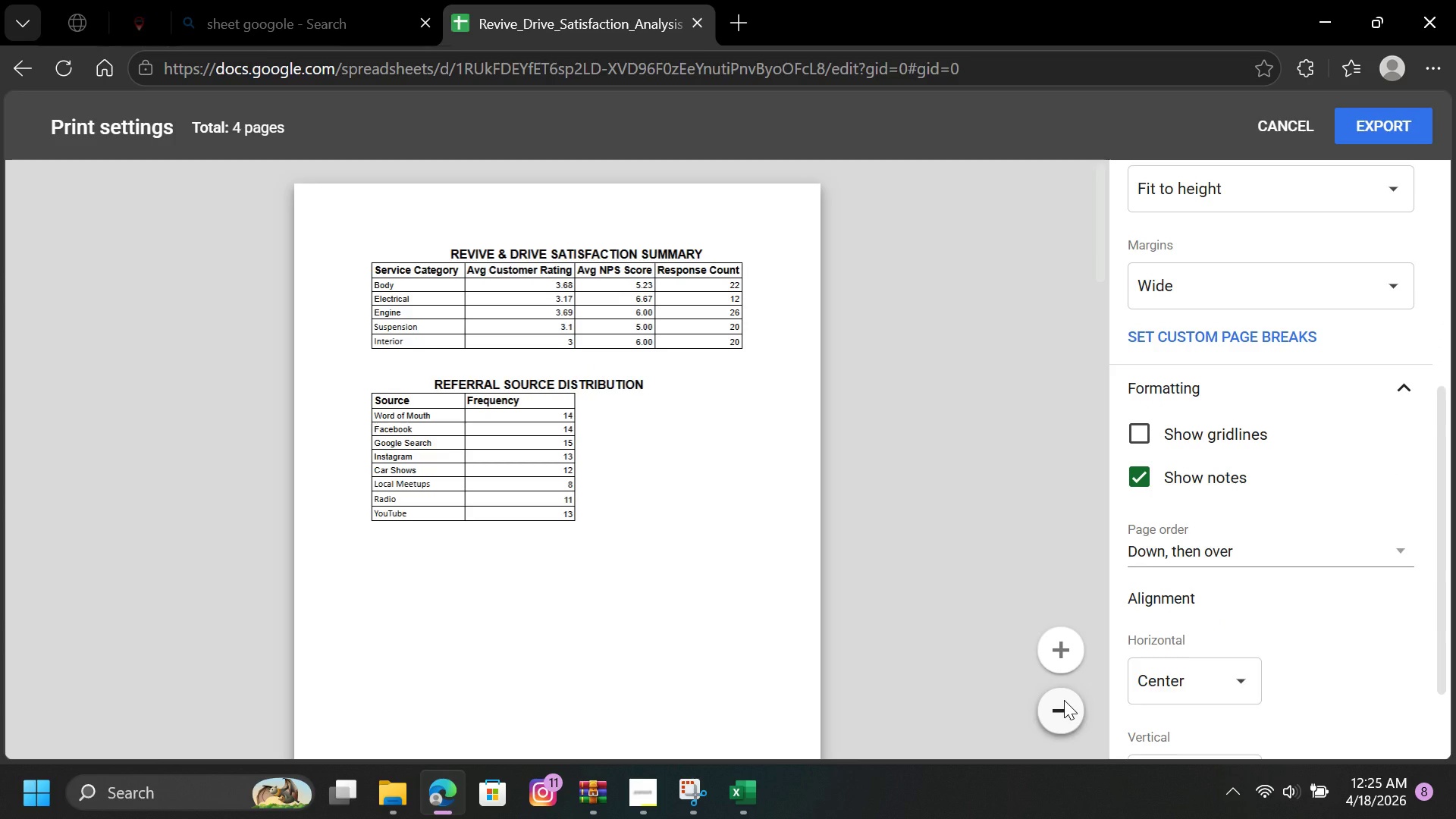 
left_click([1064, 700])
 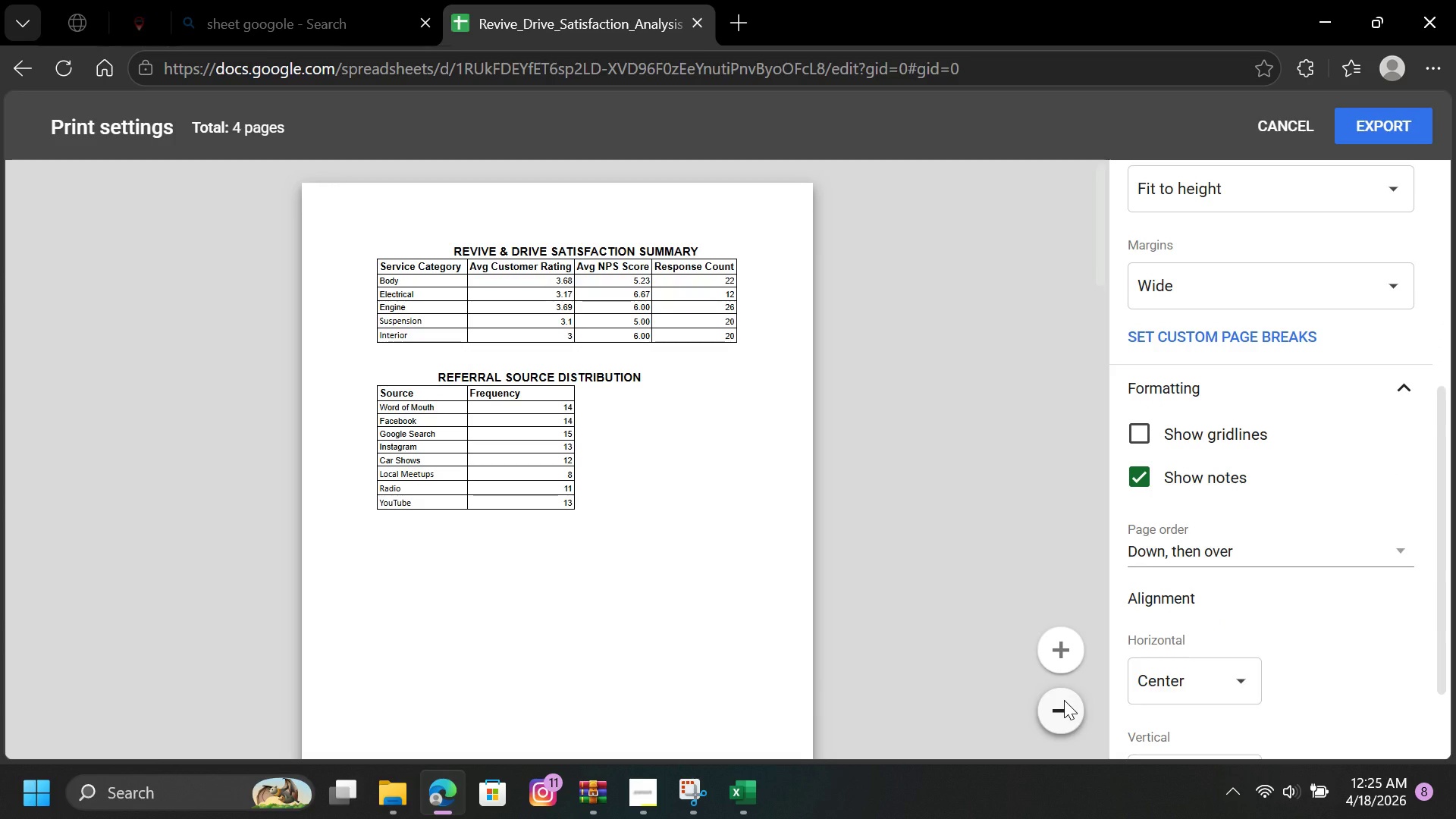 
left_click([1064, 700])
 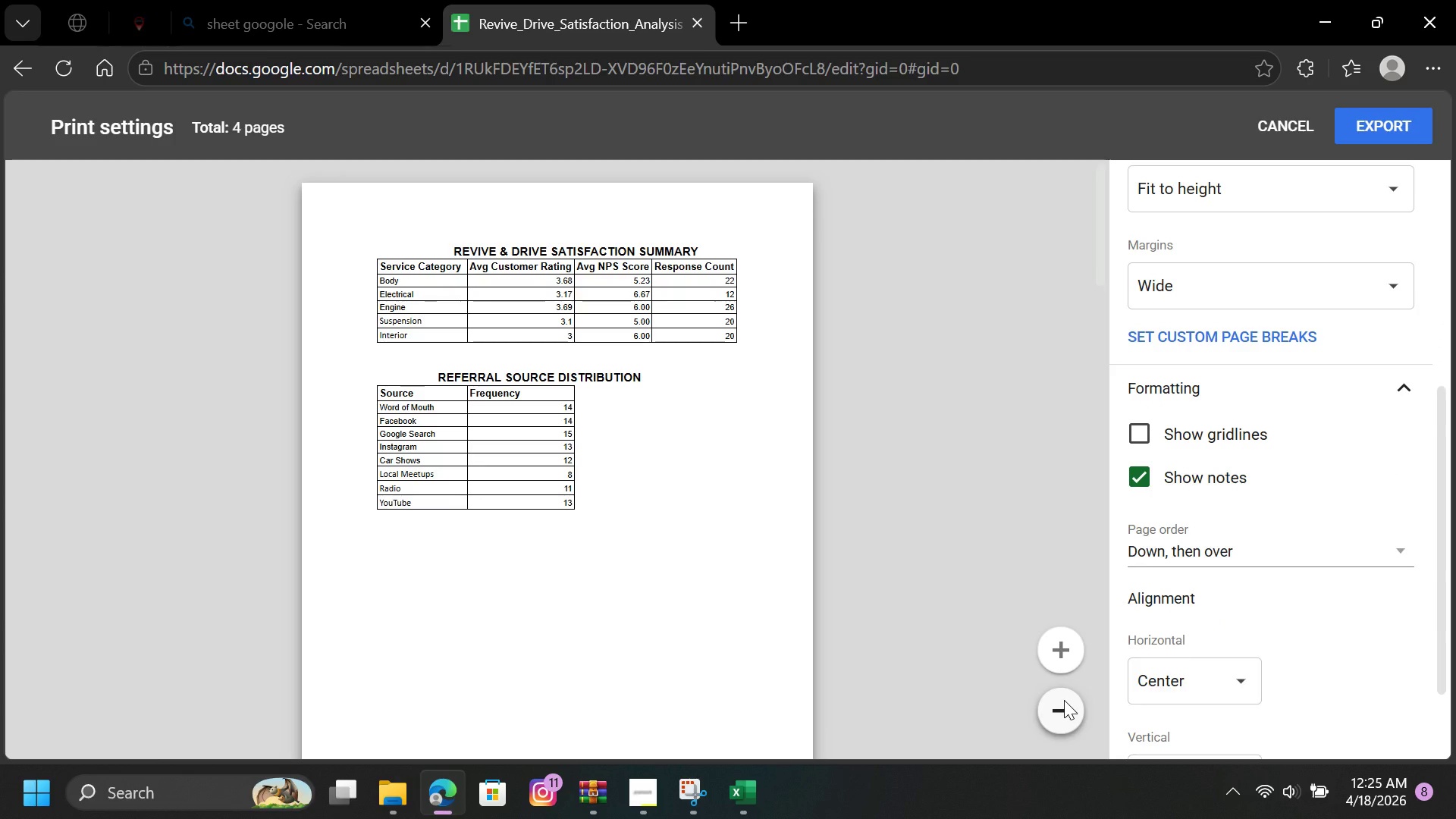 
left_click([1064, 700])
 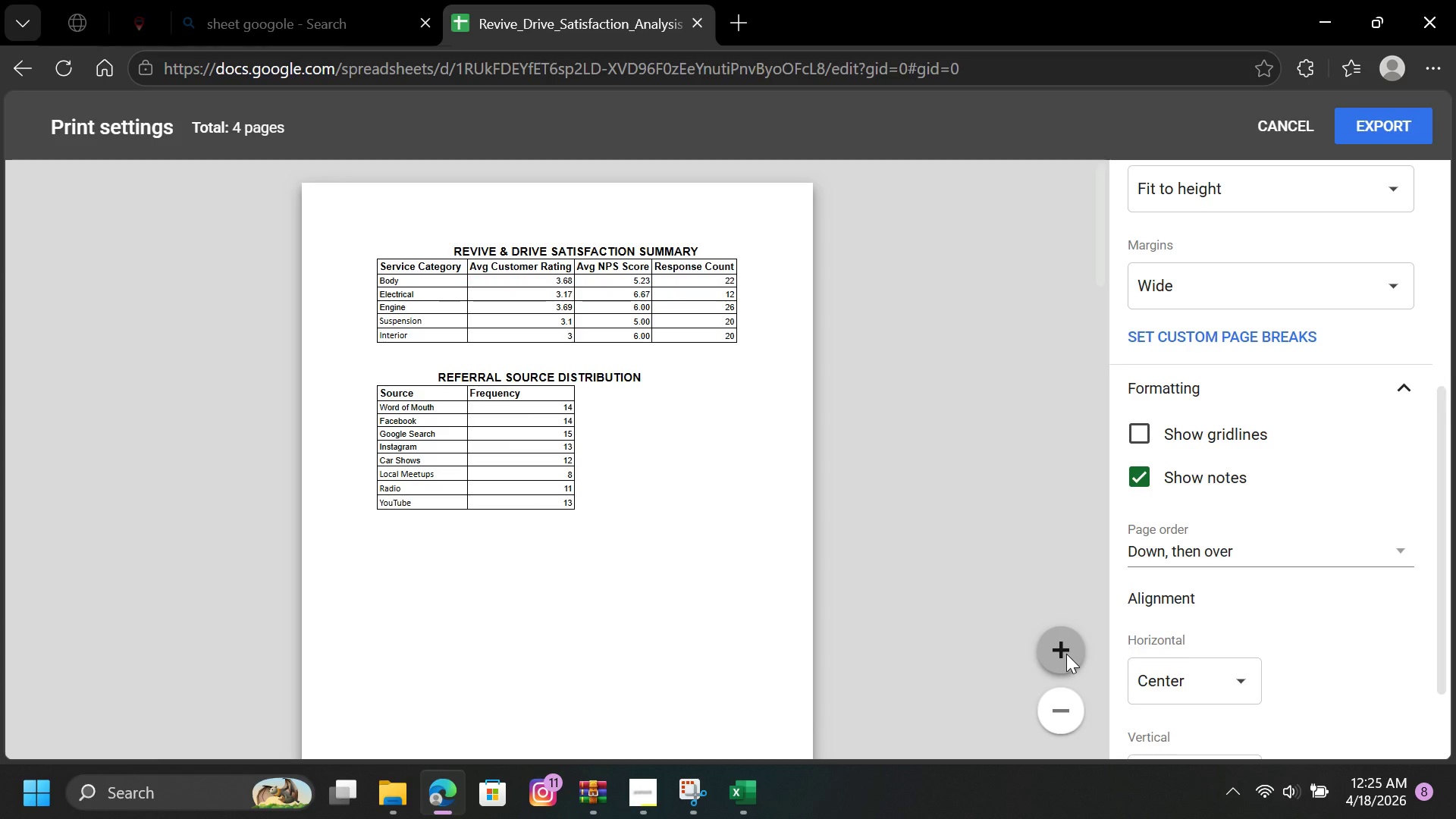 
double_click([1066, 654])
 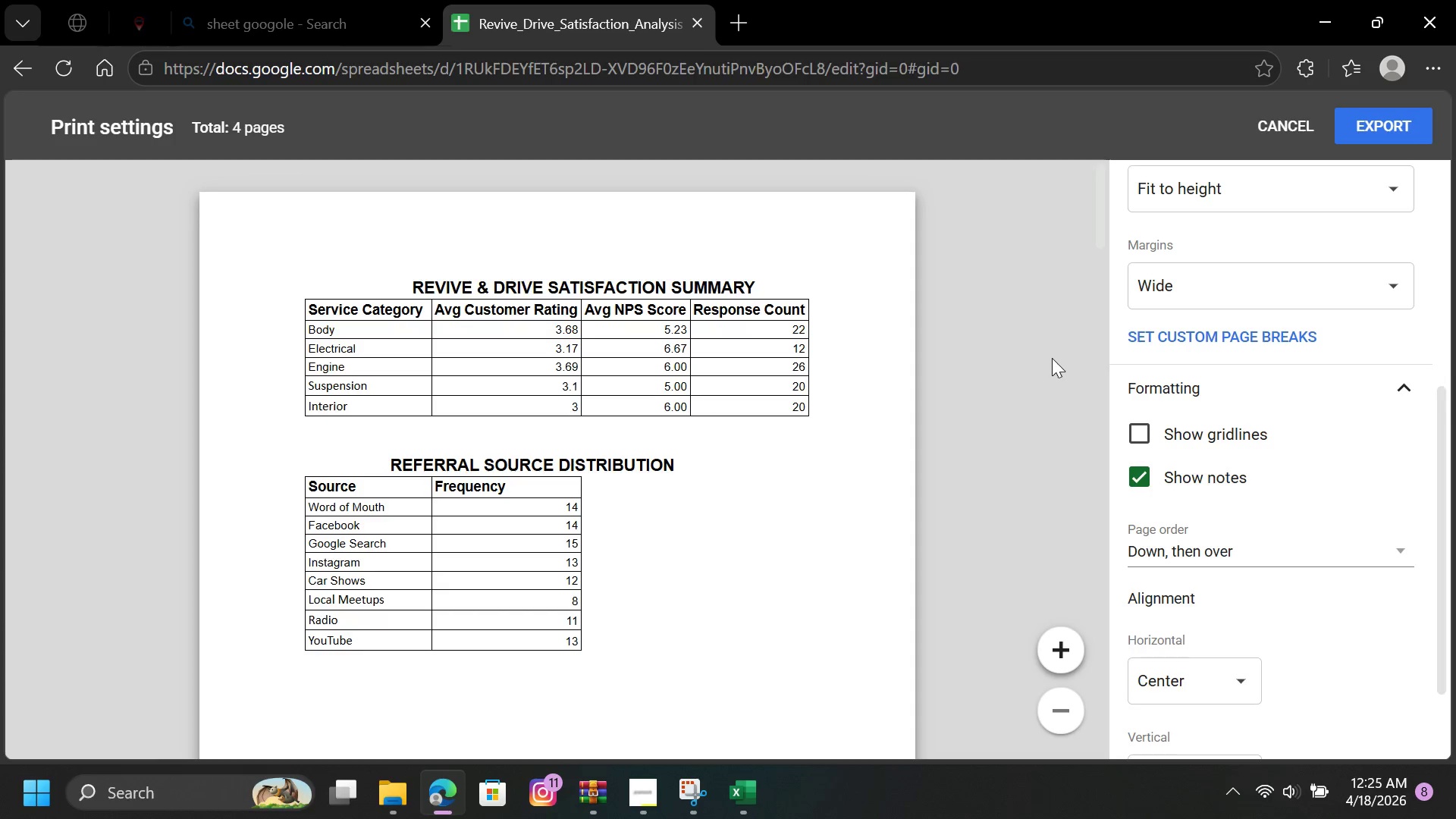 
double_click([1051, 357])
 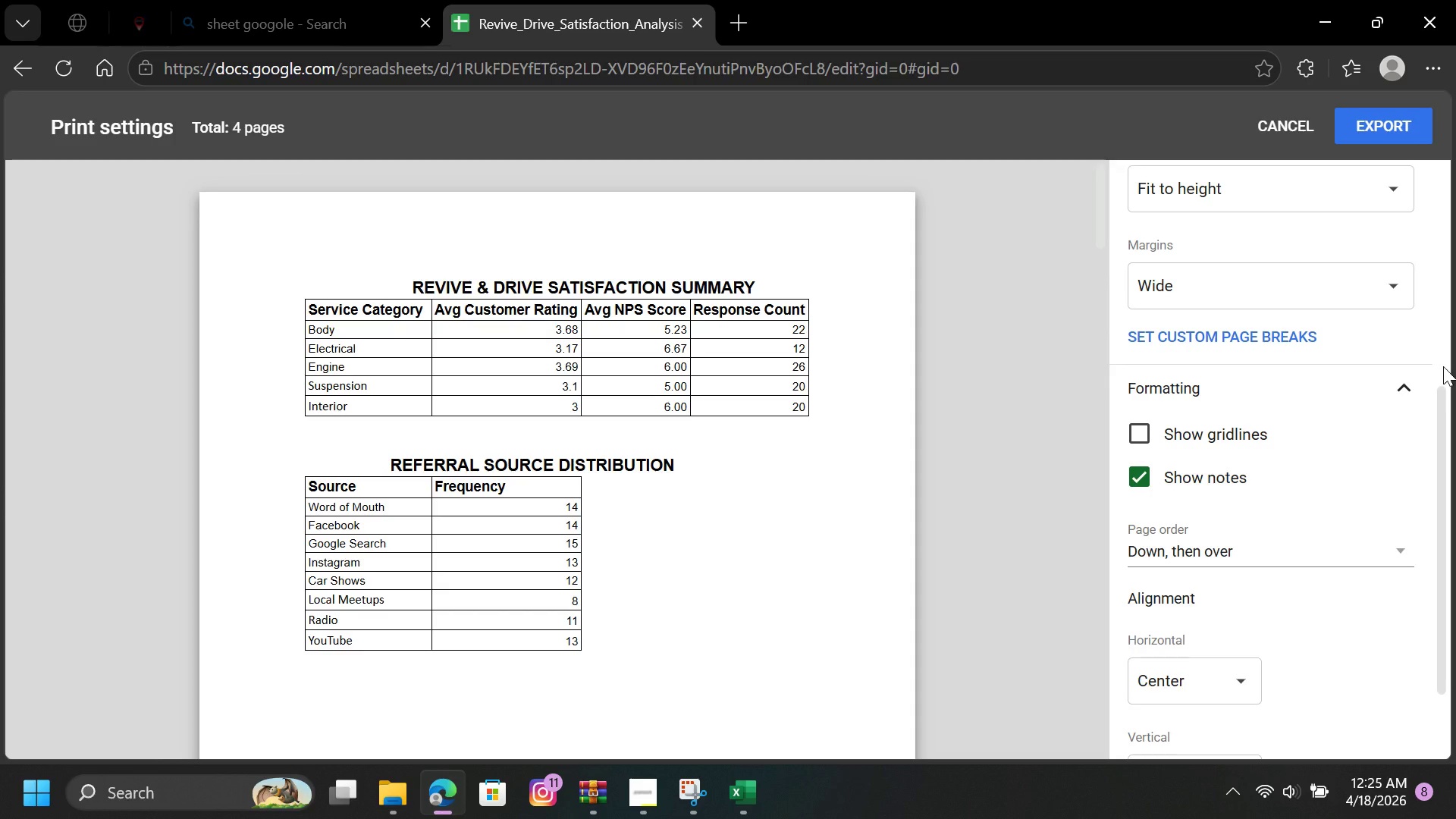 
left_click_drag(start_coordinate=[1444, 413], to_coordinate=[1225, 354])
 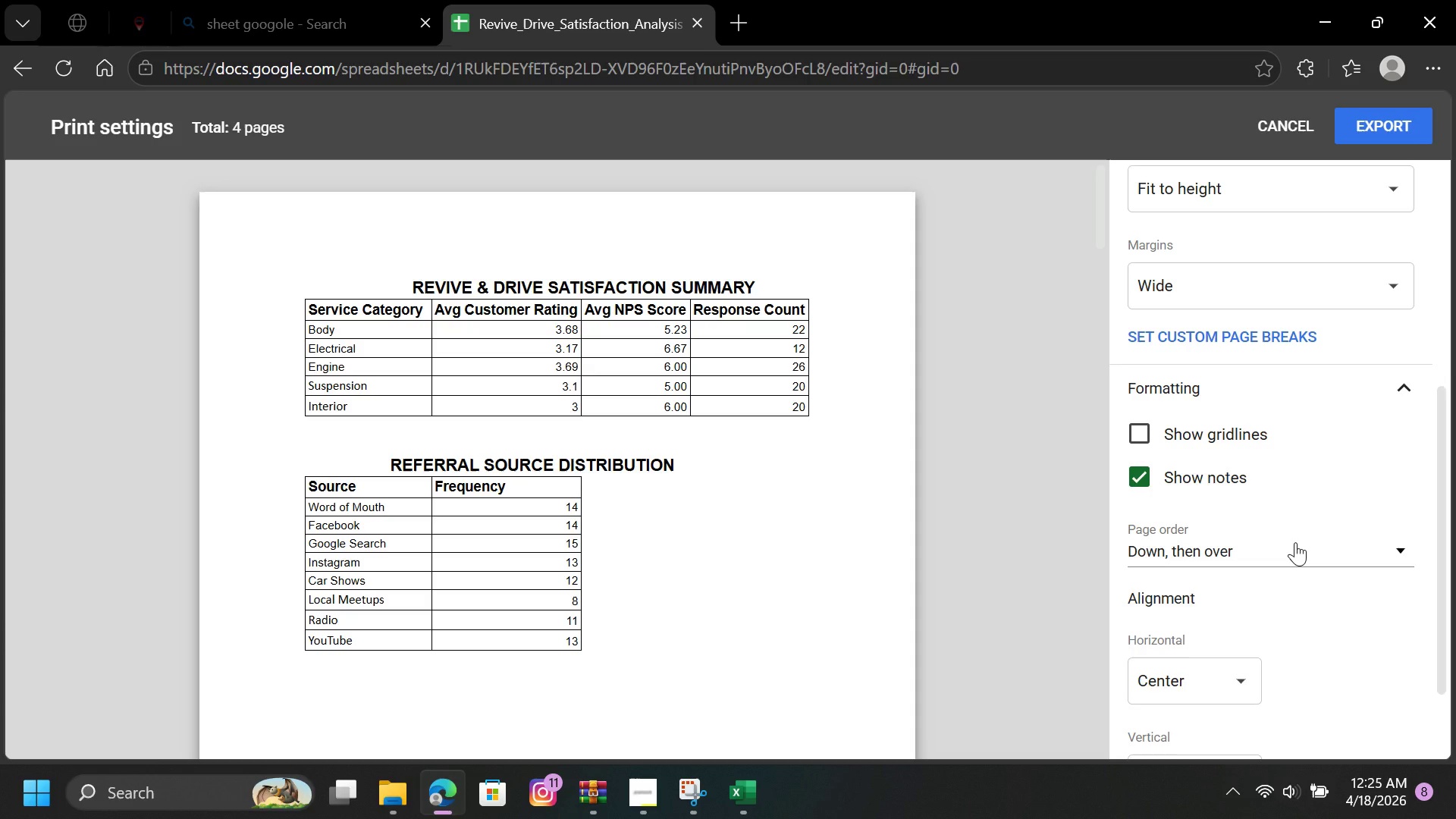 
left_click([1279, 545])
 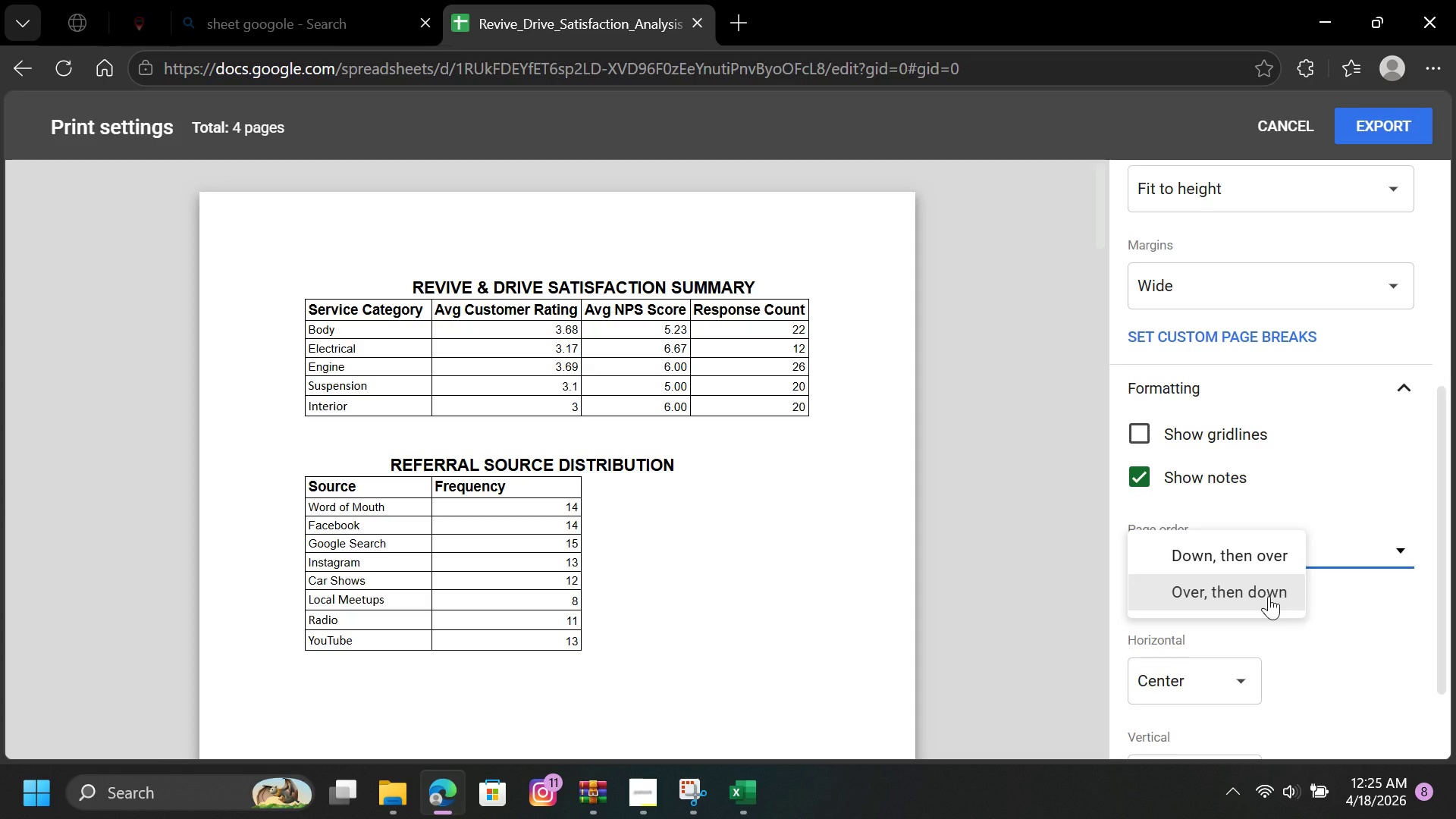 
left_click([1268, 600])
 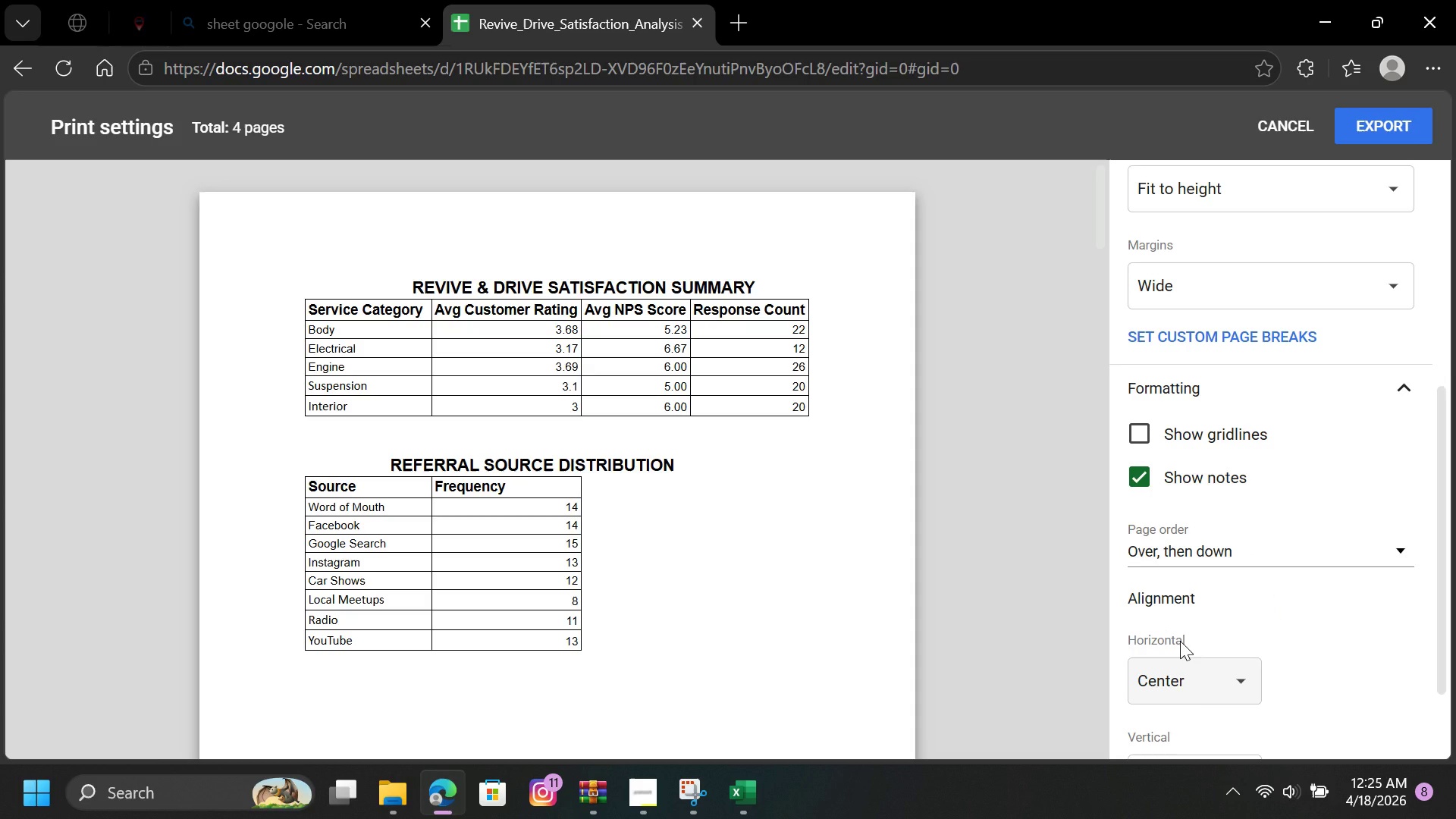 
left_click([1225, 668])
 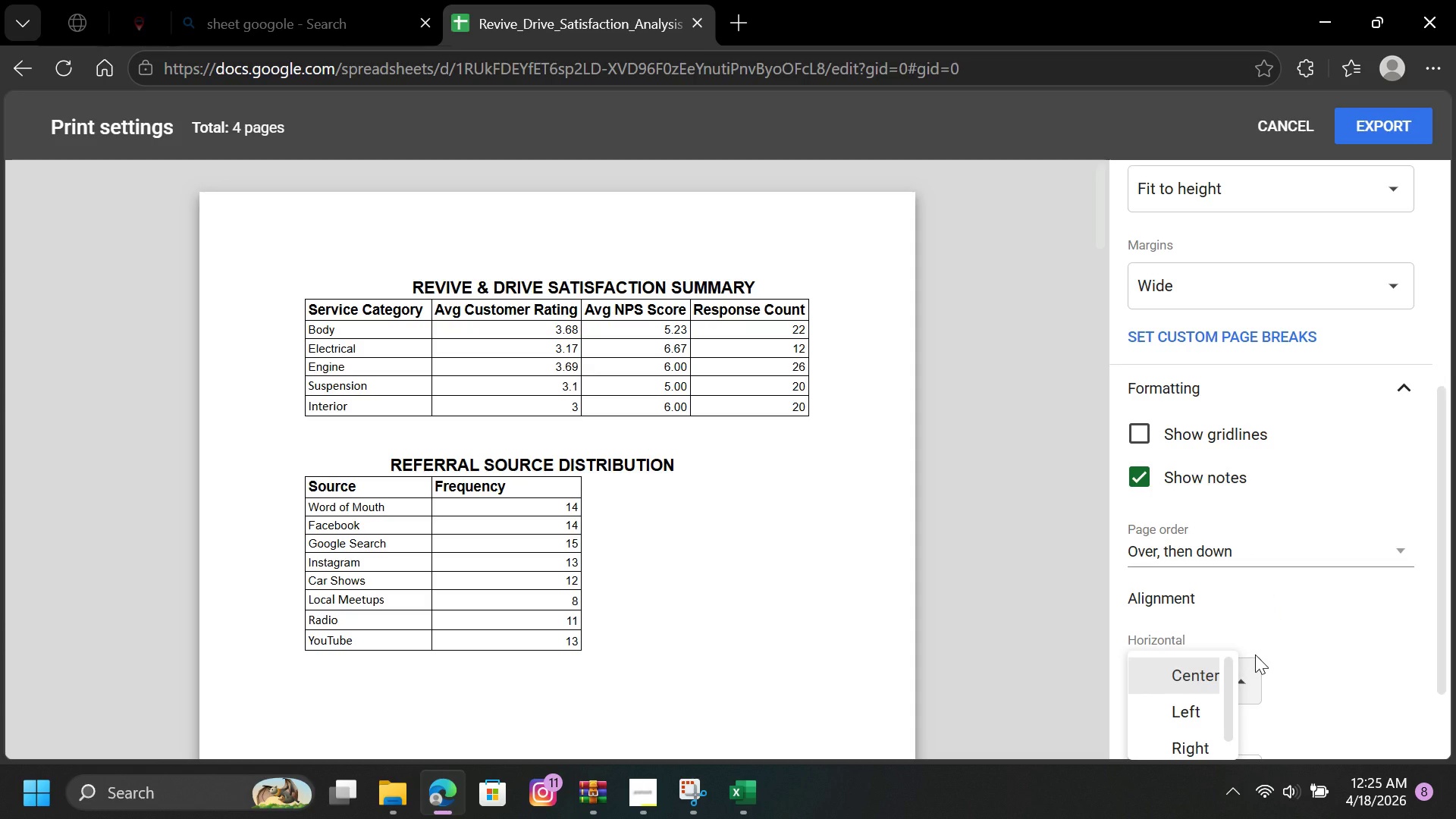 
left_click([1267, 647])
 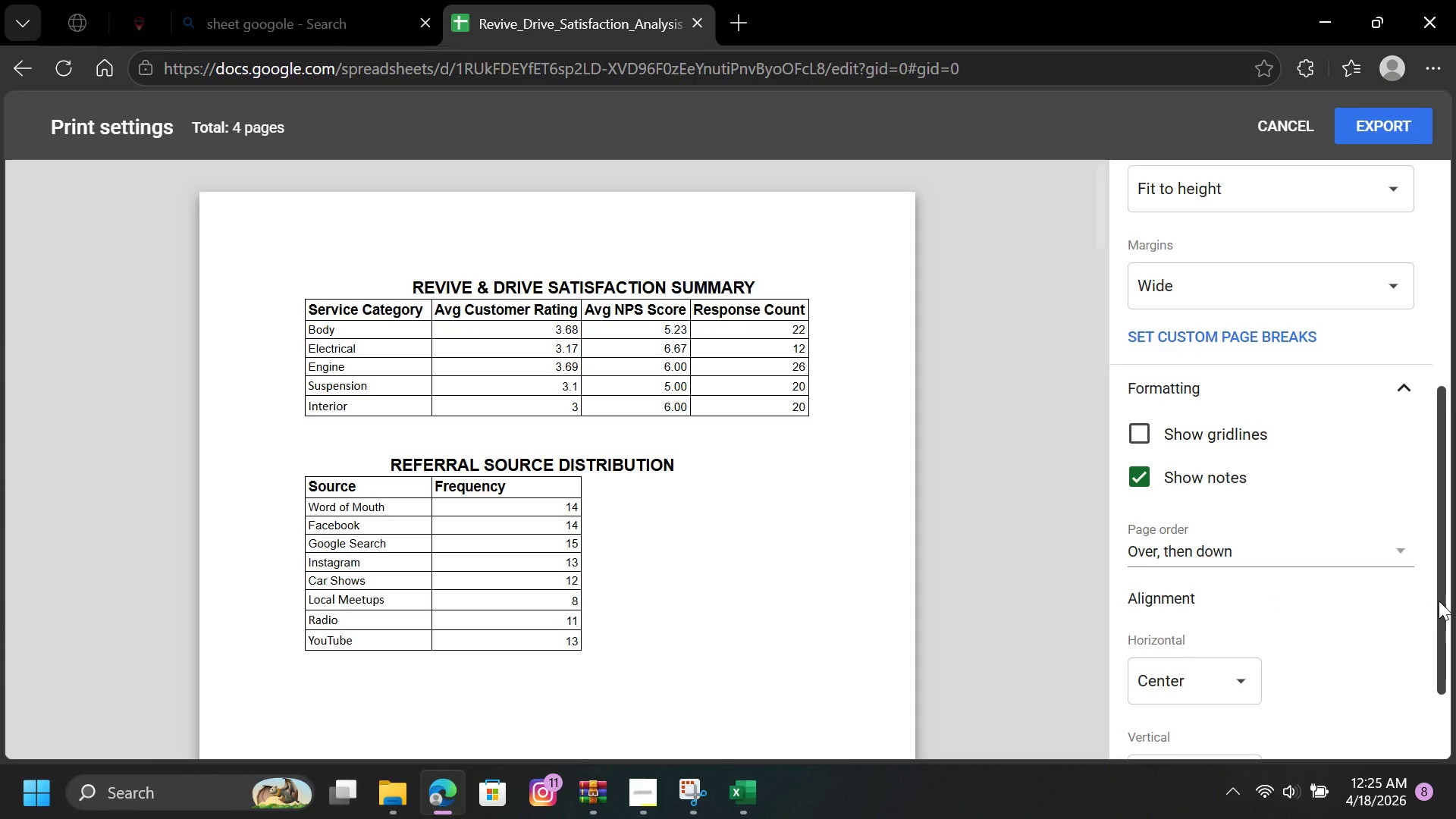 
left_click_drag(start_coordinate=[1441, 601], to_coordinate=[1442, 685])
 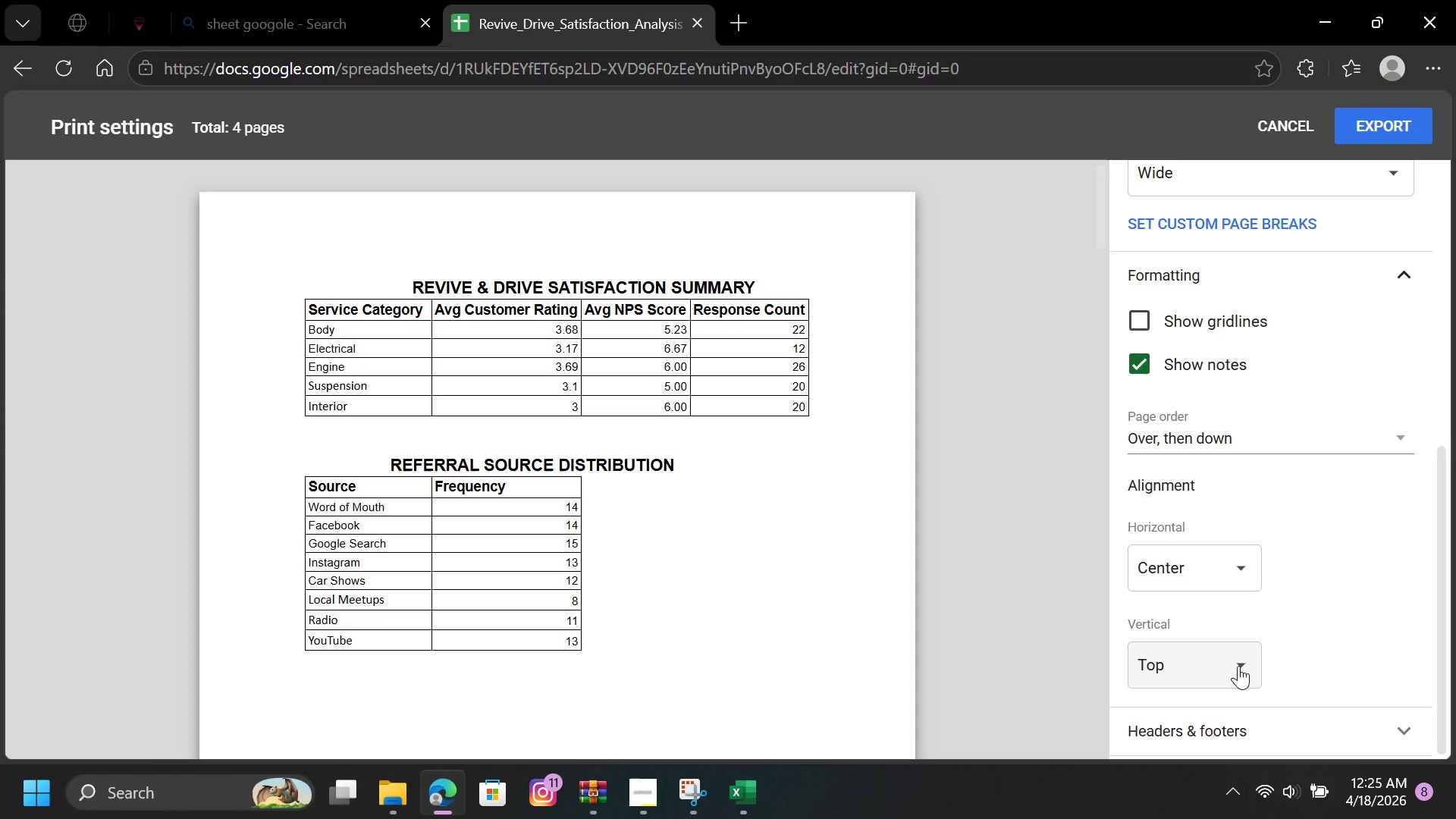 
left_click([1238, 666])
 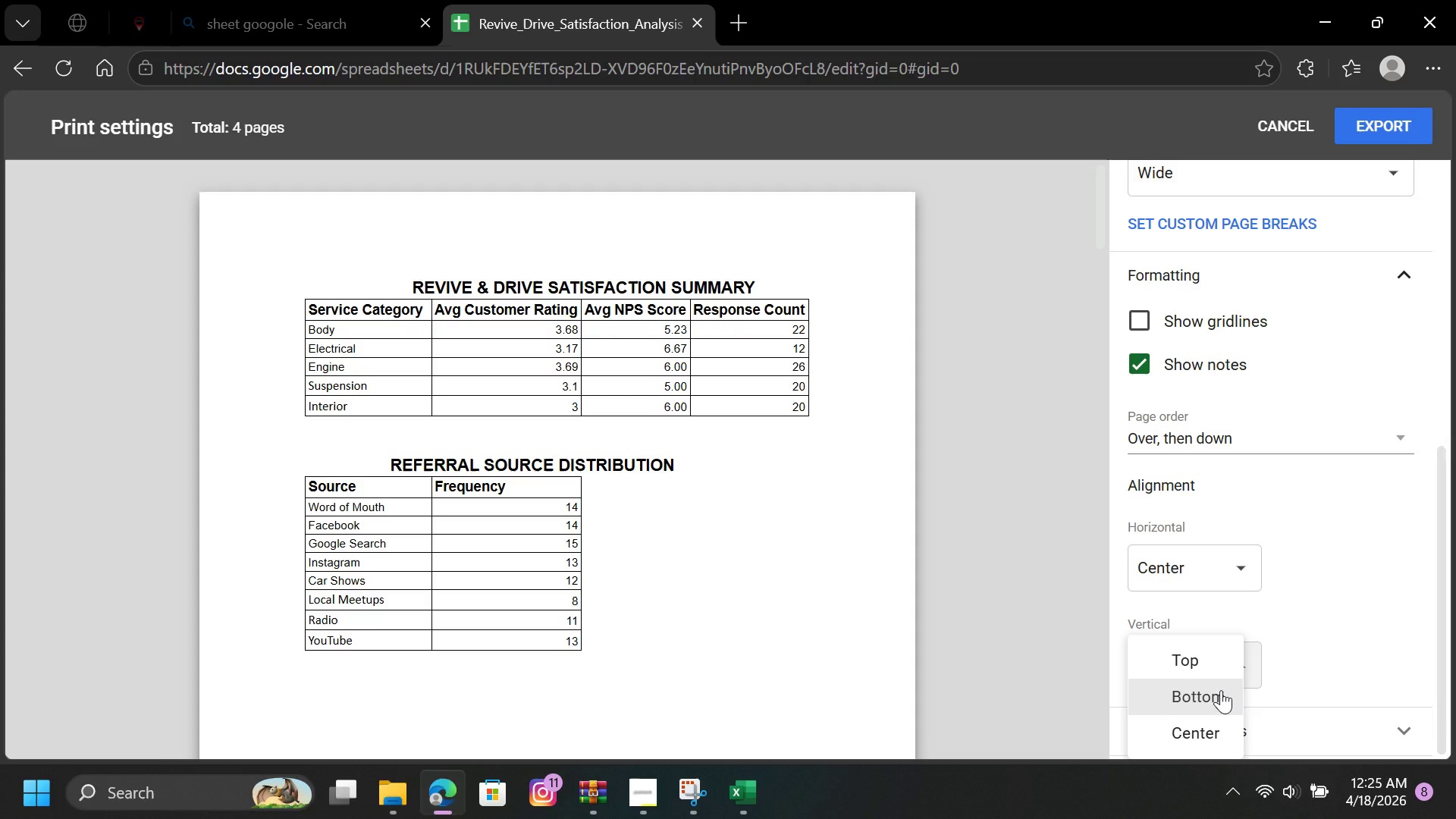 
left_click([1221, 690])
 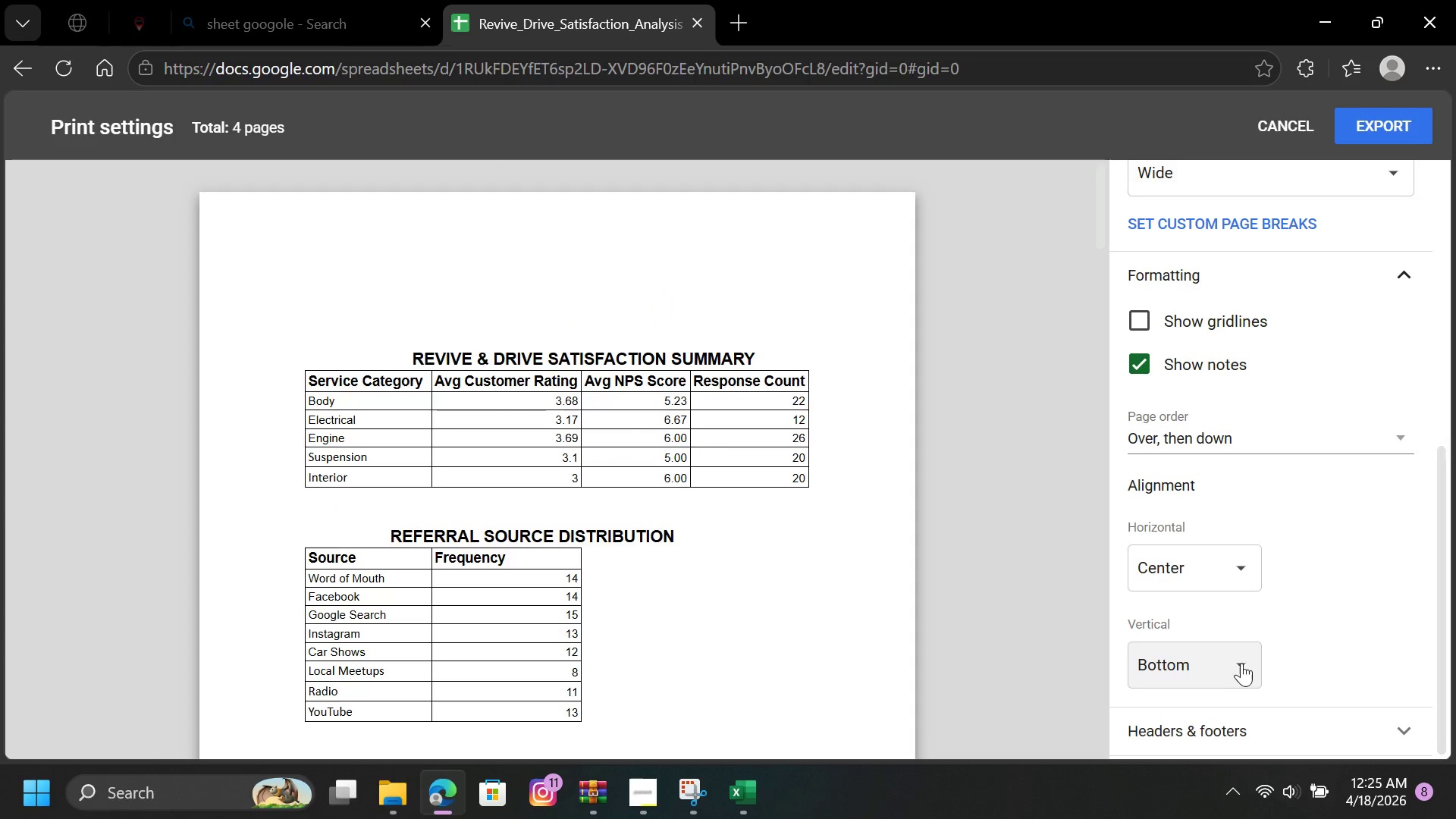 
left_click([1241, 663])
 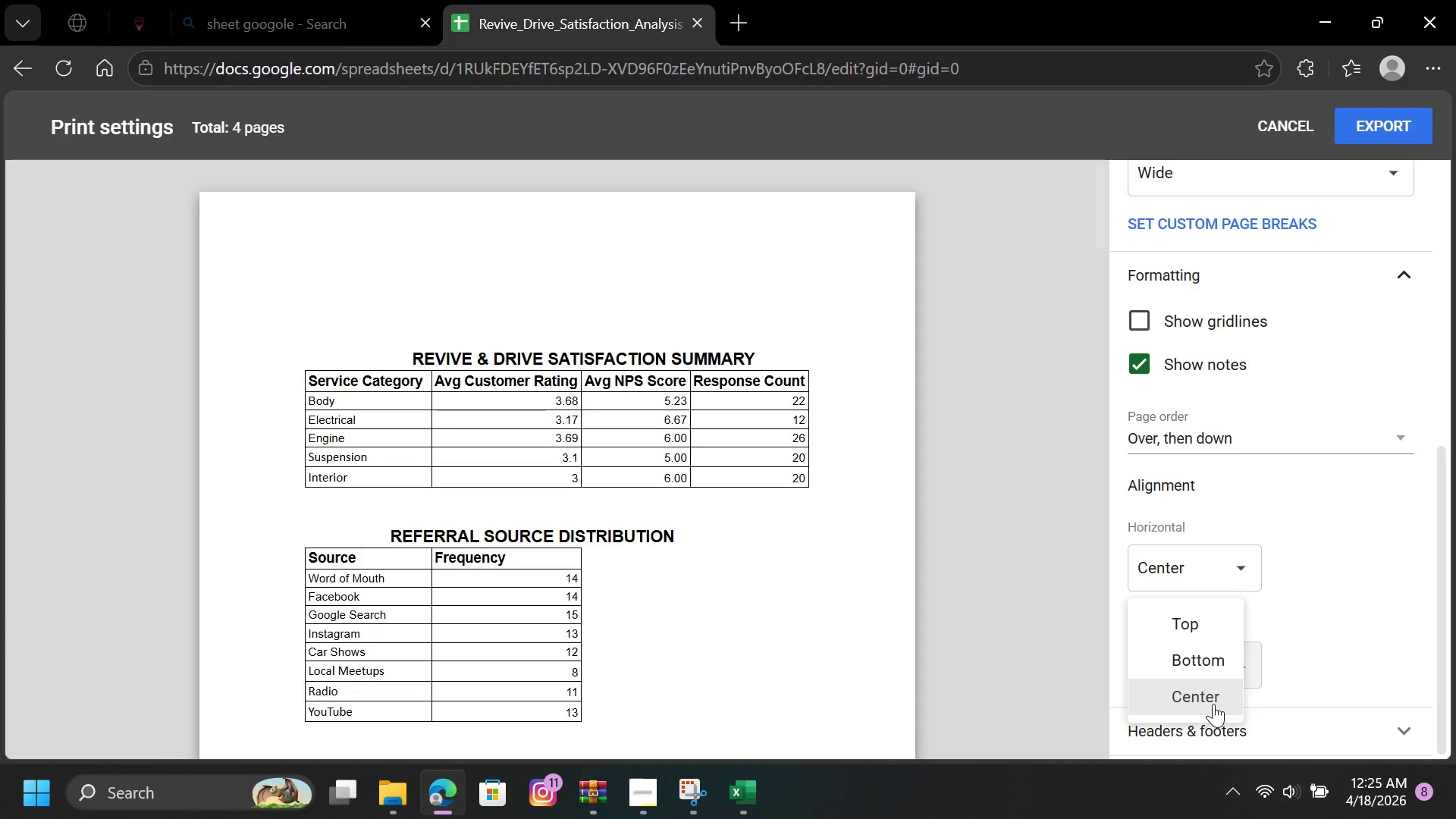 
left_click([1213, 704])
 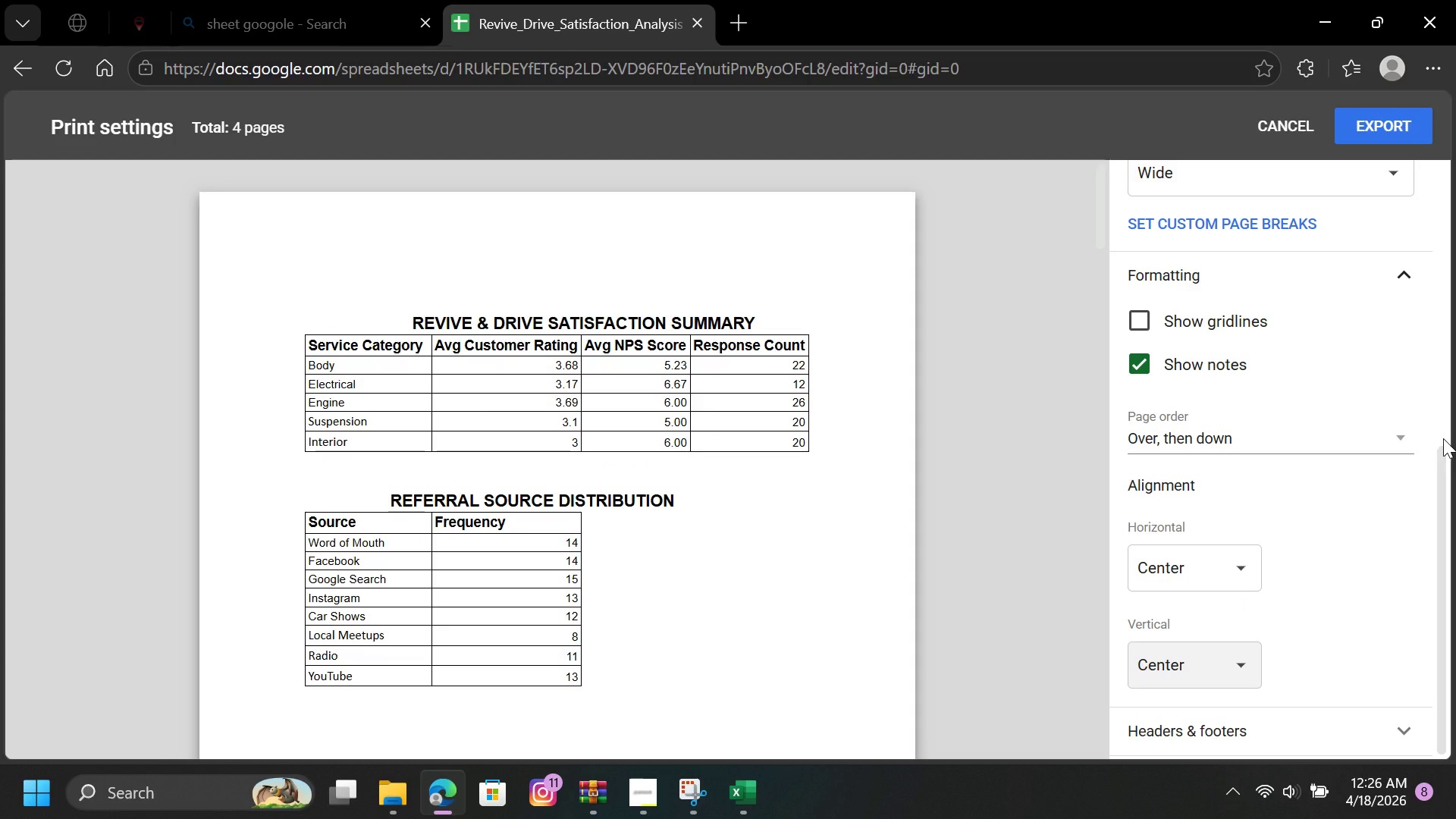 
left_click_drag(start_coordinate=[1445, 476], to_coordinate=[1450, 289])
 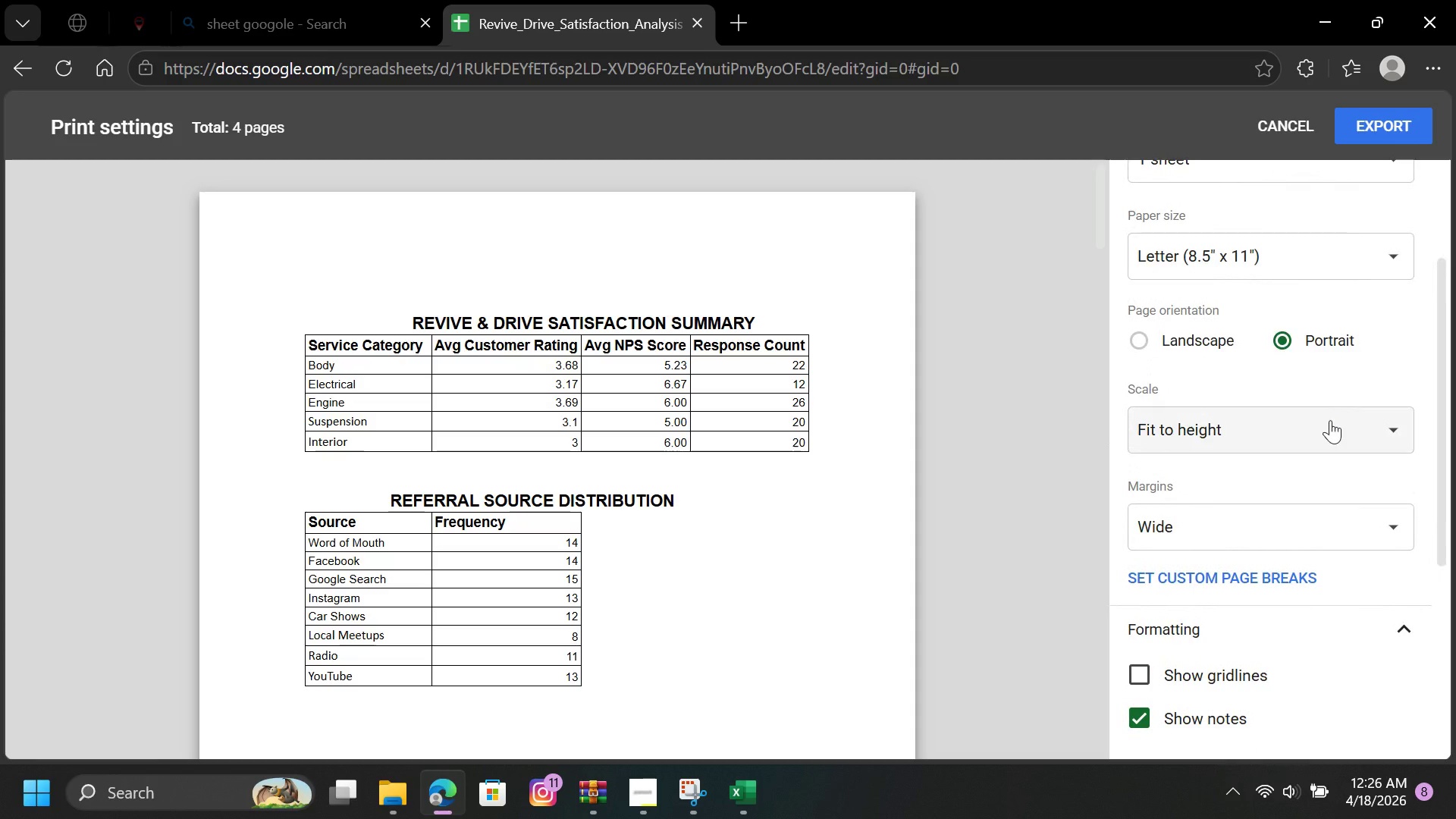 
left_click([1330, 420])
 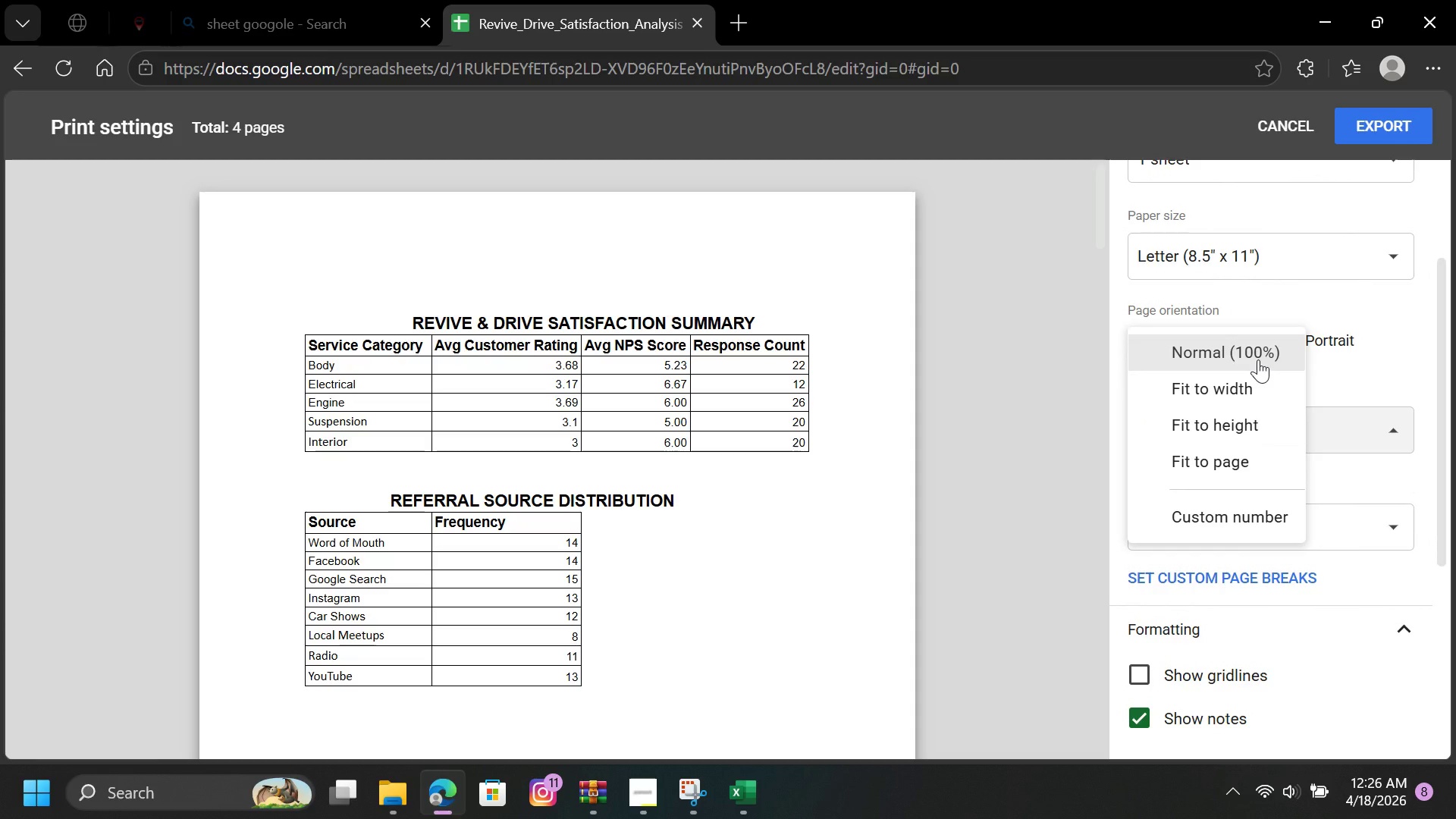 
left_click([1258, 359])
 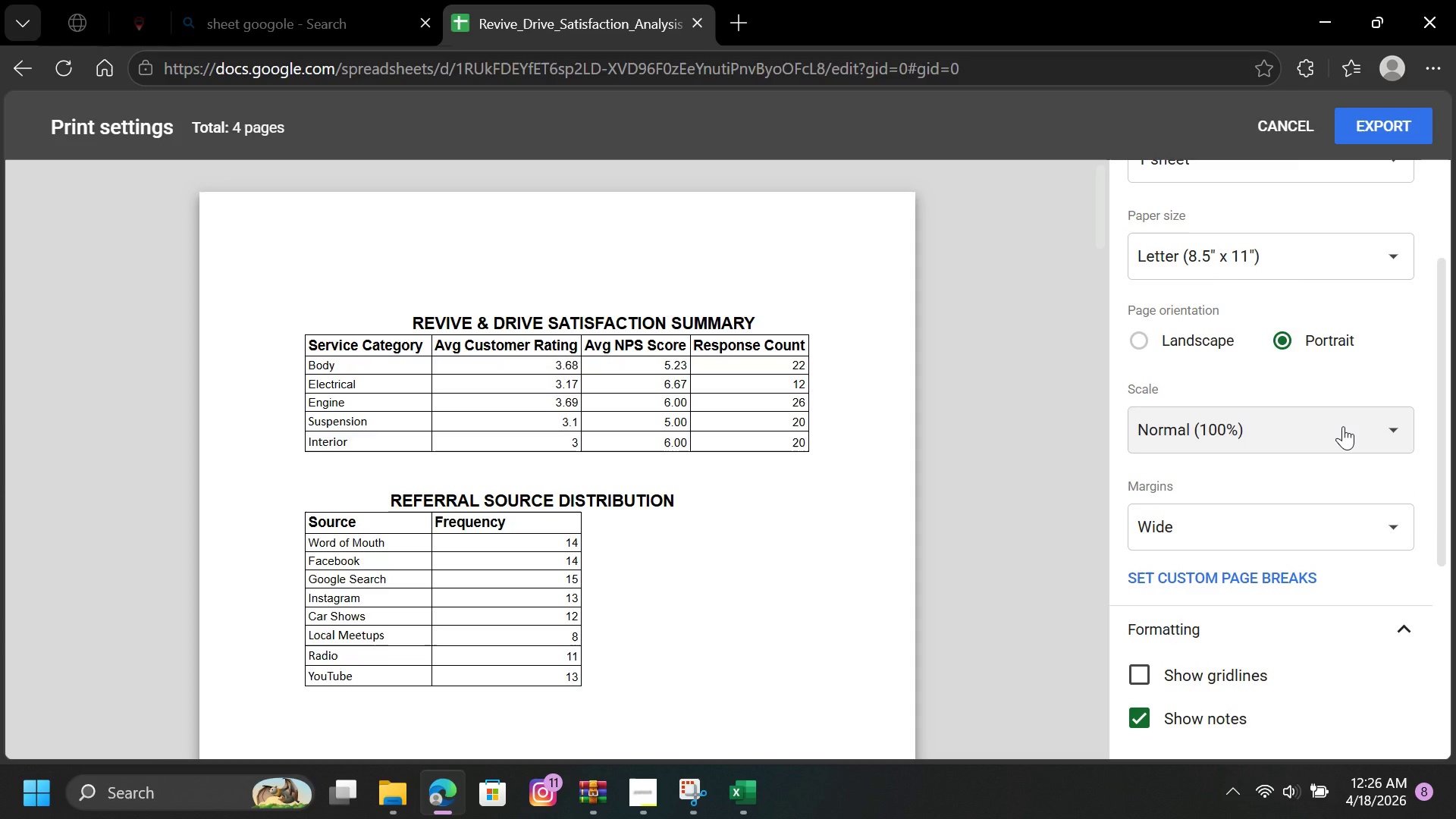 
left_click([1343, 426])
 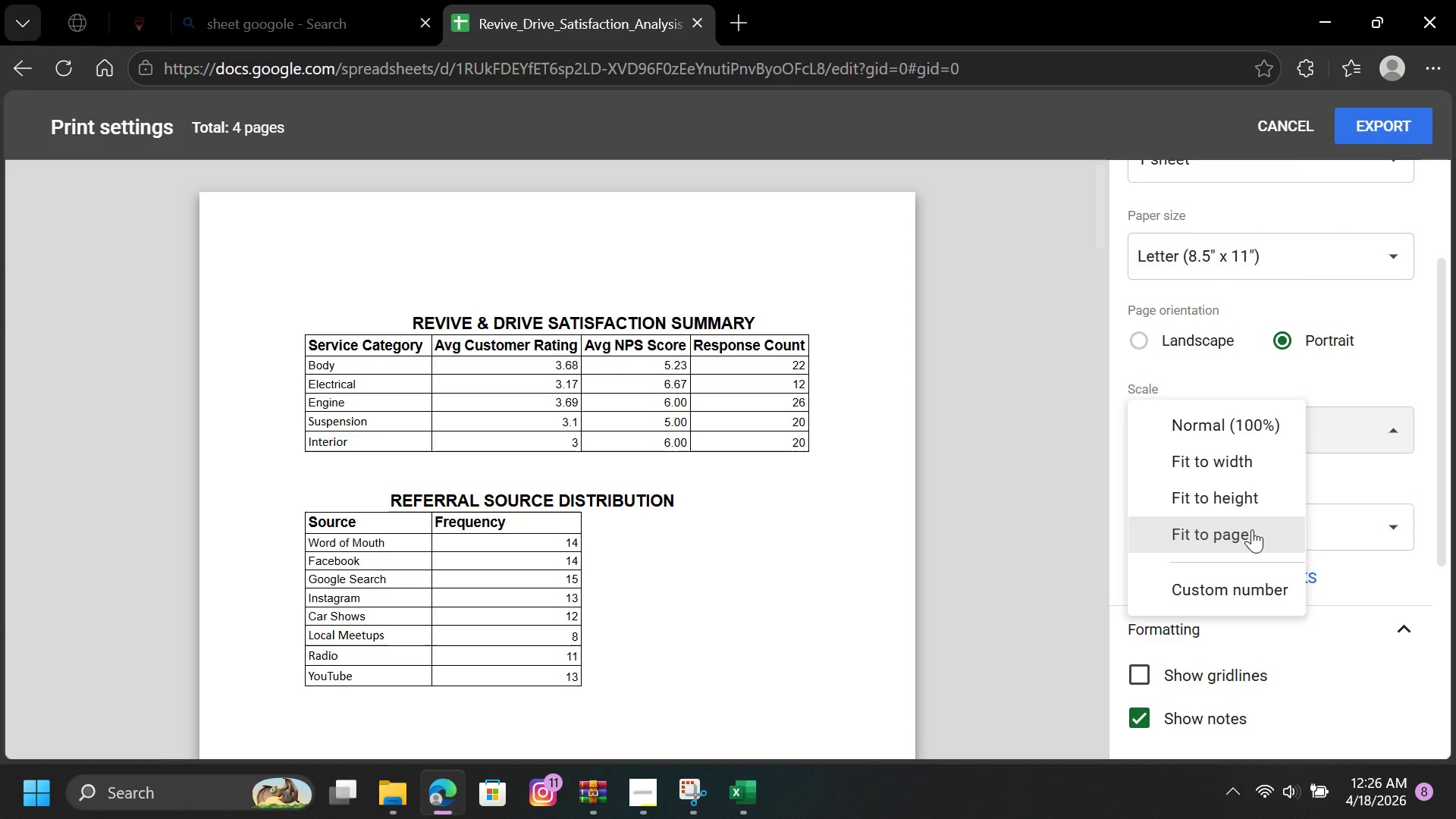 
left_click([1252, 529])
 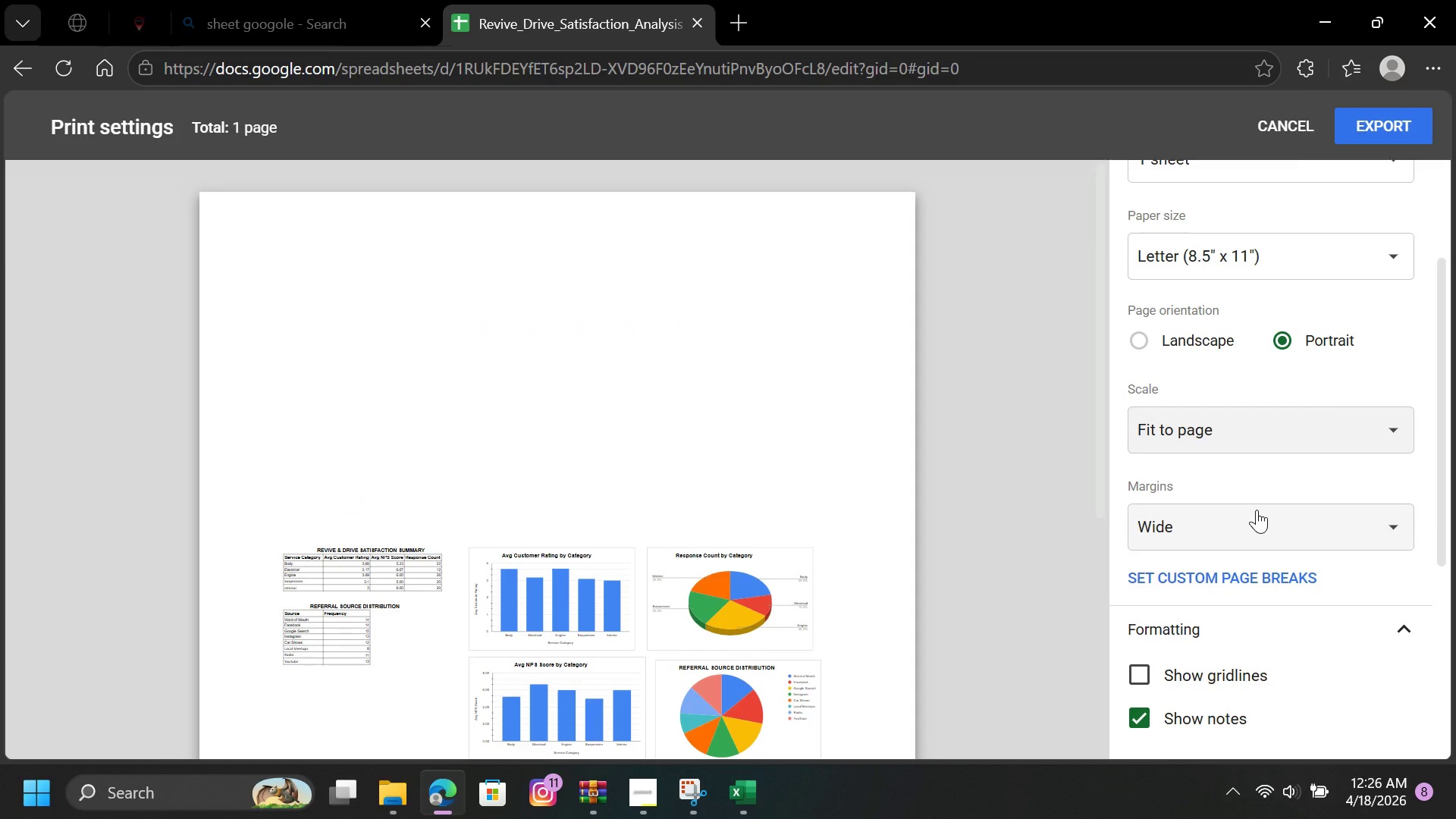 
left_click([1257, 507])
 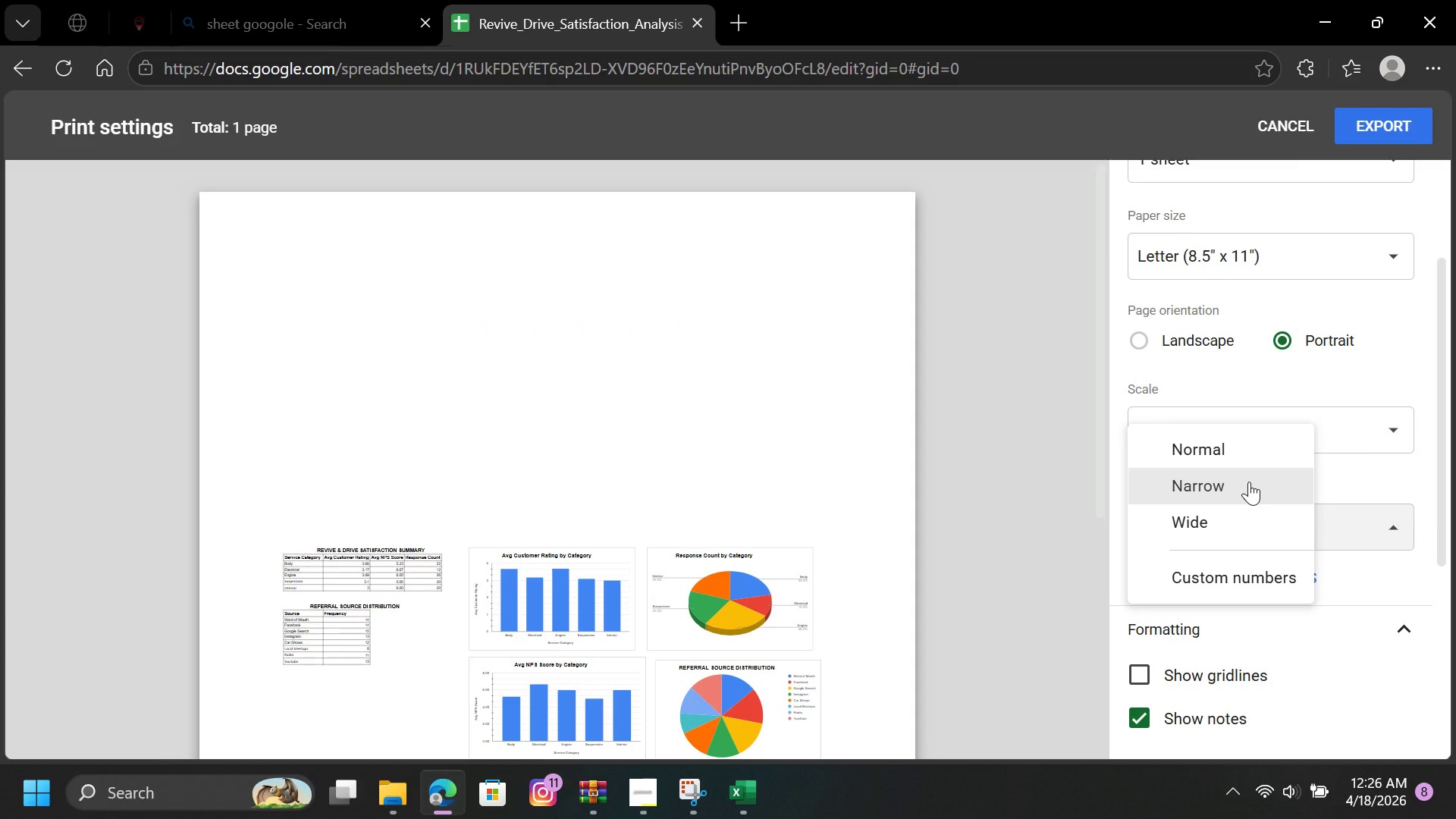 
left_click([1249, 480])
 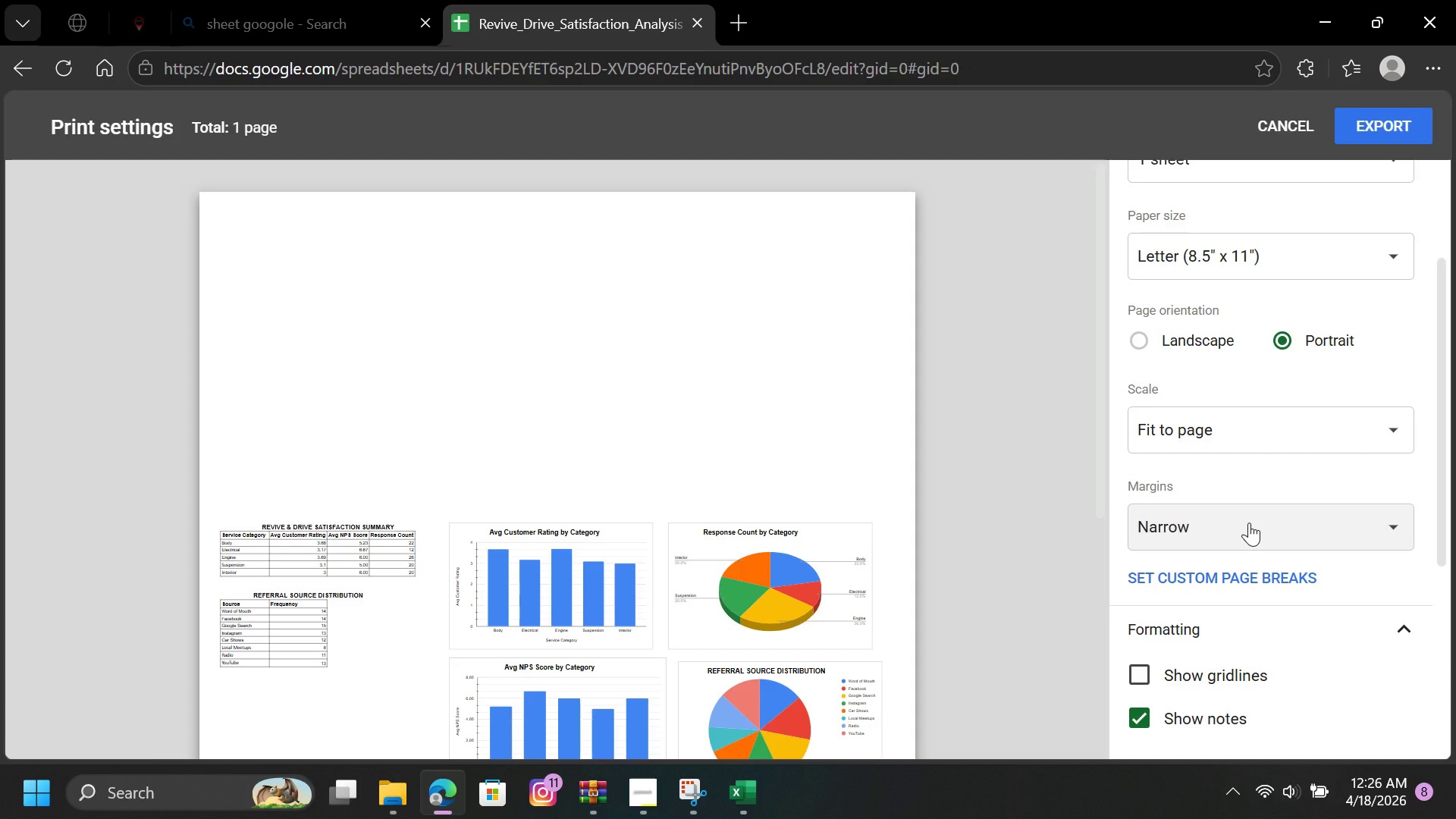 
left_click([1249, 523])
 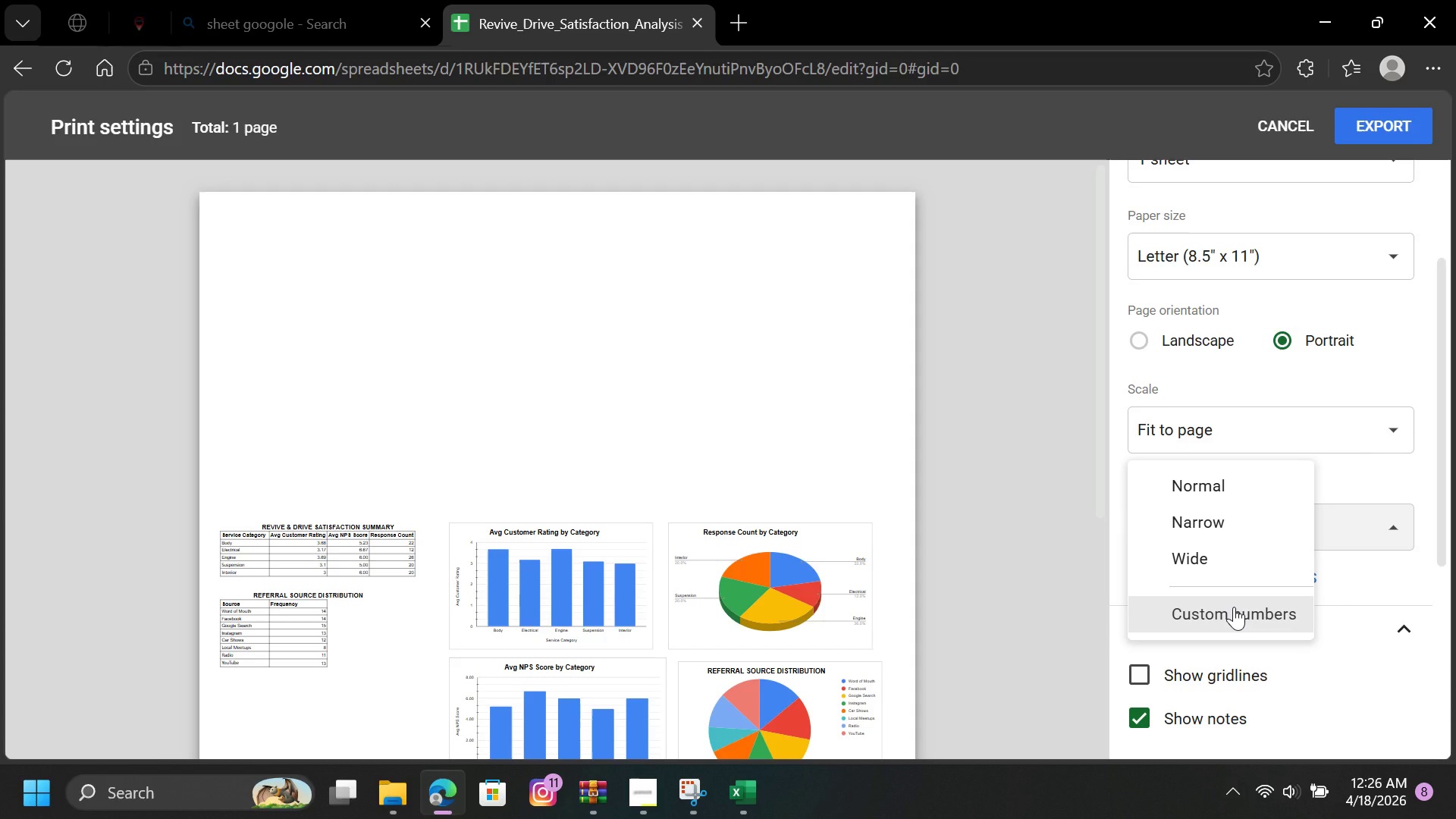 
left_click([1235, 609])
 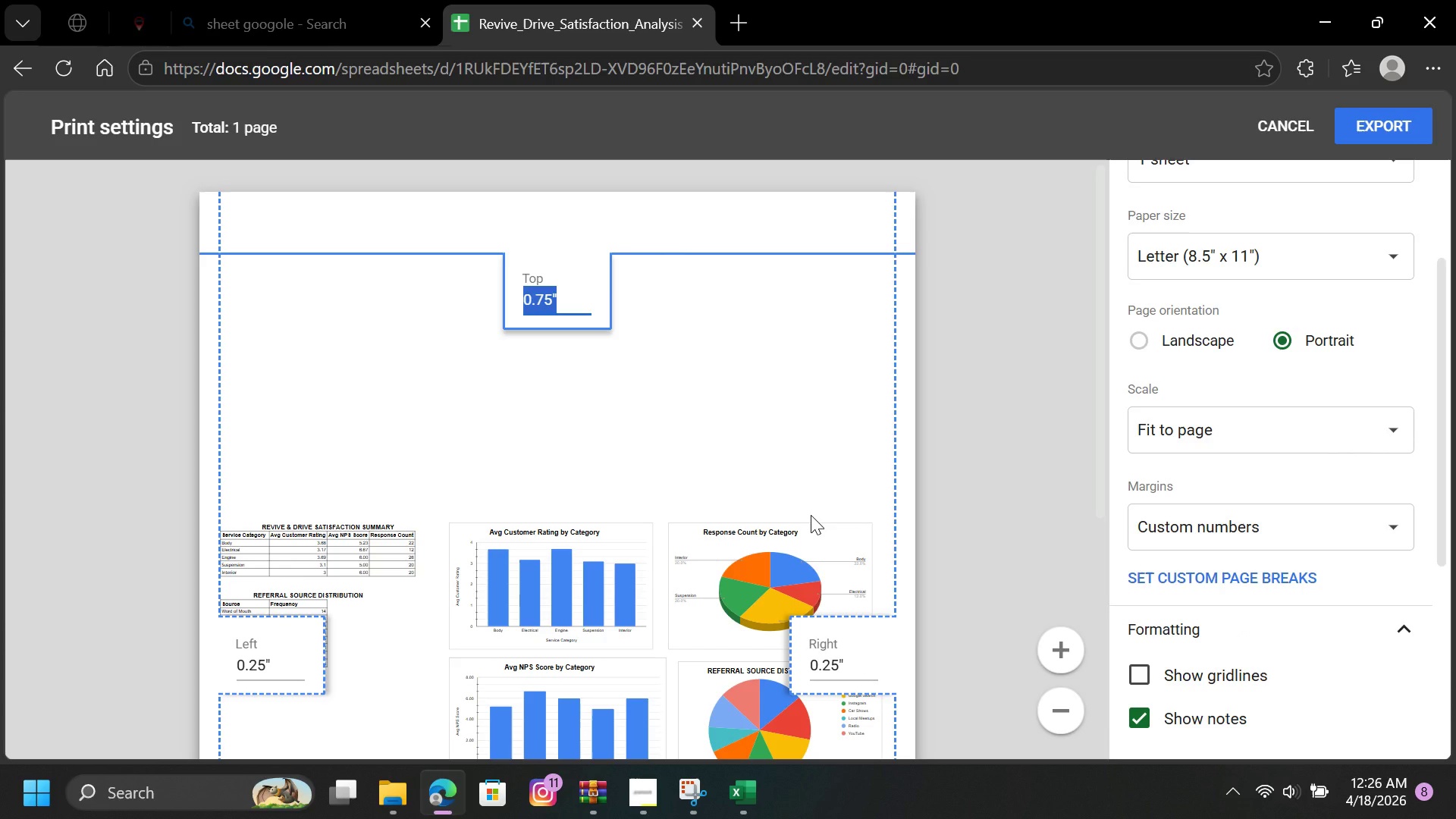 
left_click_drag(start_coordinate=[774, 510], to_coordinate=[797, 429])
 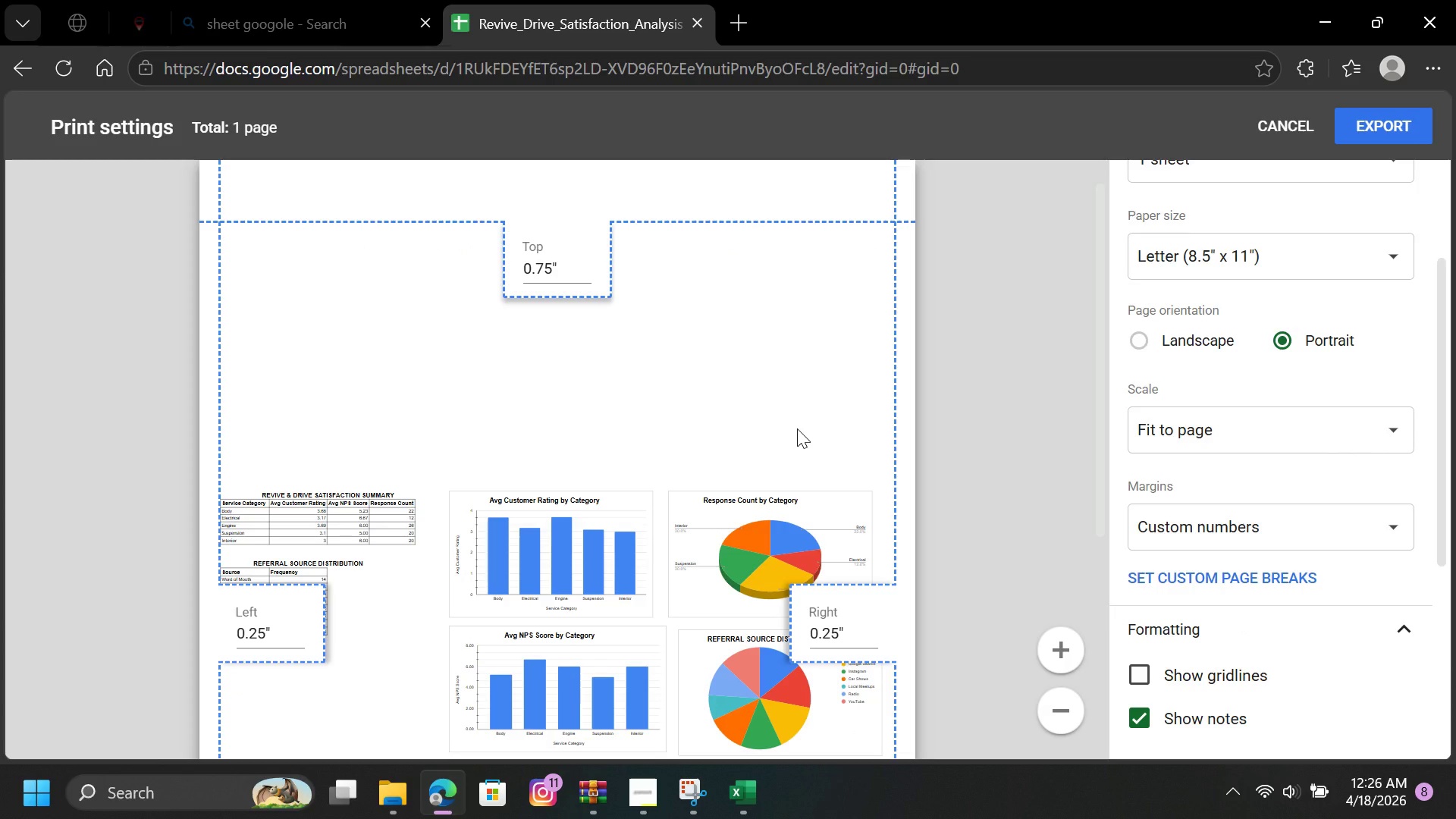 
left_click_drag(start_coordinate=[797, 429], to_coordinate=[819, 282])
 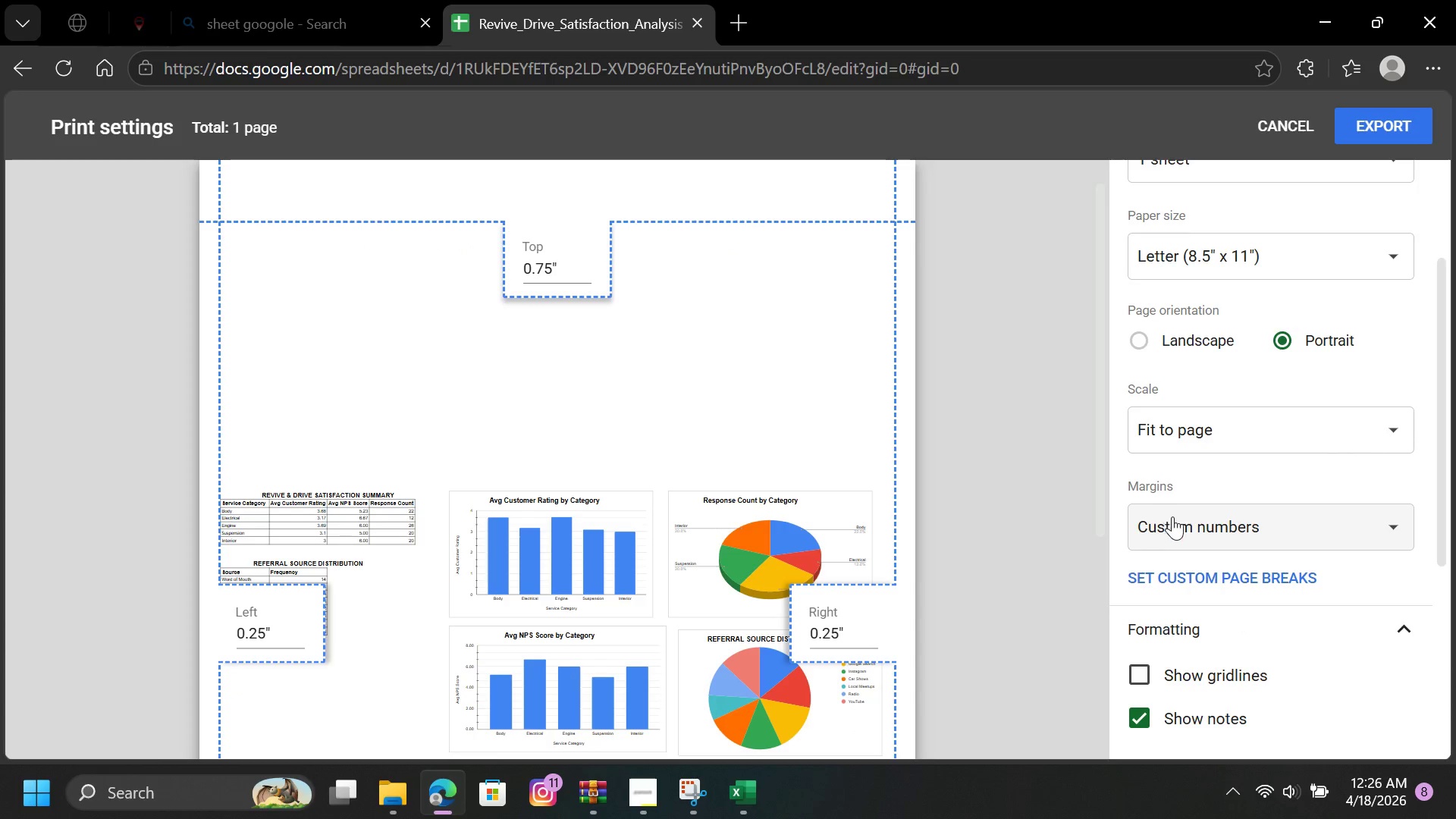 
left_click([1172, 519])
 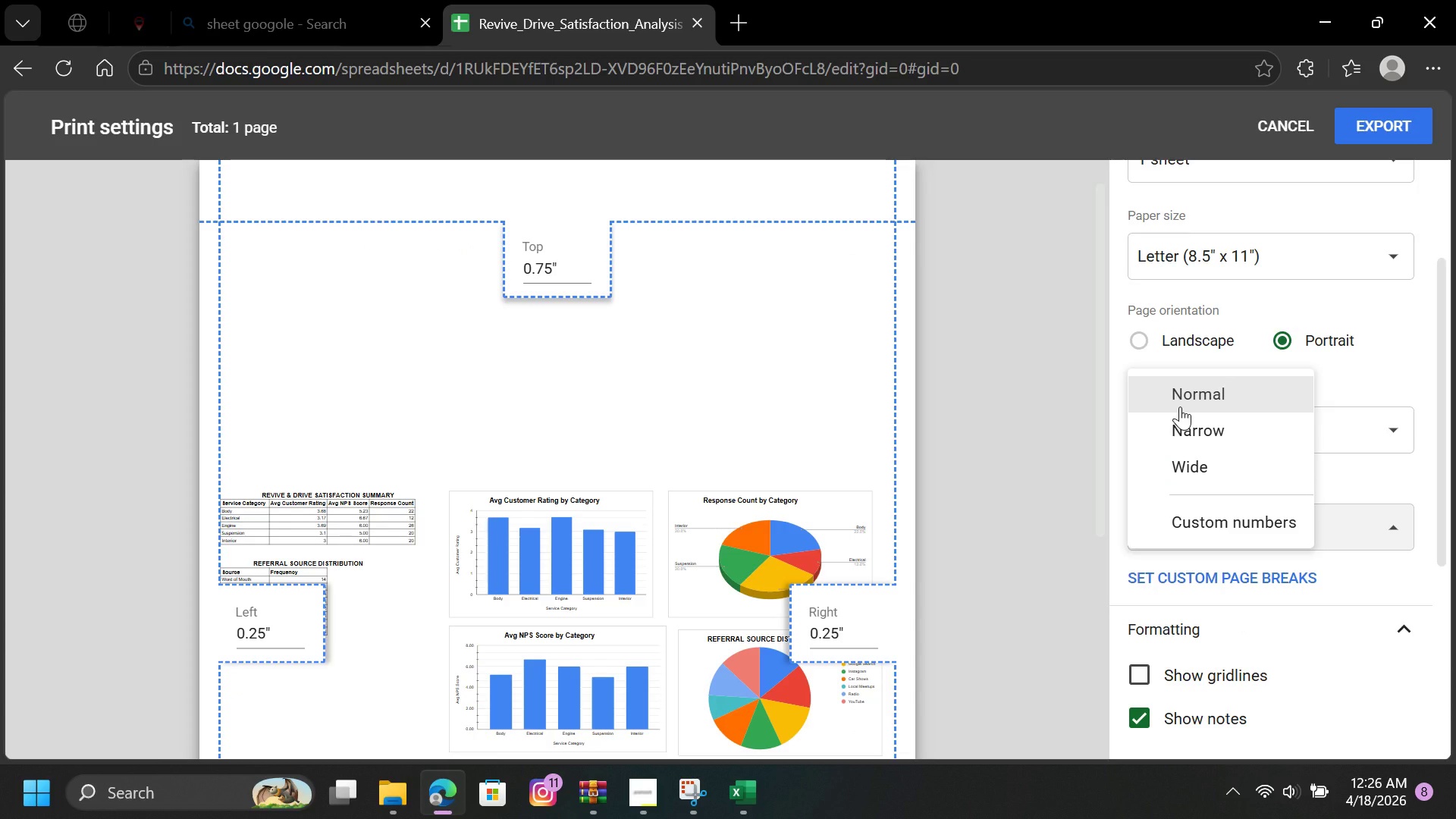 
left_click([1180, 406])
 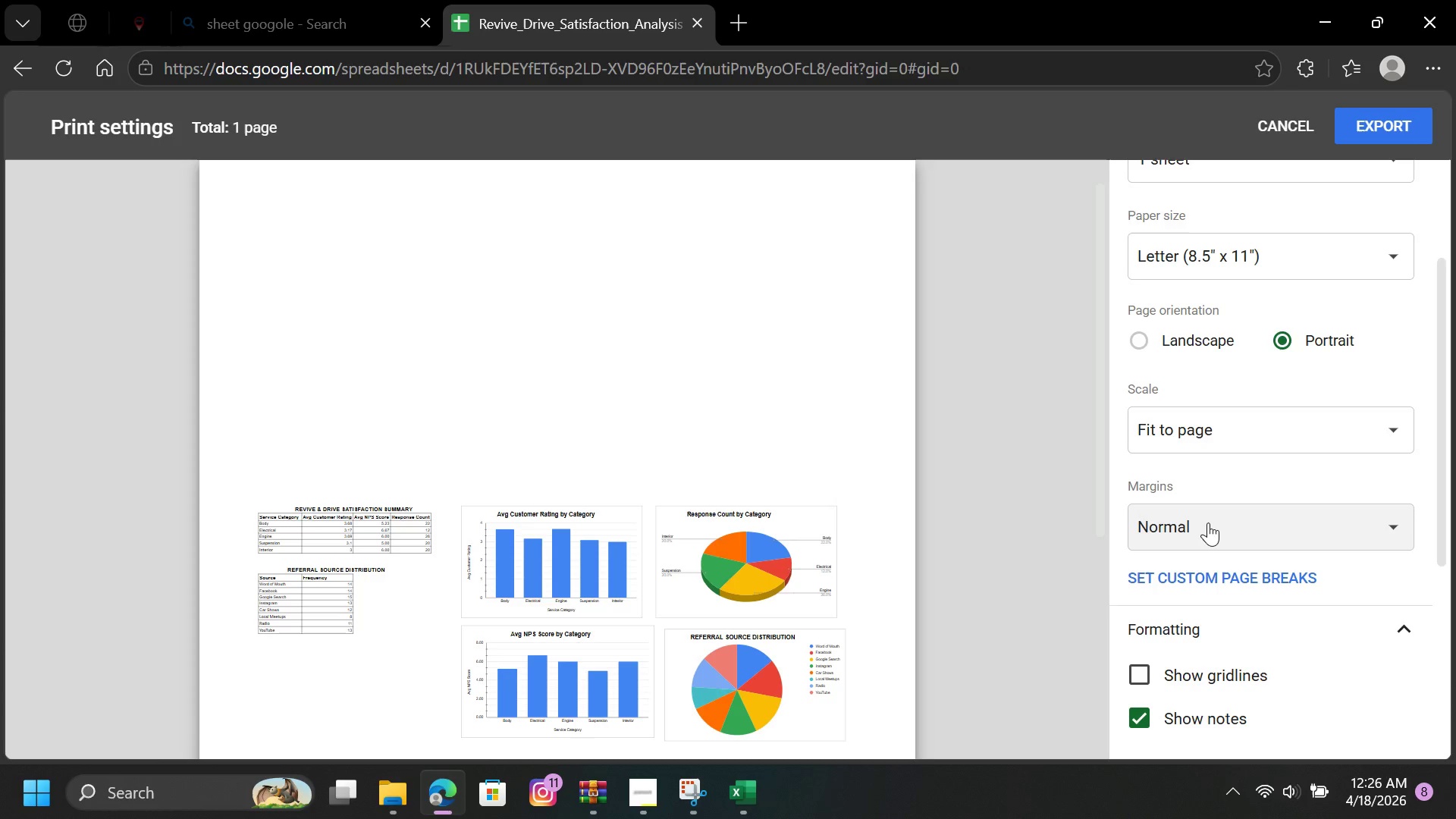 
left_click([1238, 417])
 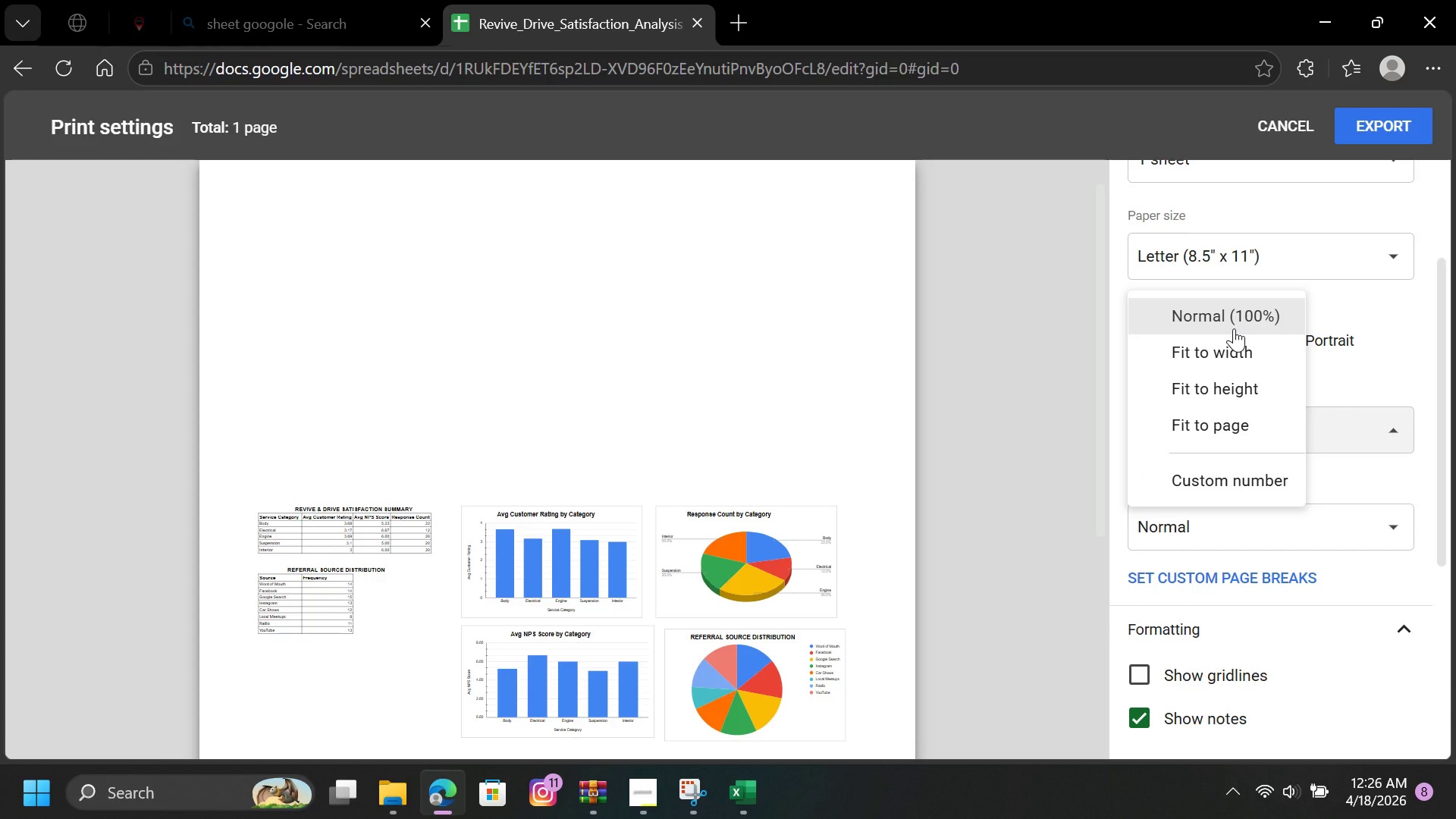 
left_click([1234, 327])
 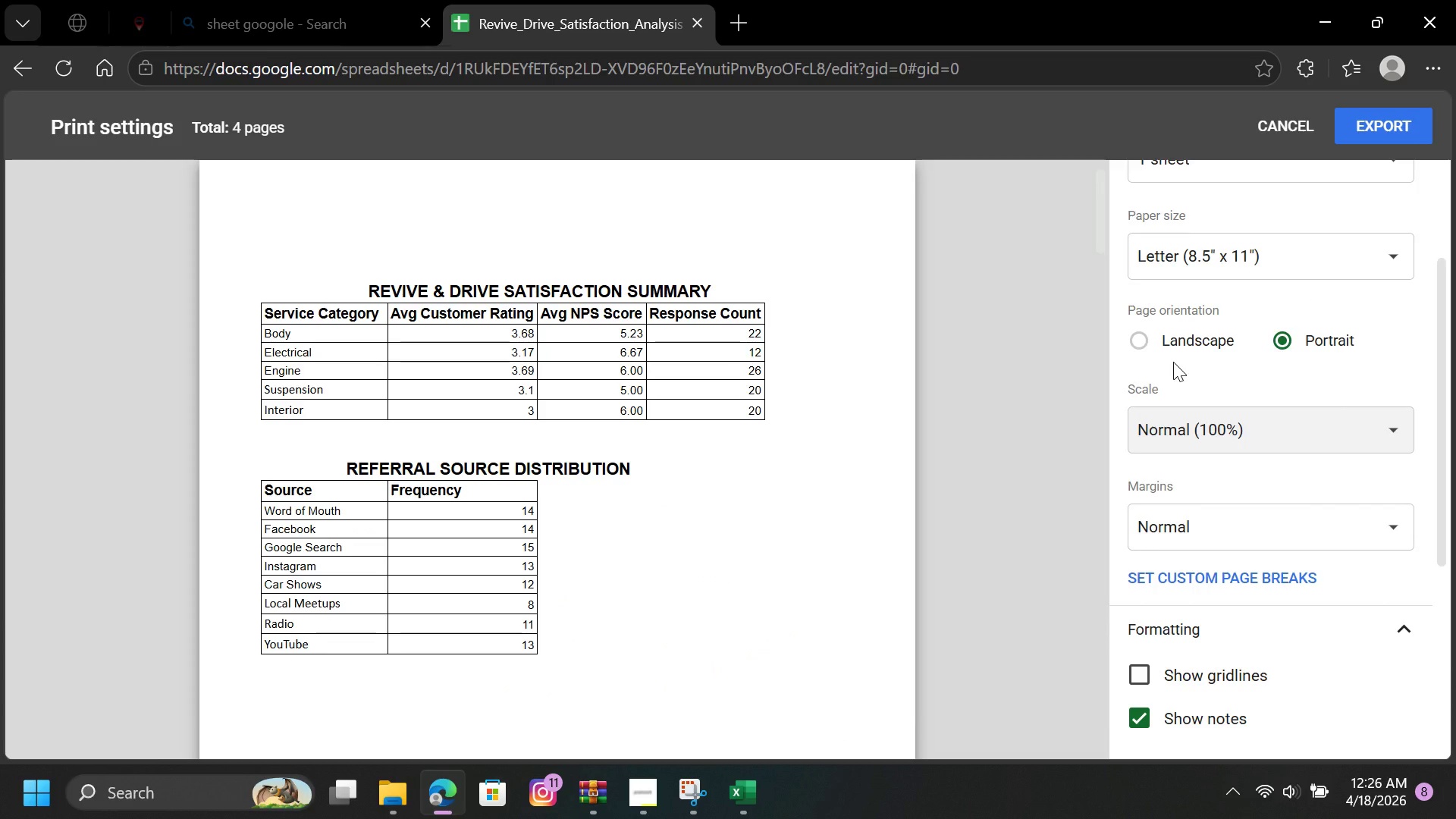 
left_click([1153, 344])
 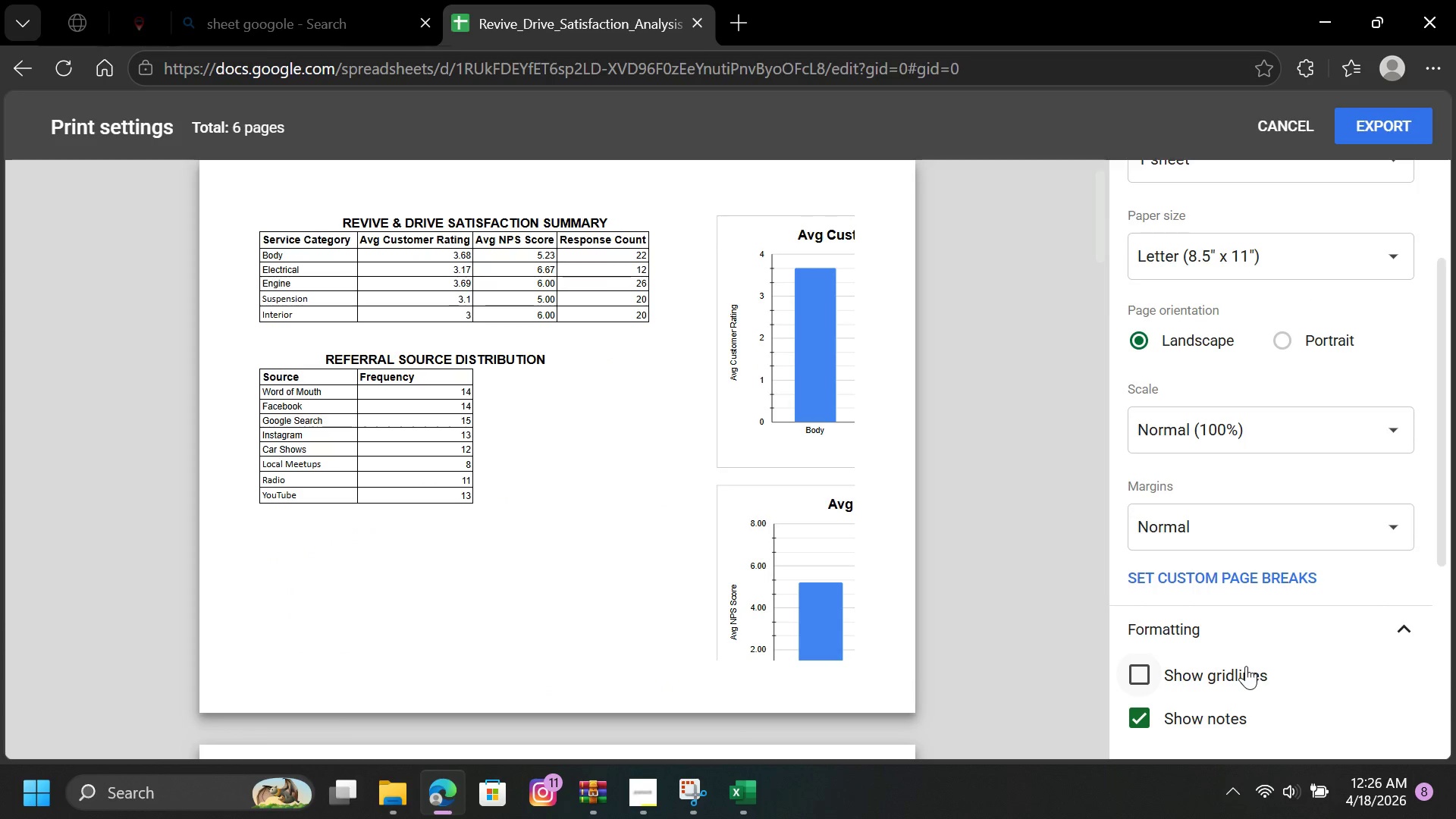 
wait(6.19)
 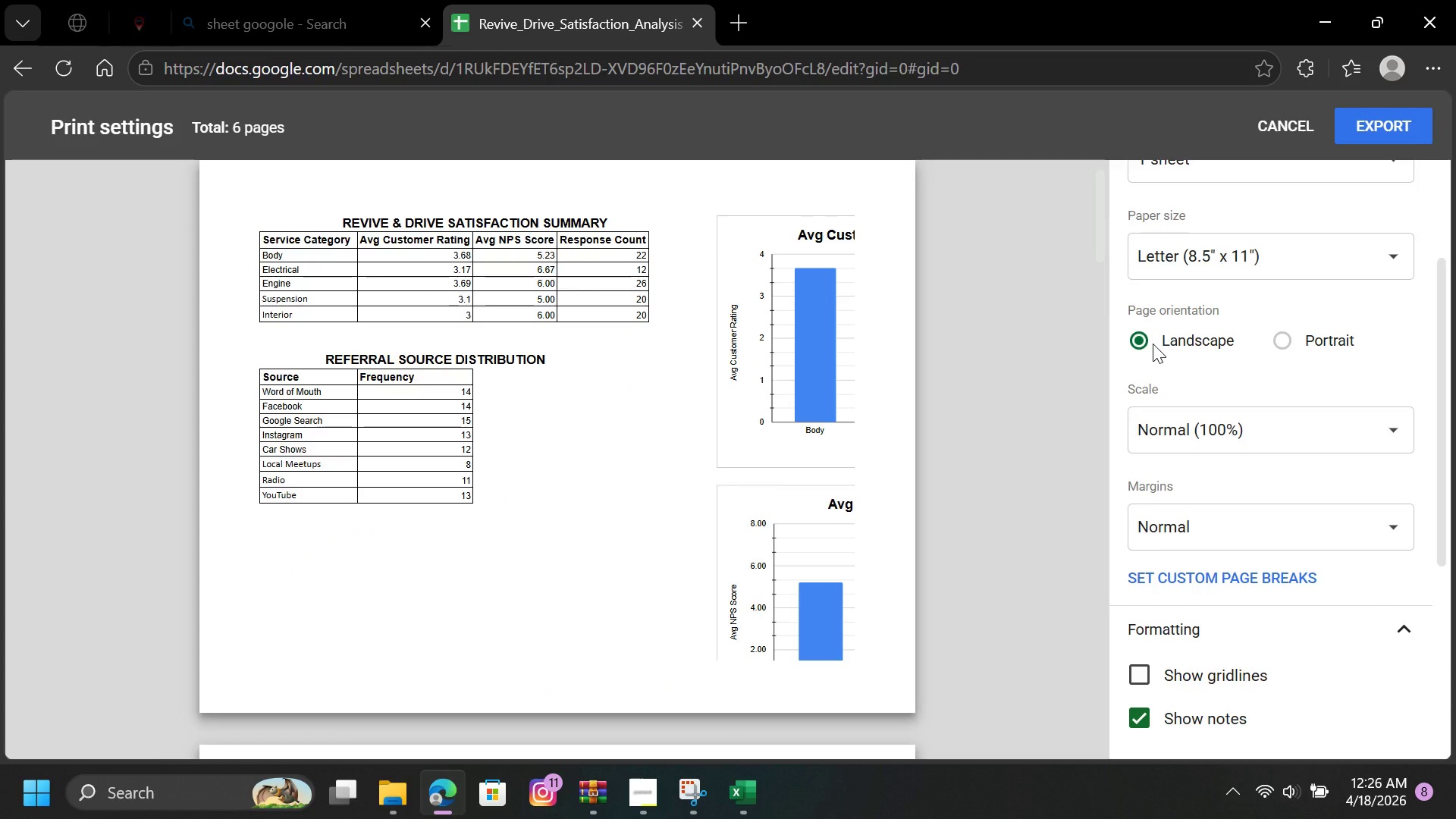 
left_click_drag(start_coordinate=[1434, 435], to_coordinate=[1455, 438])
 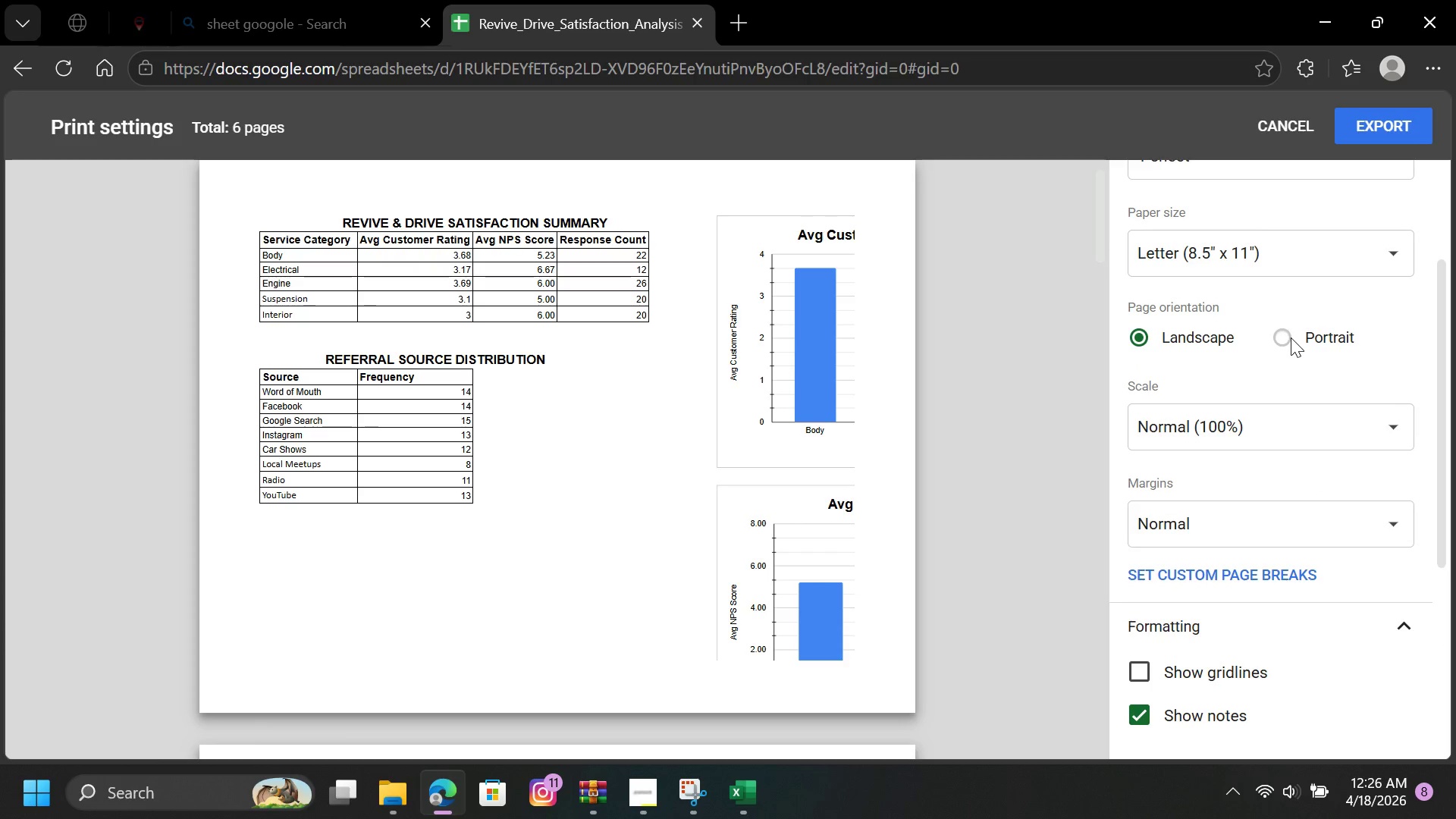 
left_click([1282, 337])
 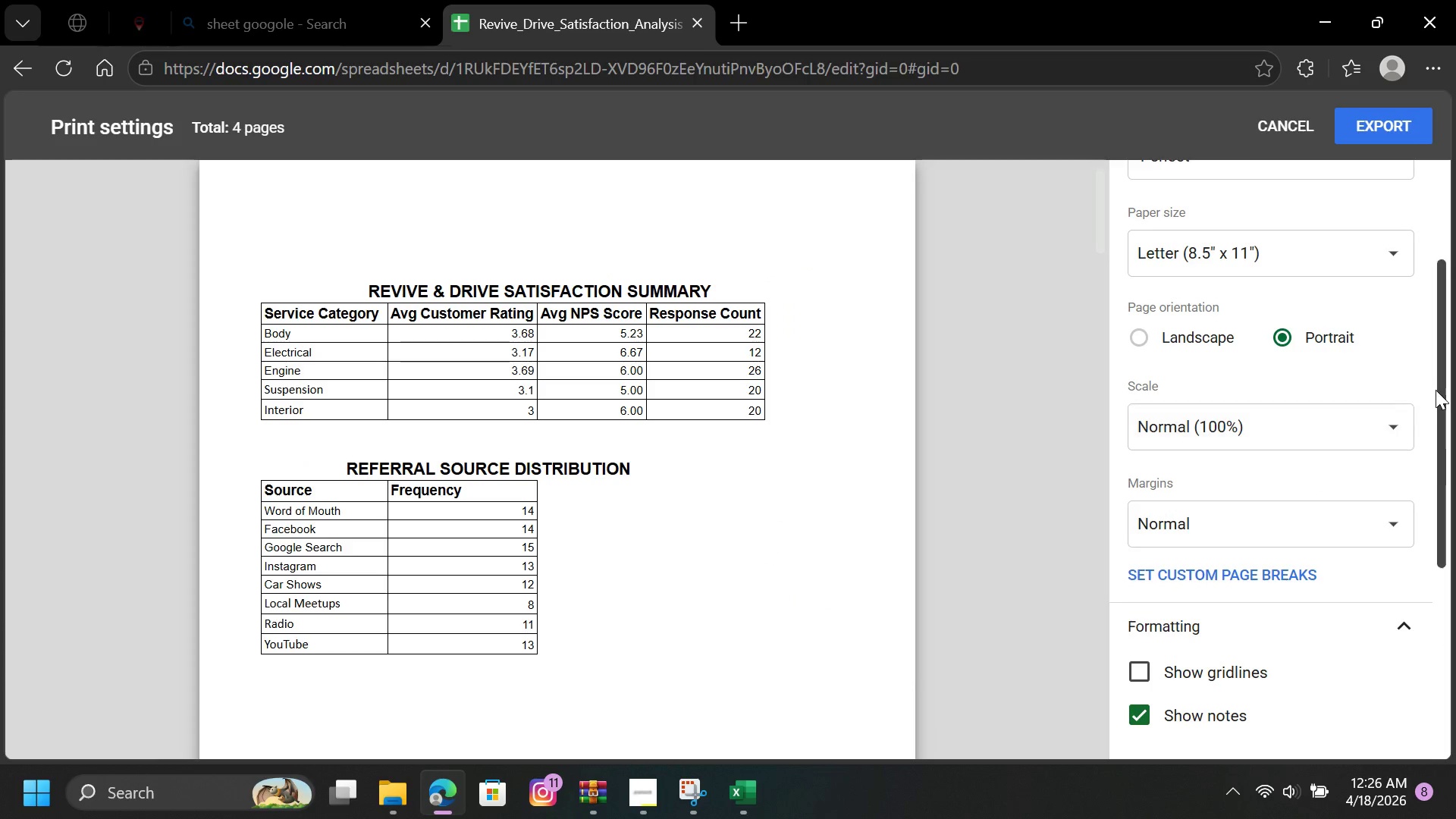 
left_click_drag(start_coordinate=[1441, 391], to_coordinate=[1455, 604])
 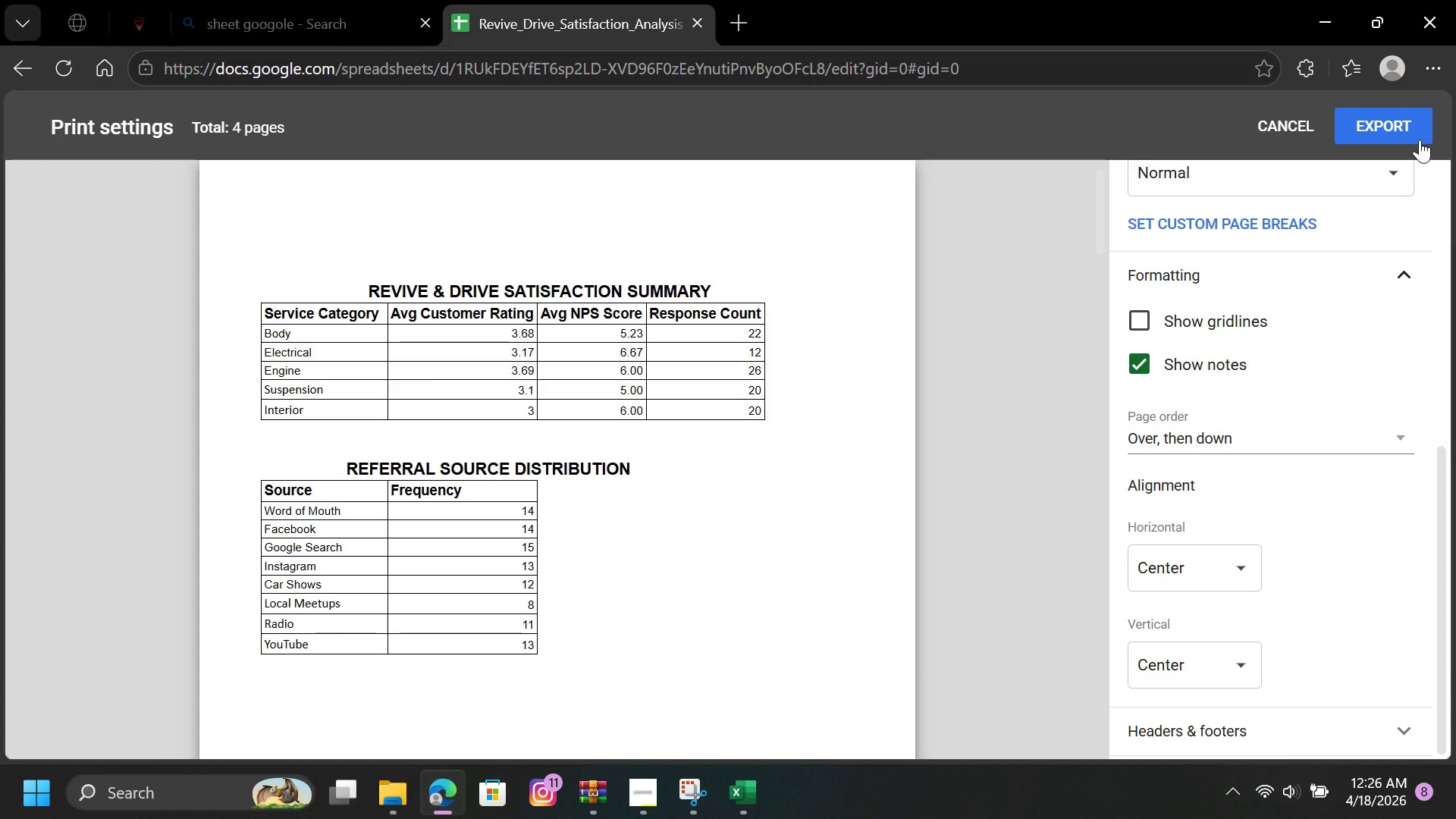 
left_click([1407, 130])
 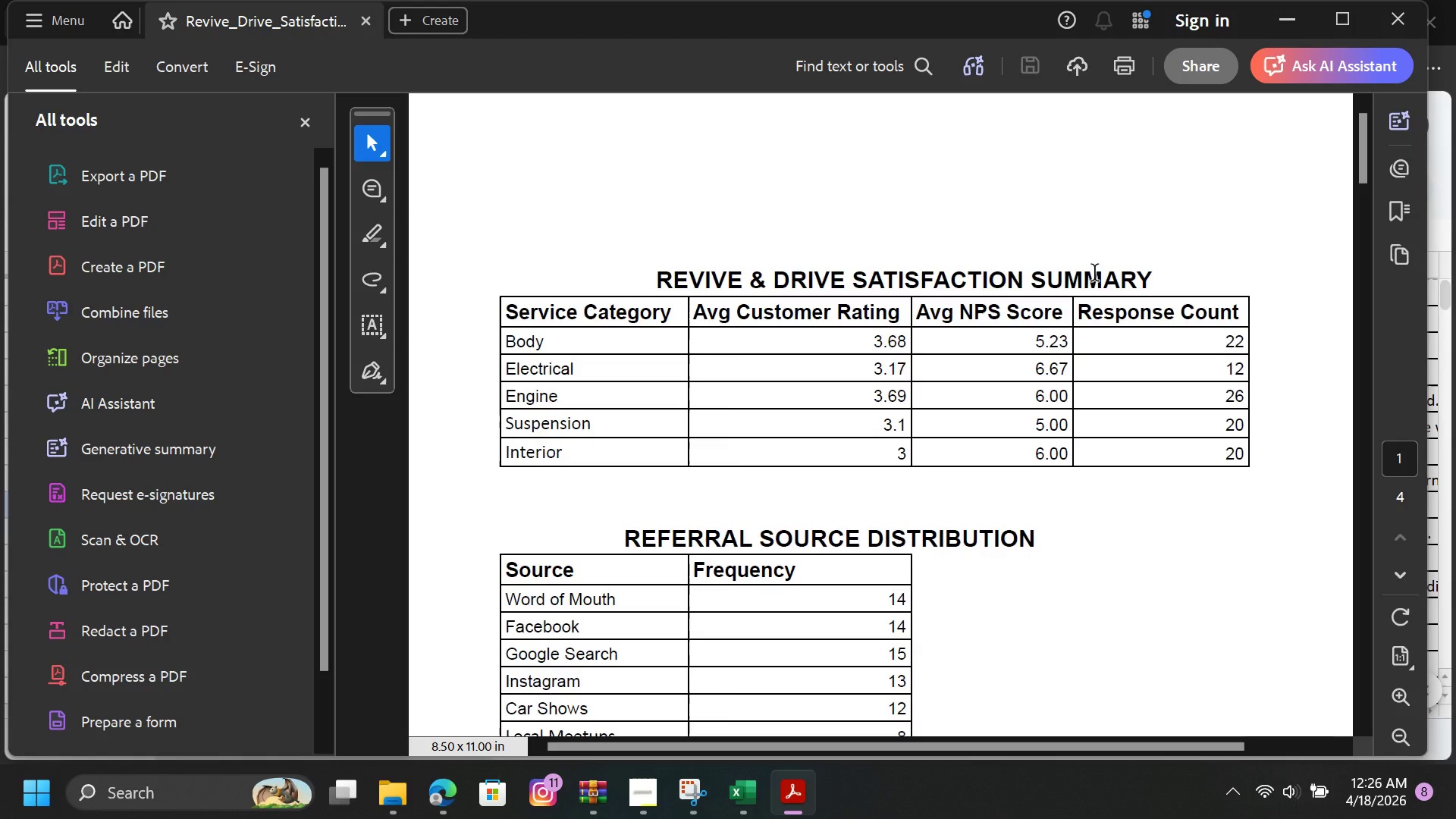 
wait(6.48)
 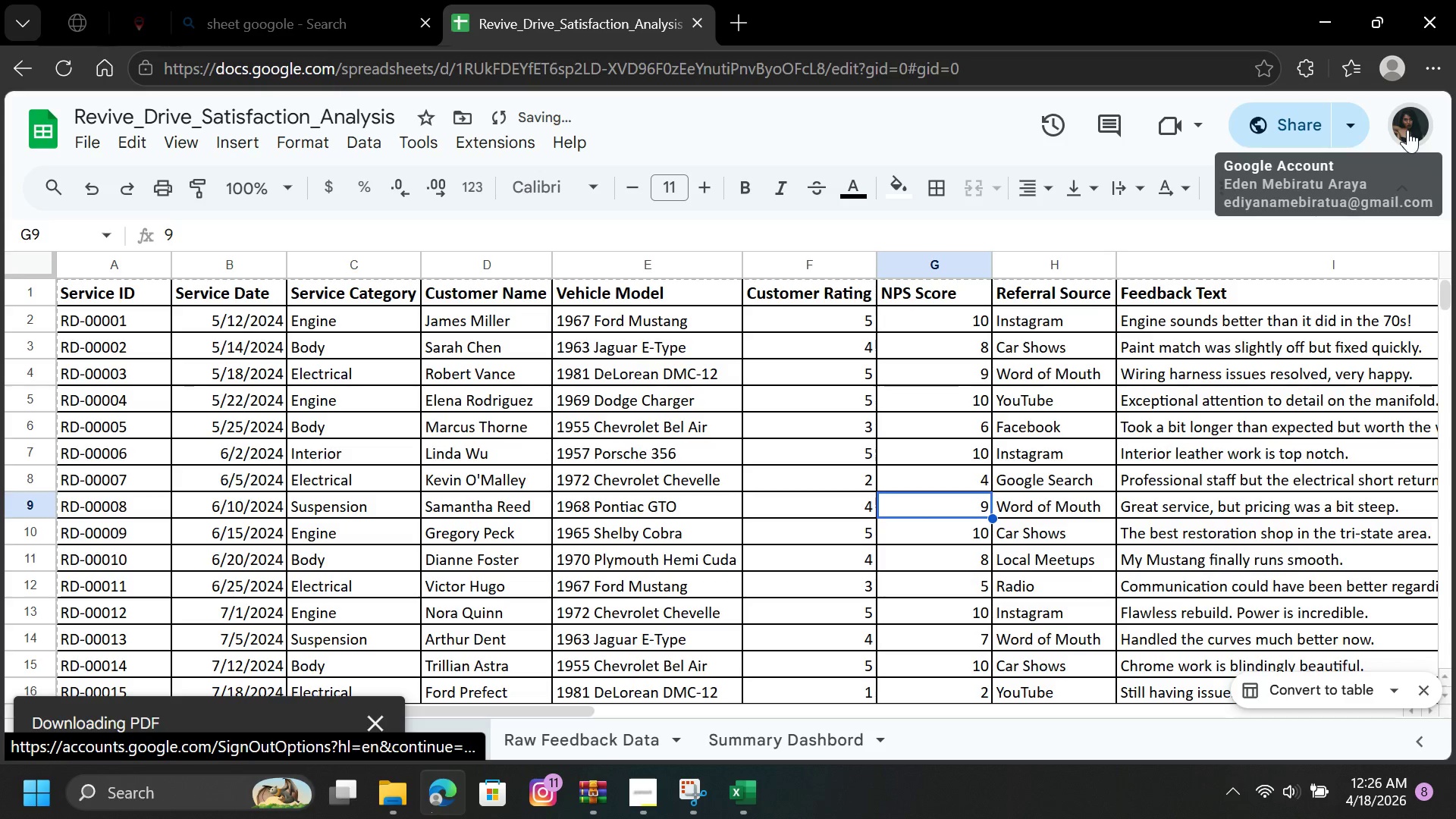 
left_click_drag(start_coordinate=[1362, 167], to_coordinate=[1407, 722])
 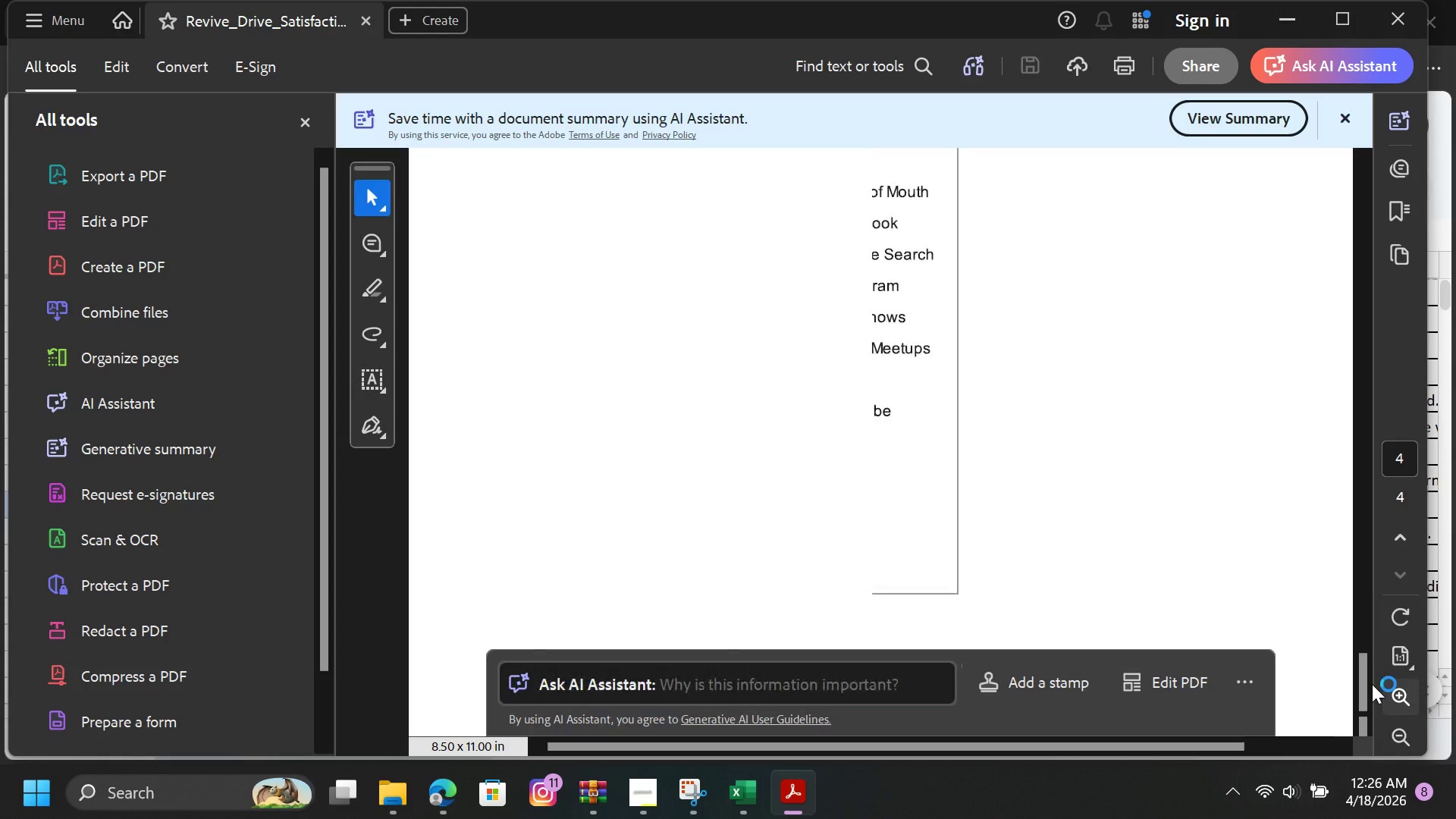 
left_click_drag(start_coordinate=[1372, 684], to_coordinate=[1360, 529])
 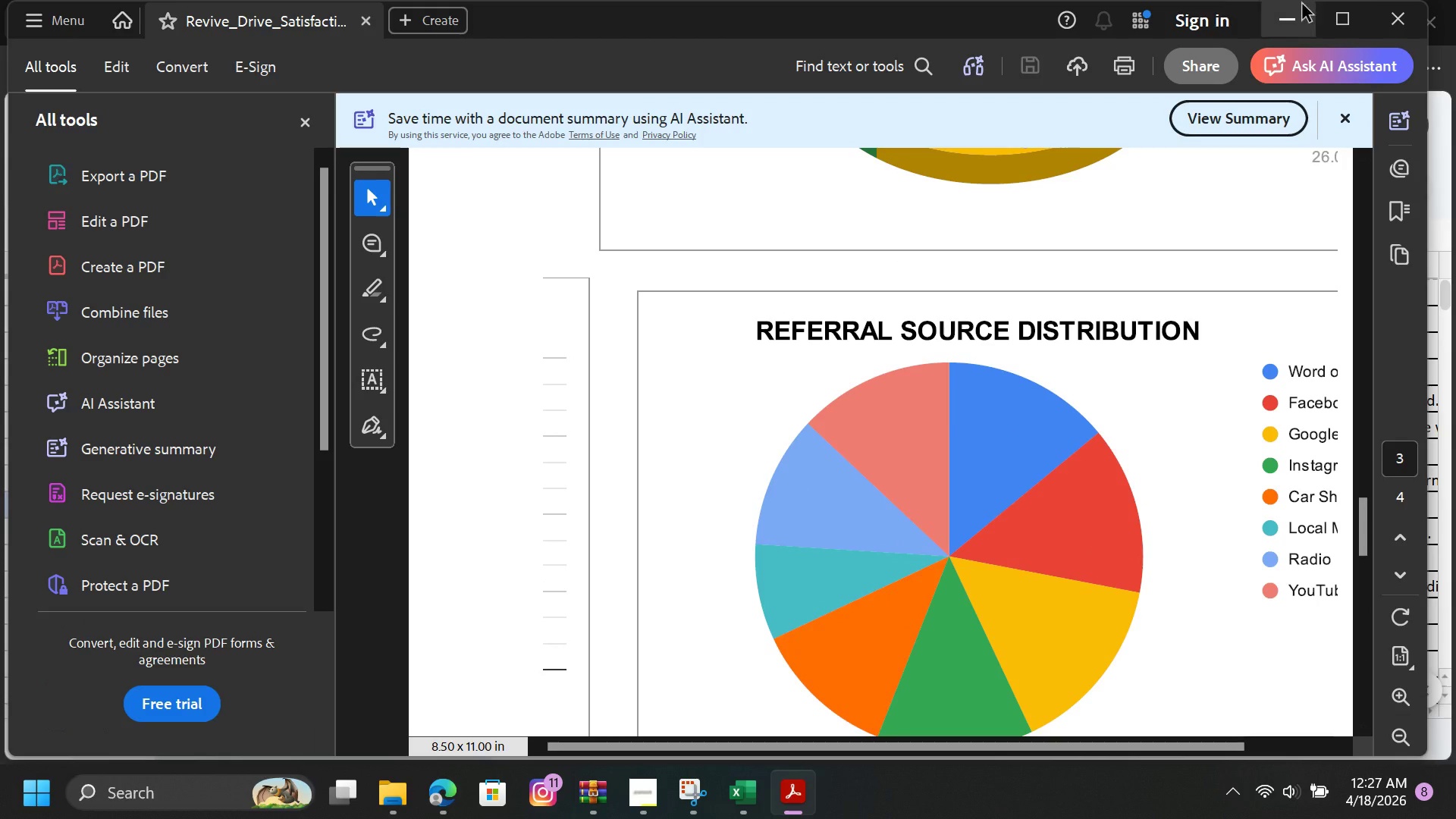 
left_click([1385, 5])
 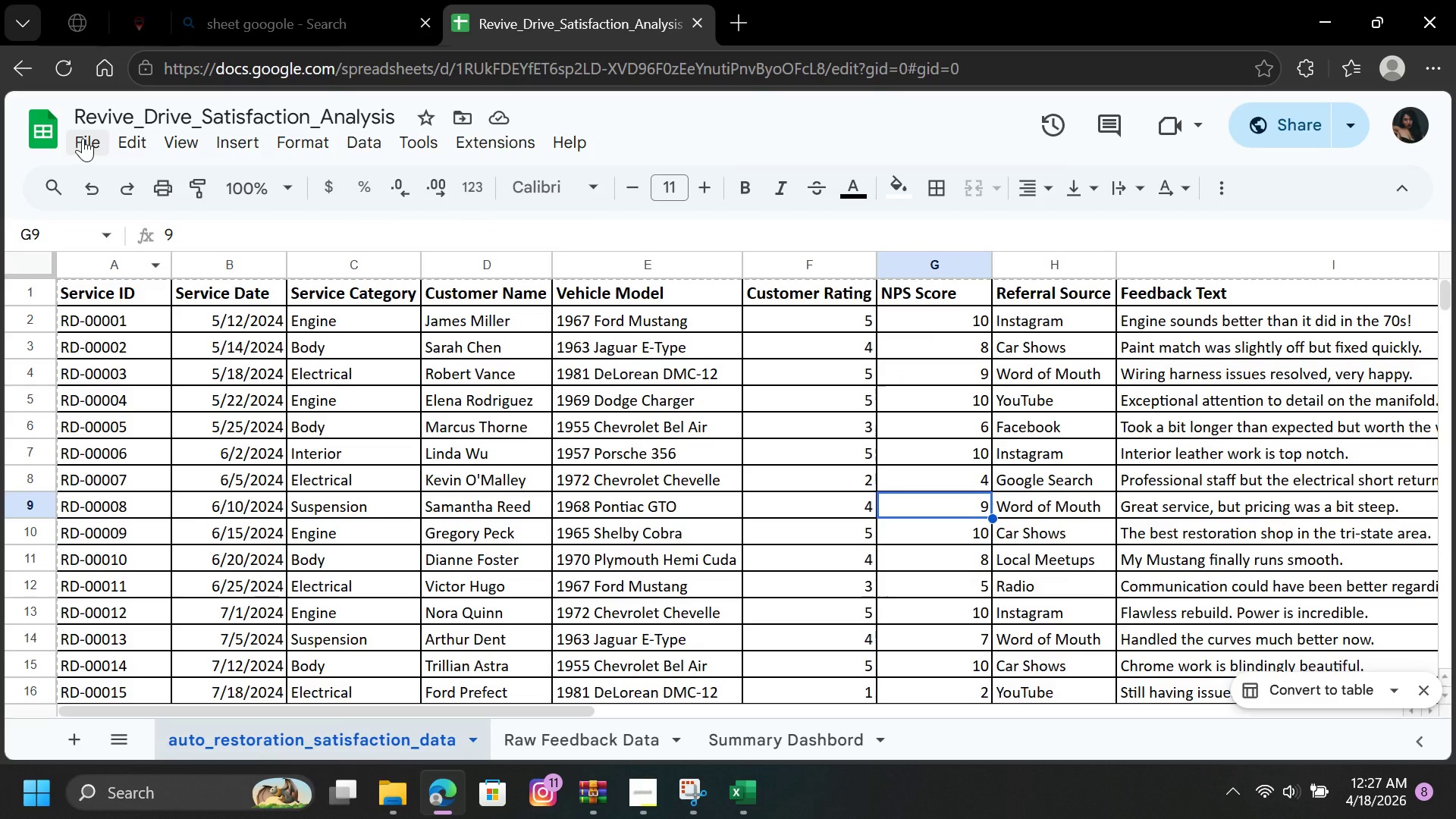 
left_click([86, 142])
 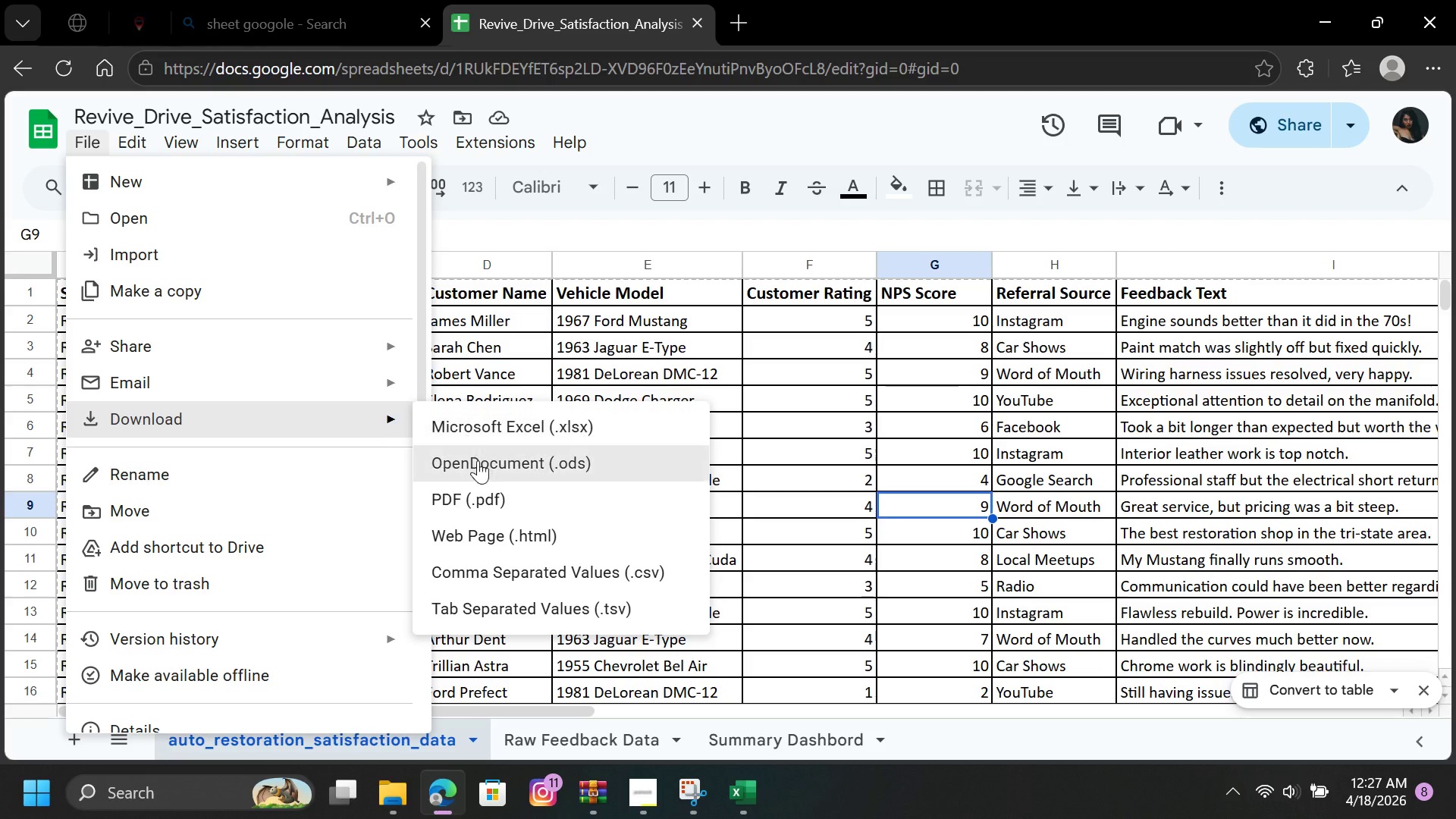 
left_click([486, 491])
 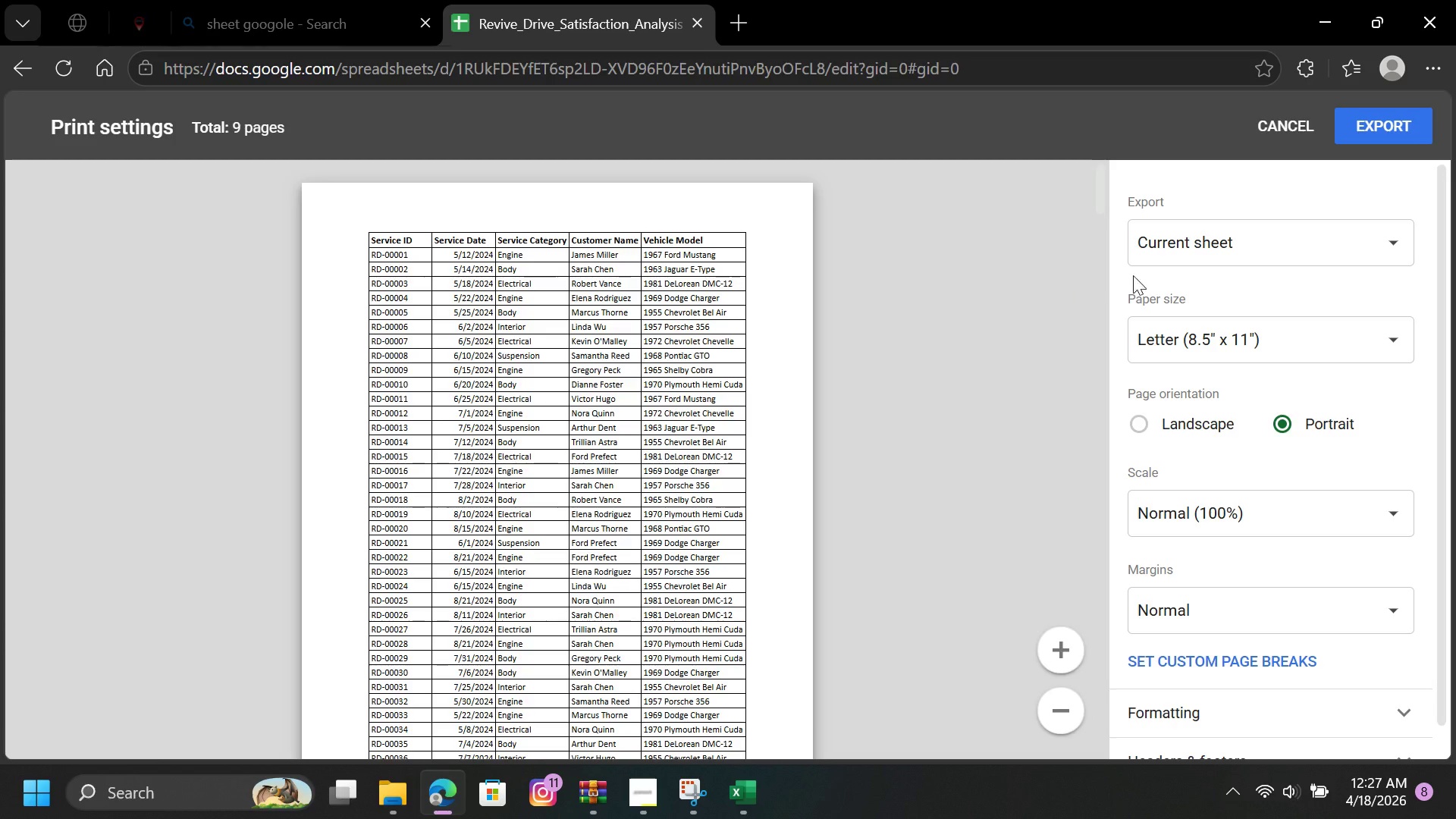 
left_click([1229, 250])
 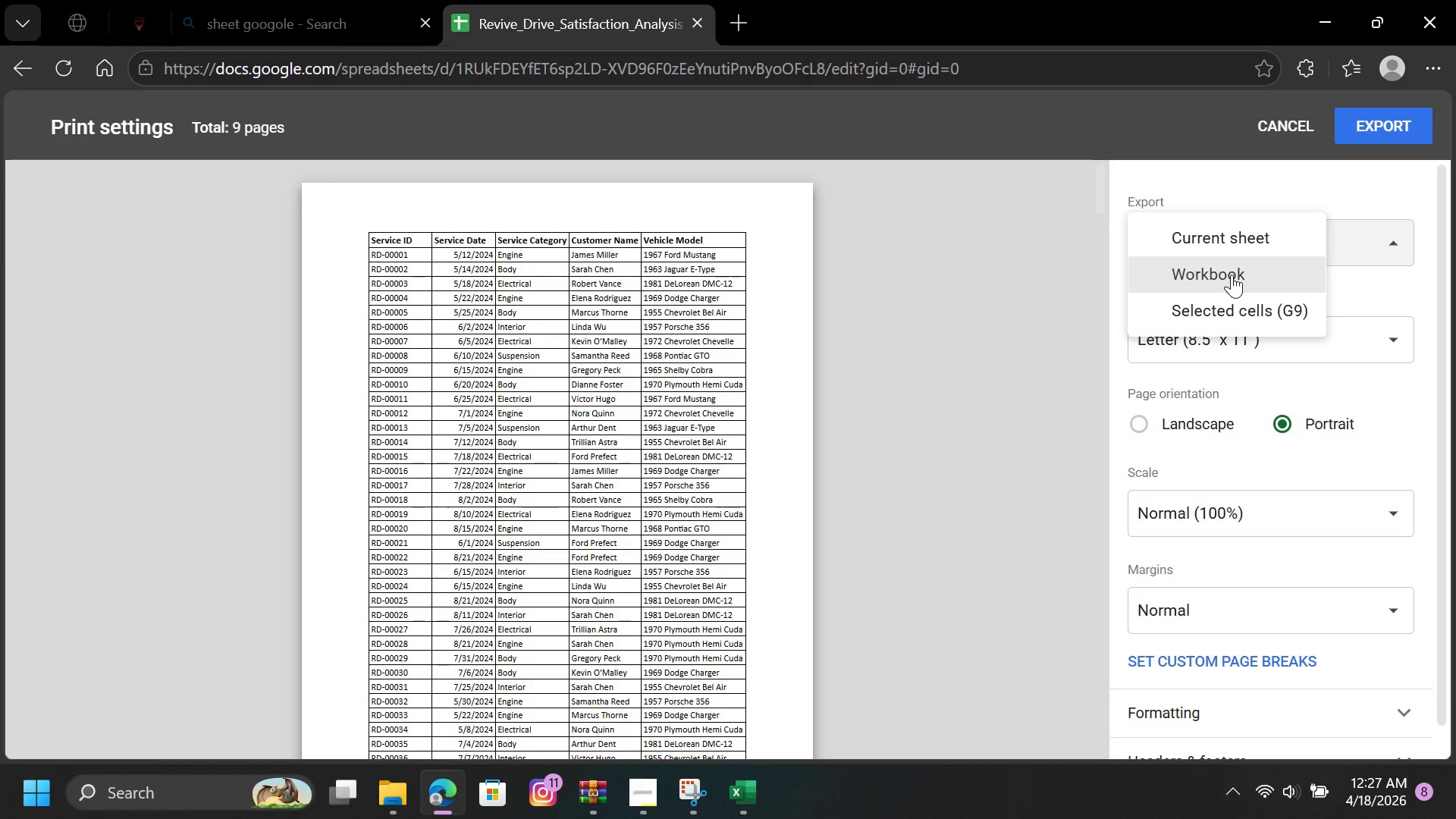 
left_click([1232, 275])
 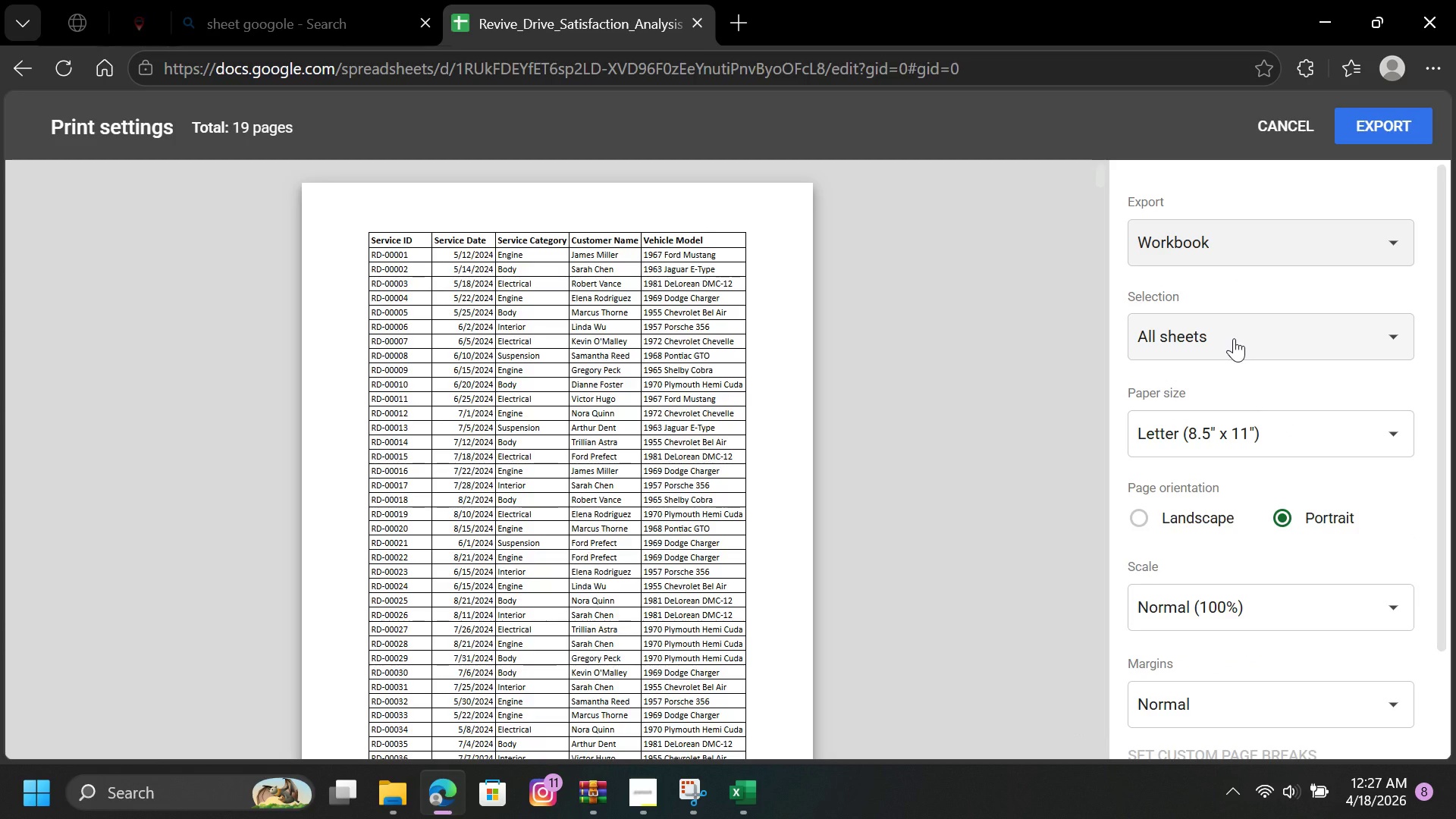 
left_click([1234, 343])
 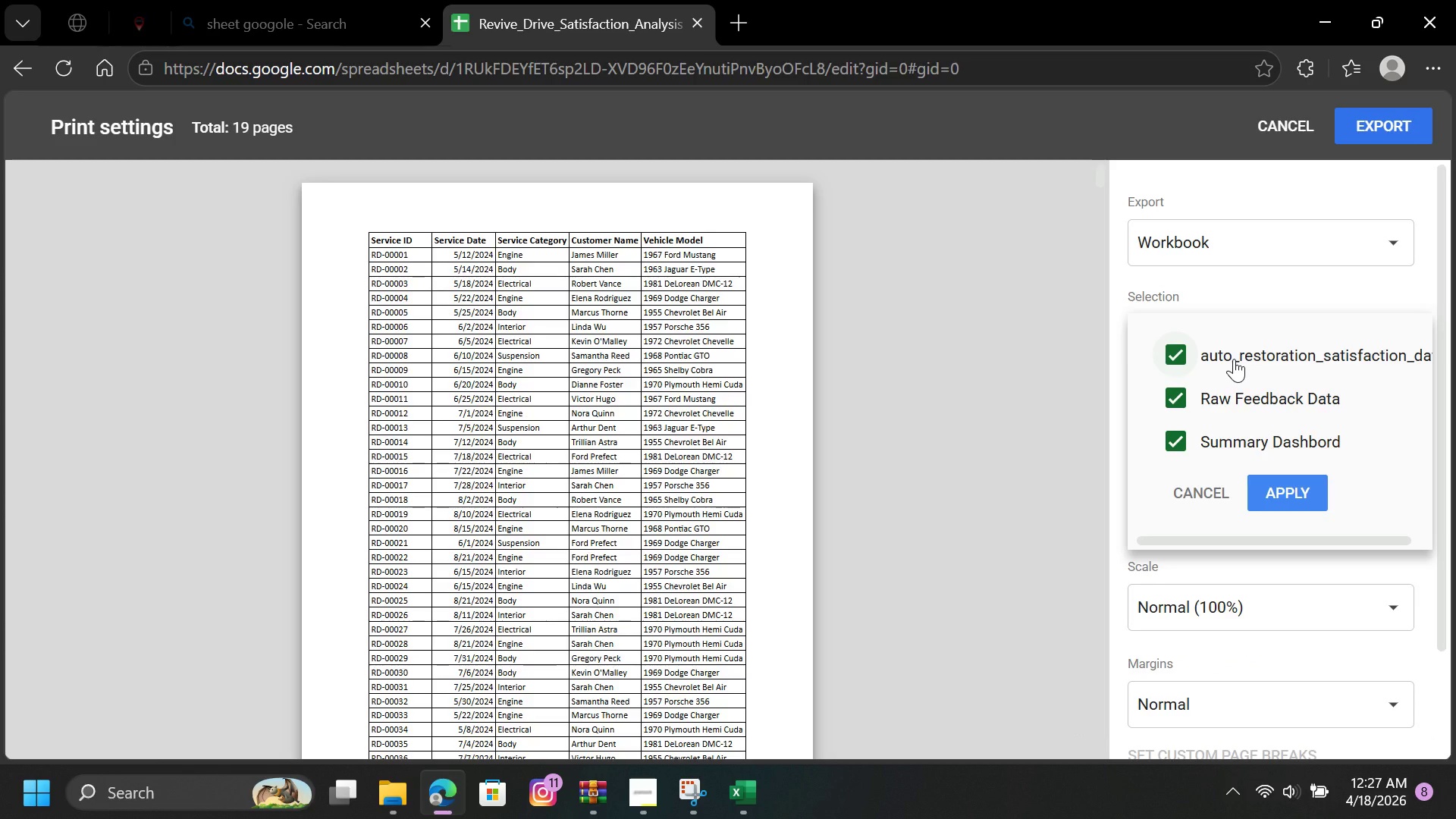 
left_click([1234, 360])
 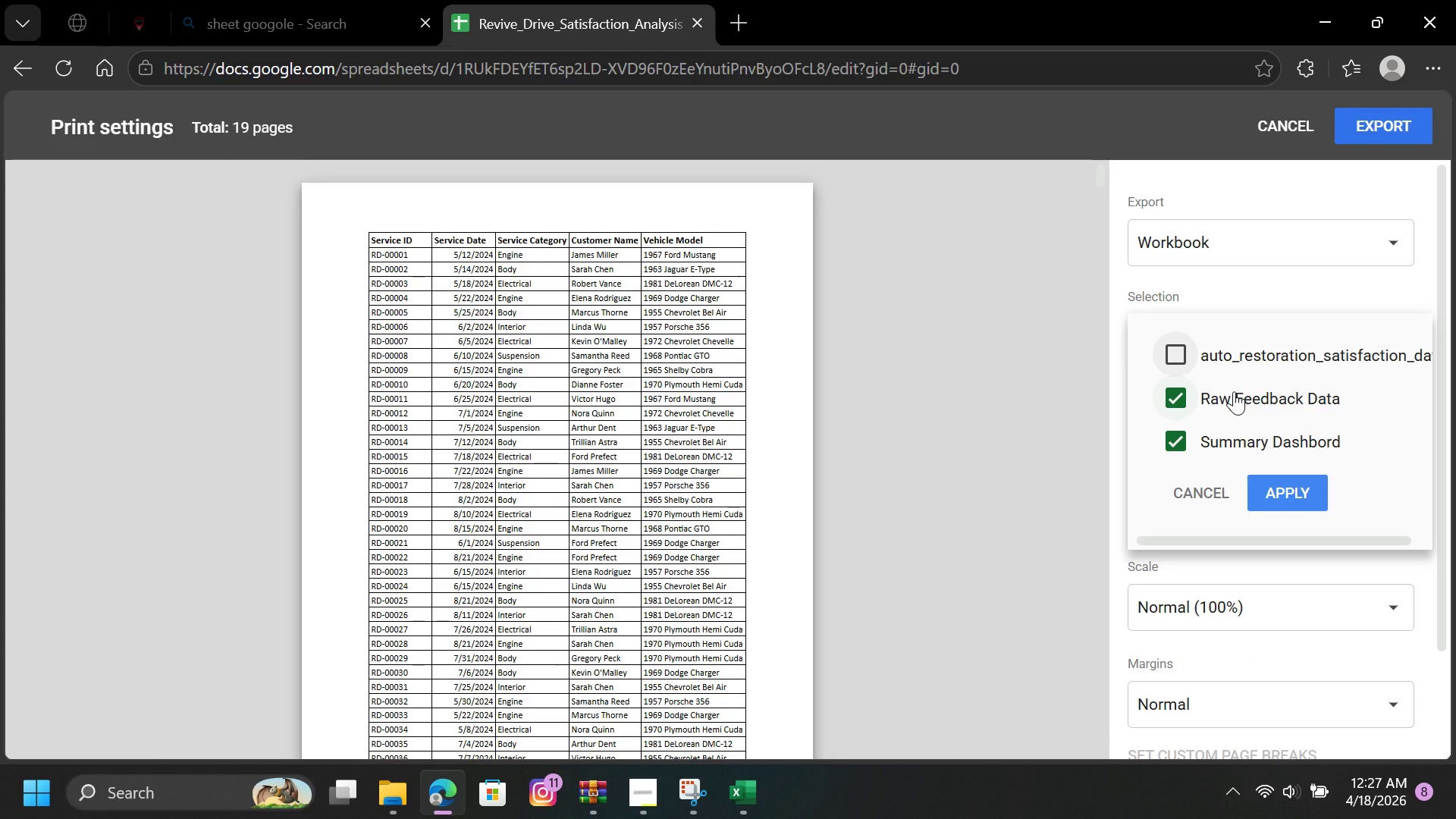 
left_click([1234, 393])
 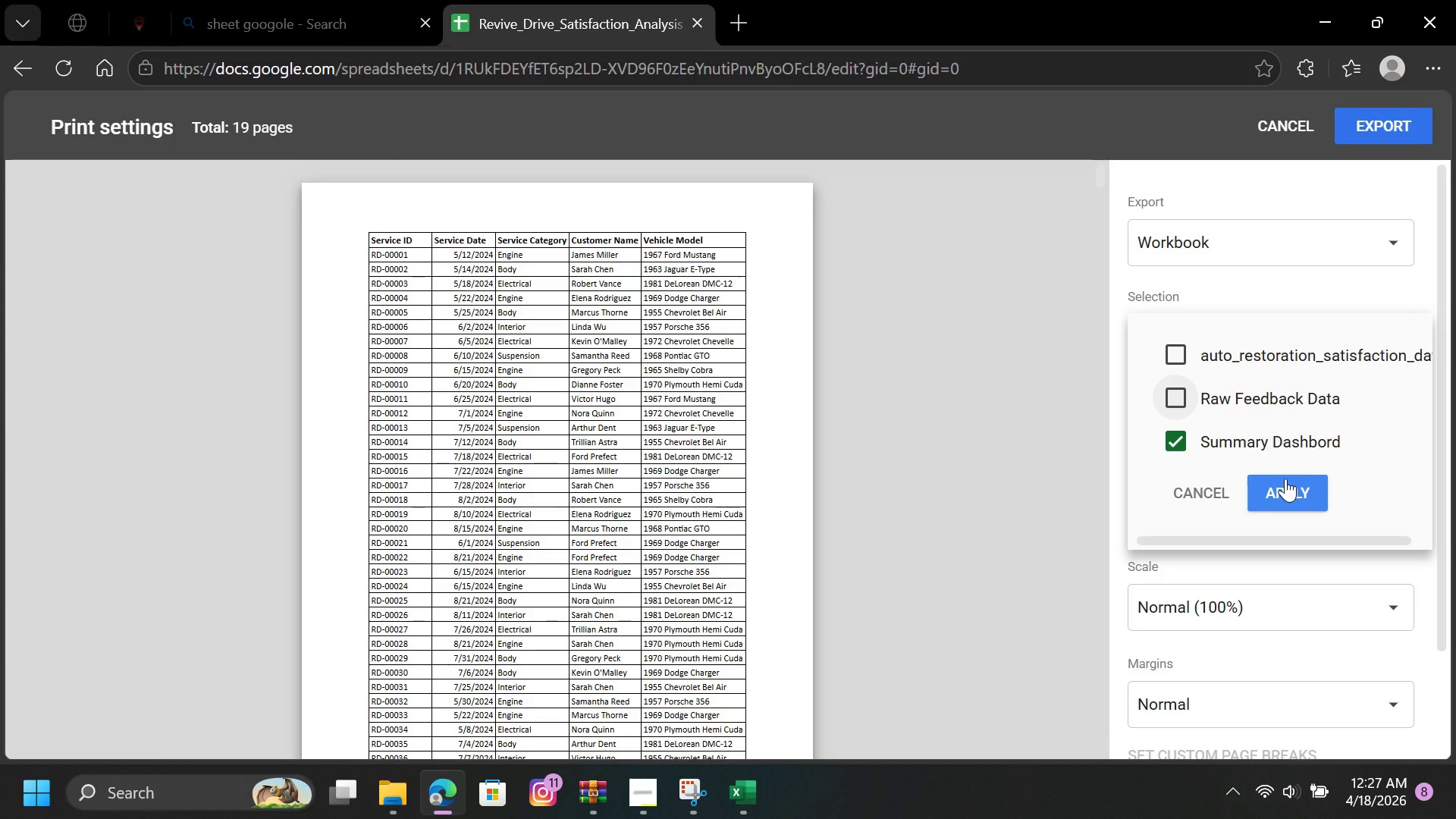 
left_click([1285, 479])
 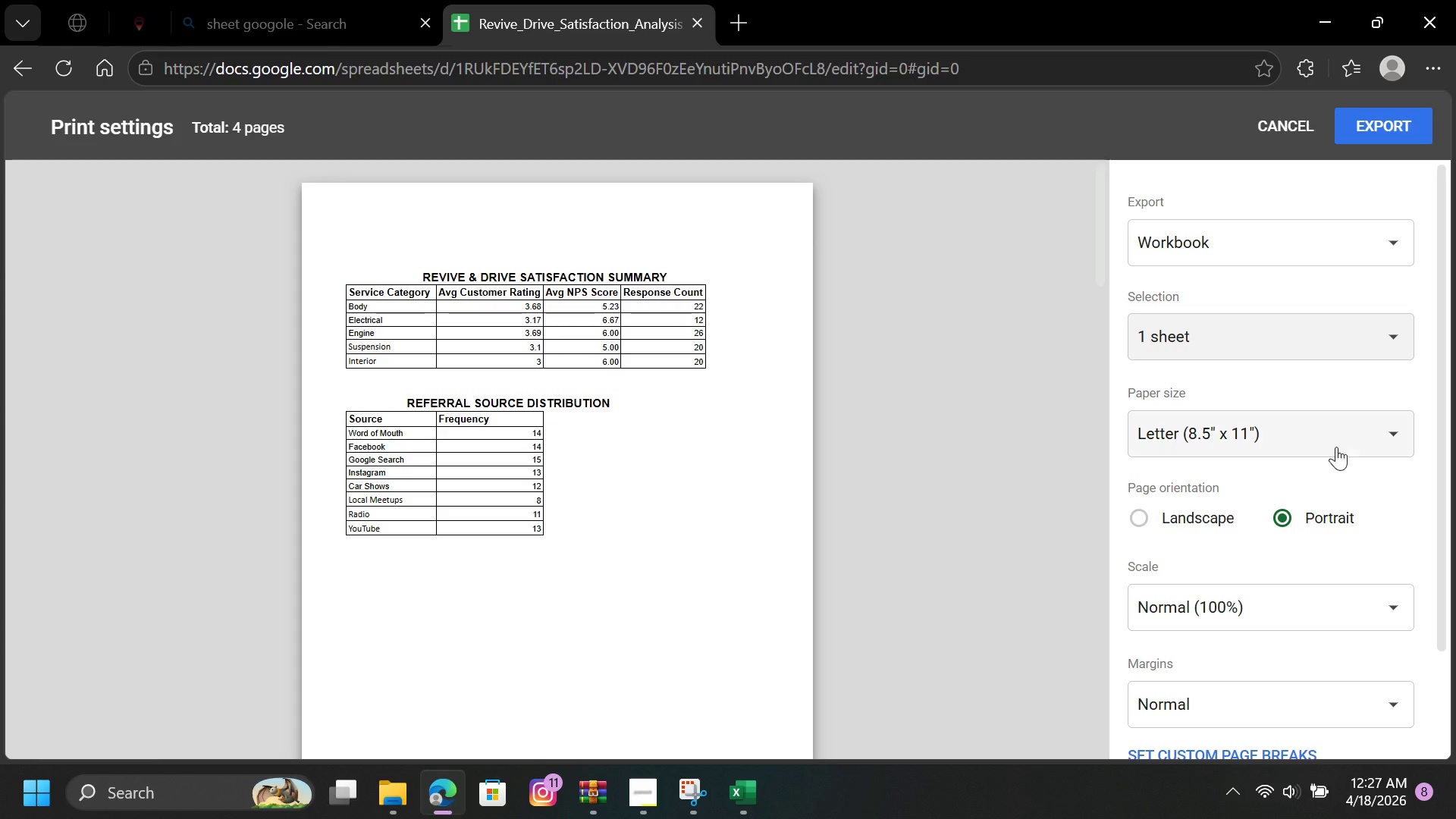 
left_click([1323, 437])
 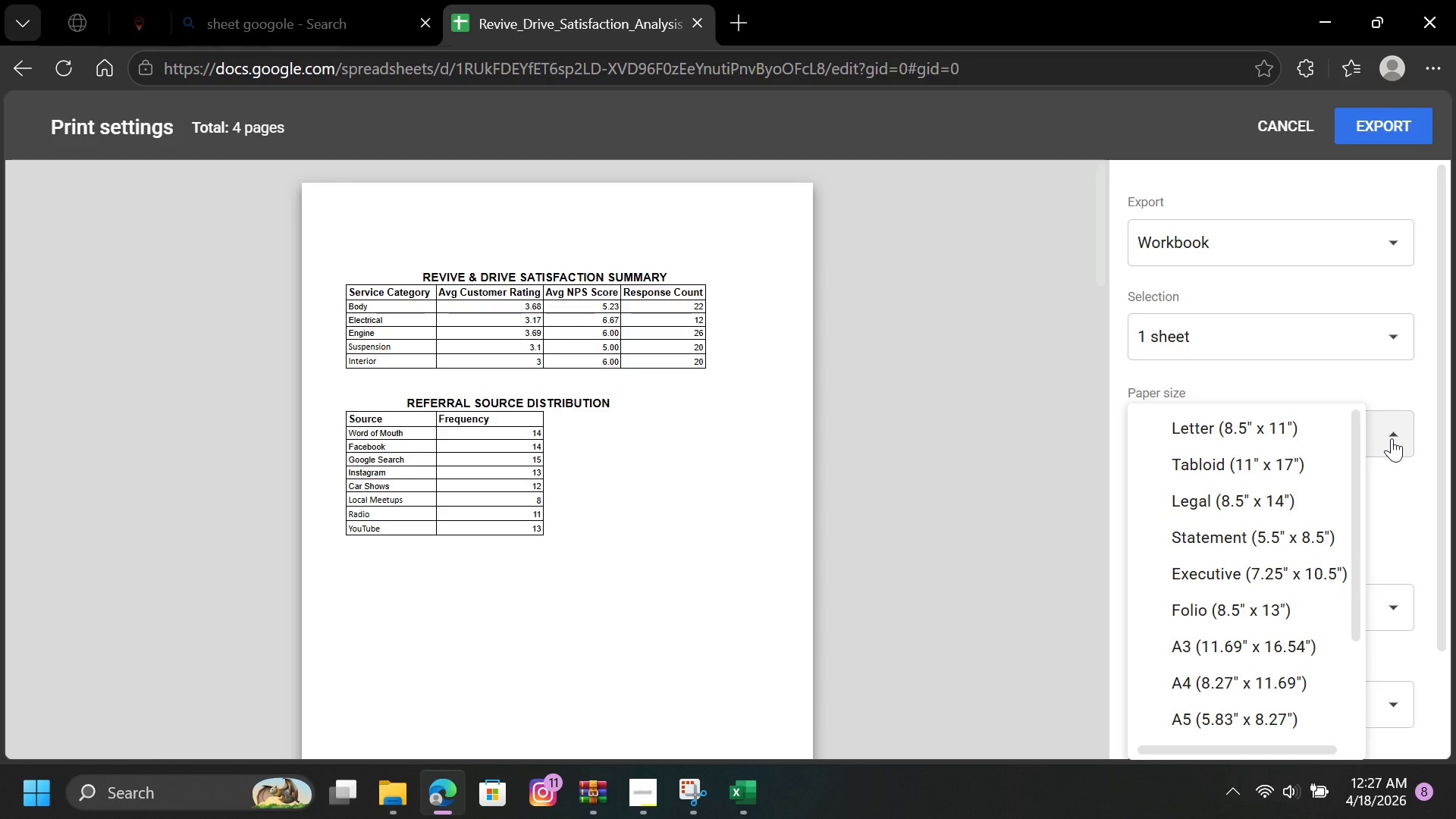 
left_click([1393, 439])
 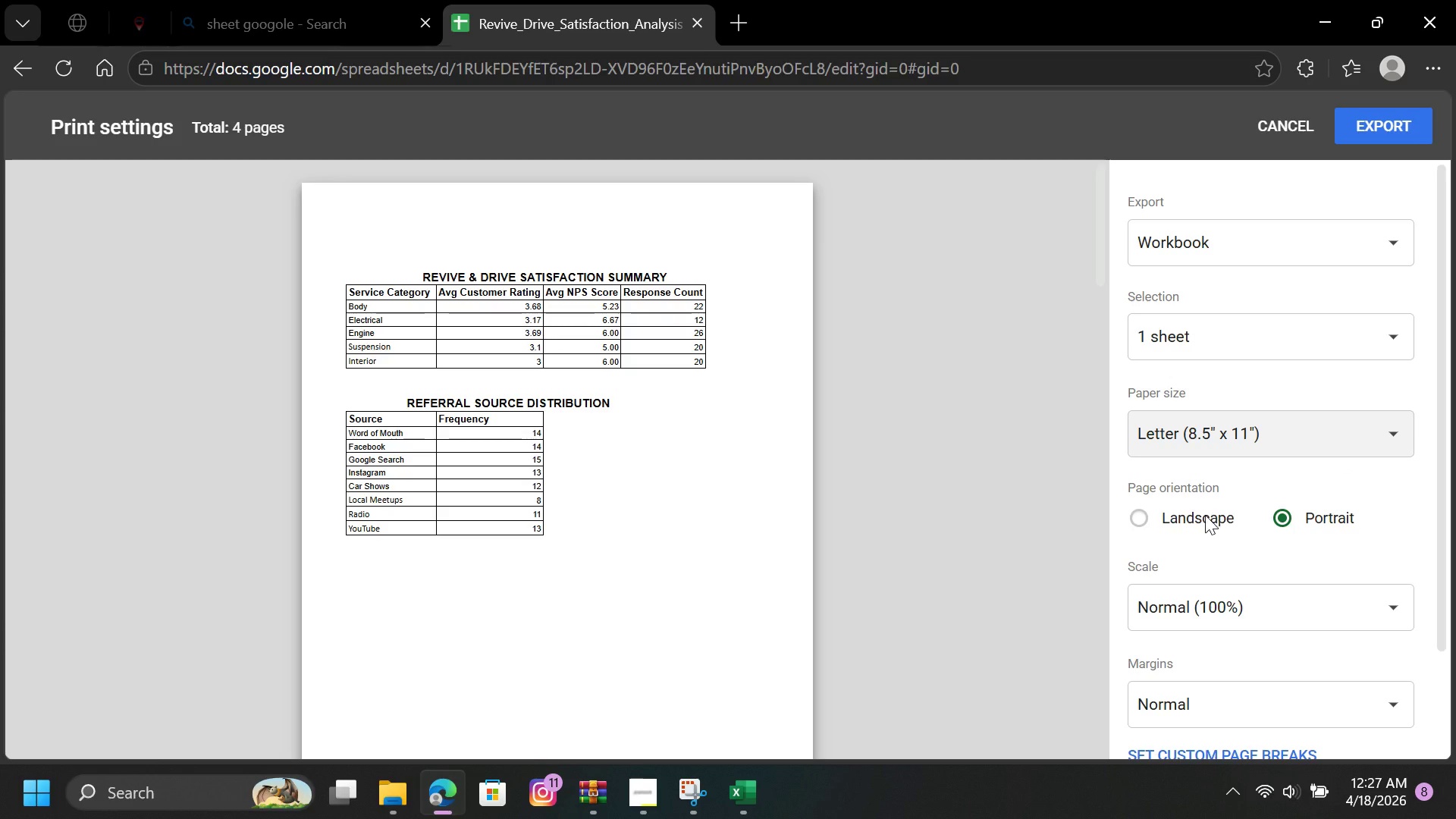 
left_click([1205, 515])
 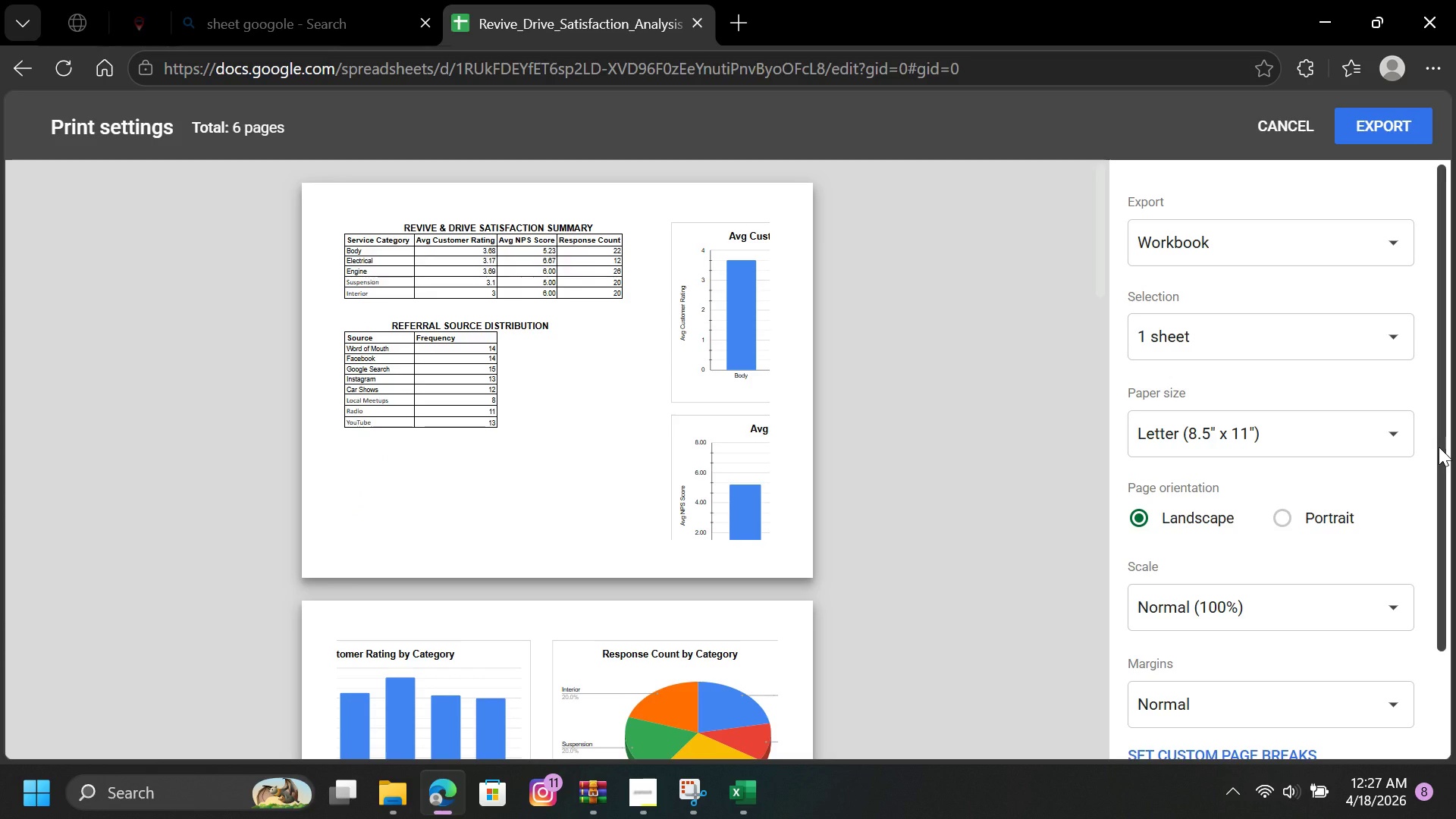 
wait(5.45)
 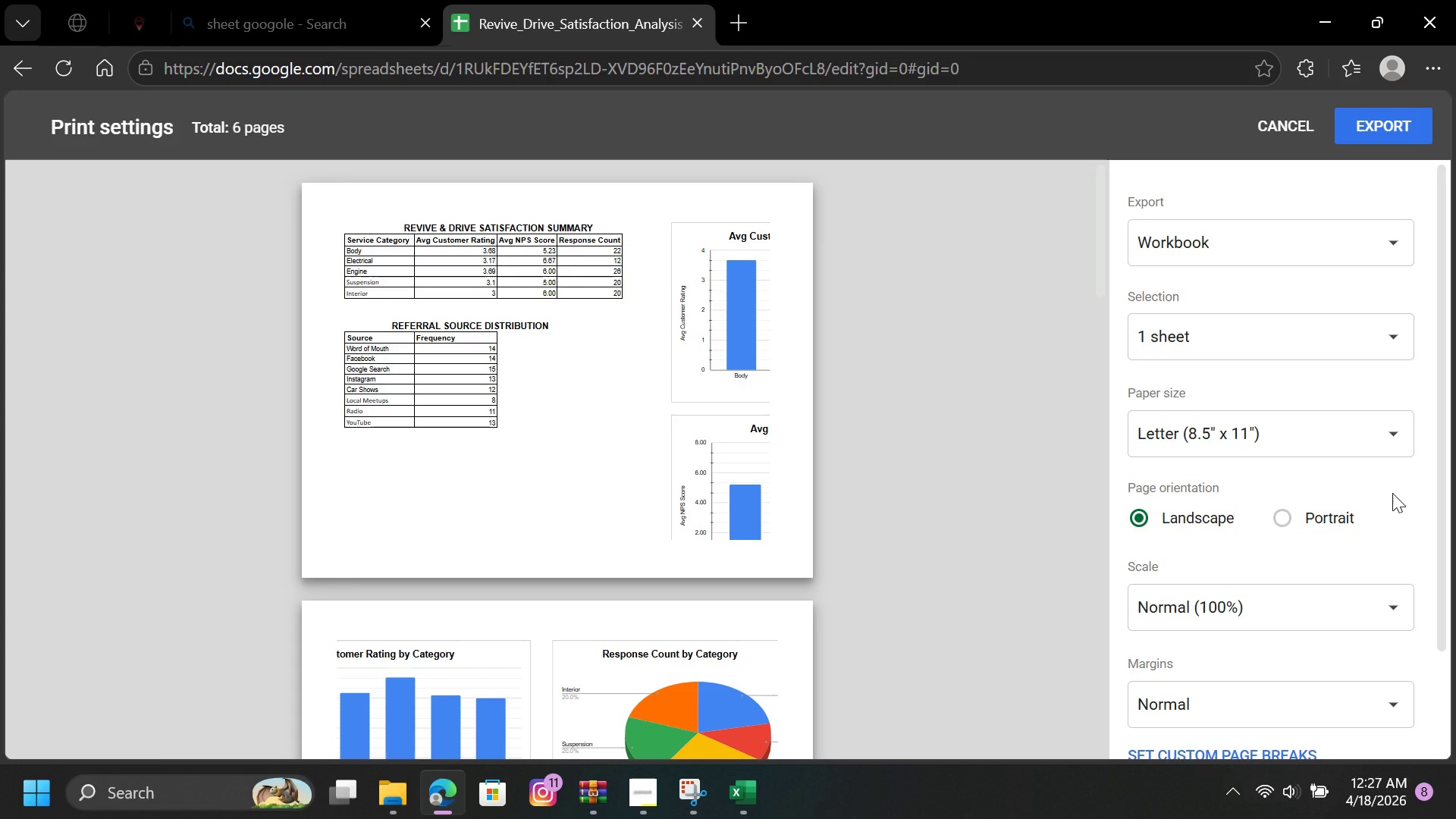 
left_click([1333, 613])
 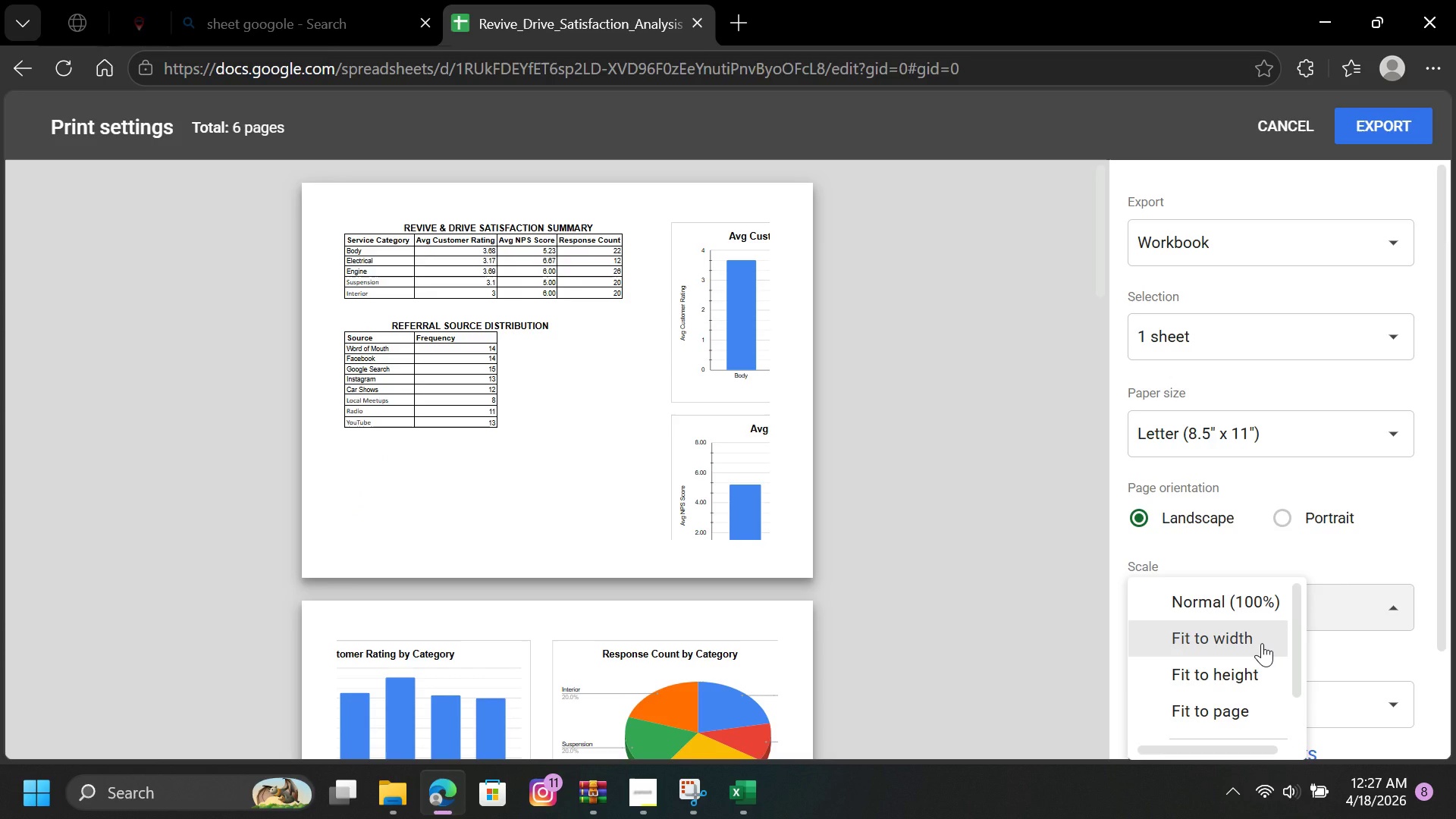 
left_click([1262, 643])
 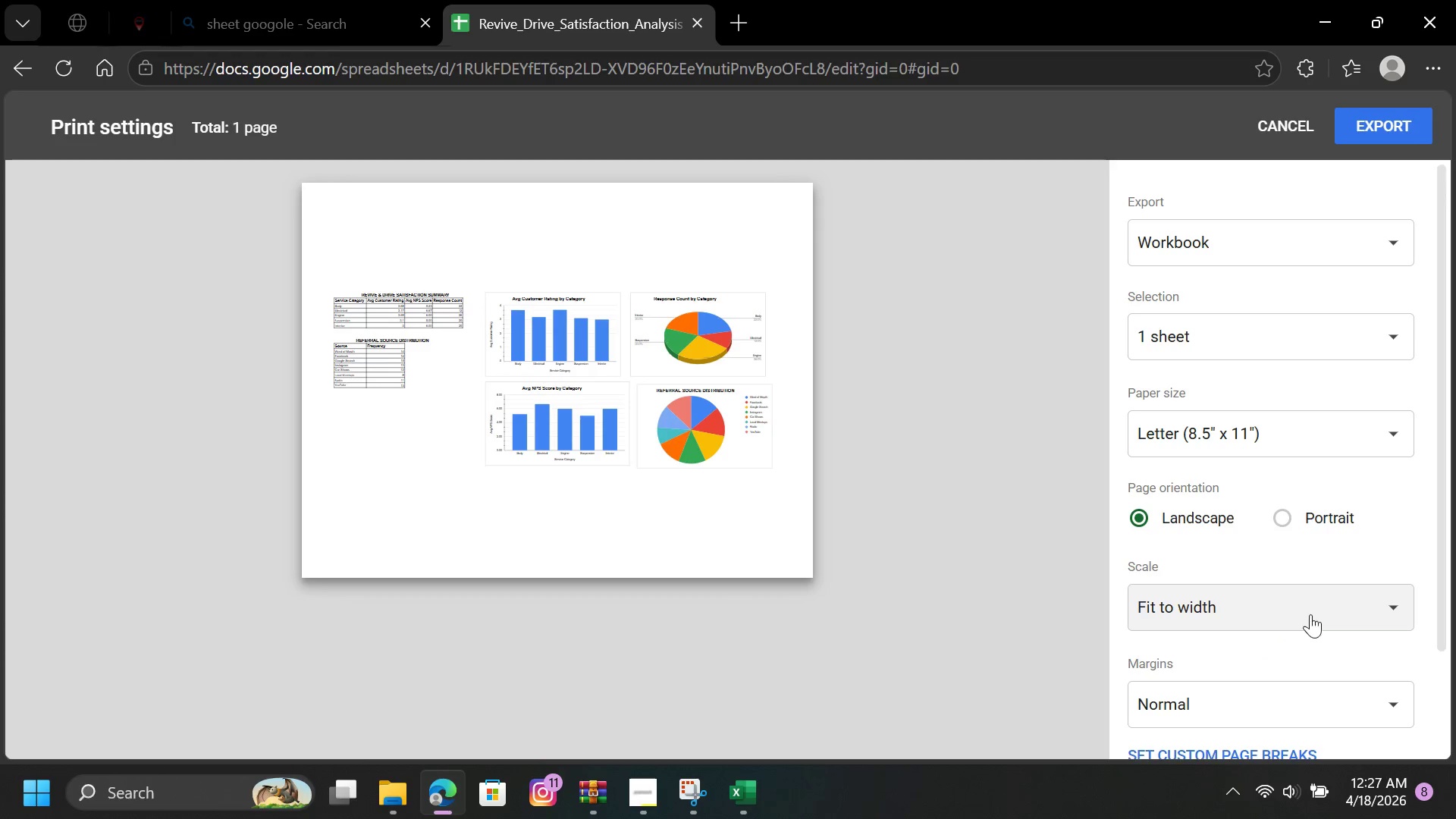 
left_click([1313, 610])
 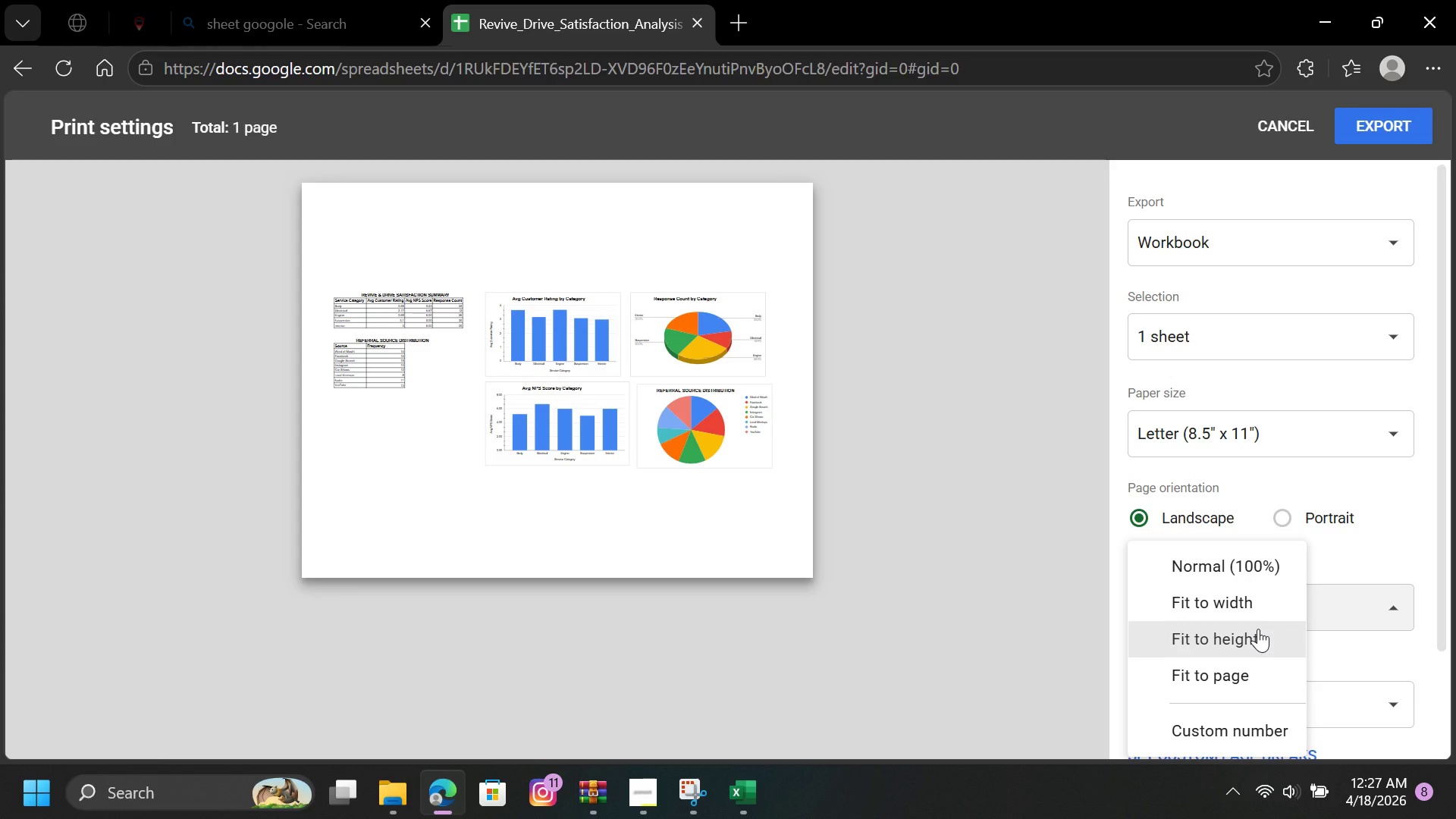 
left_click([1258, 629])
 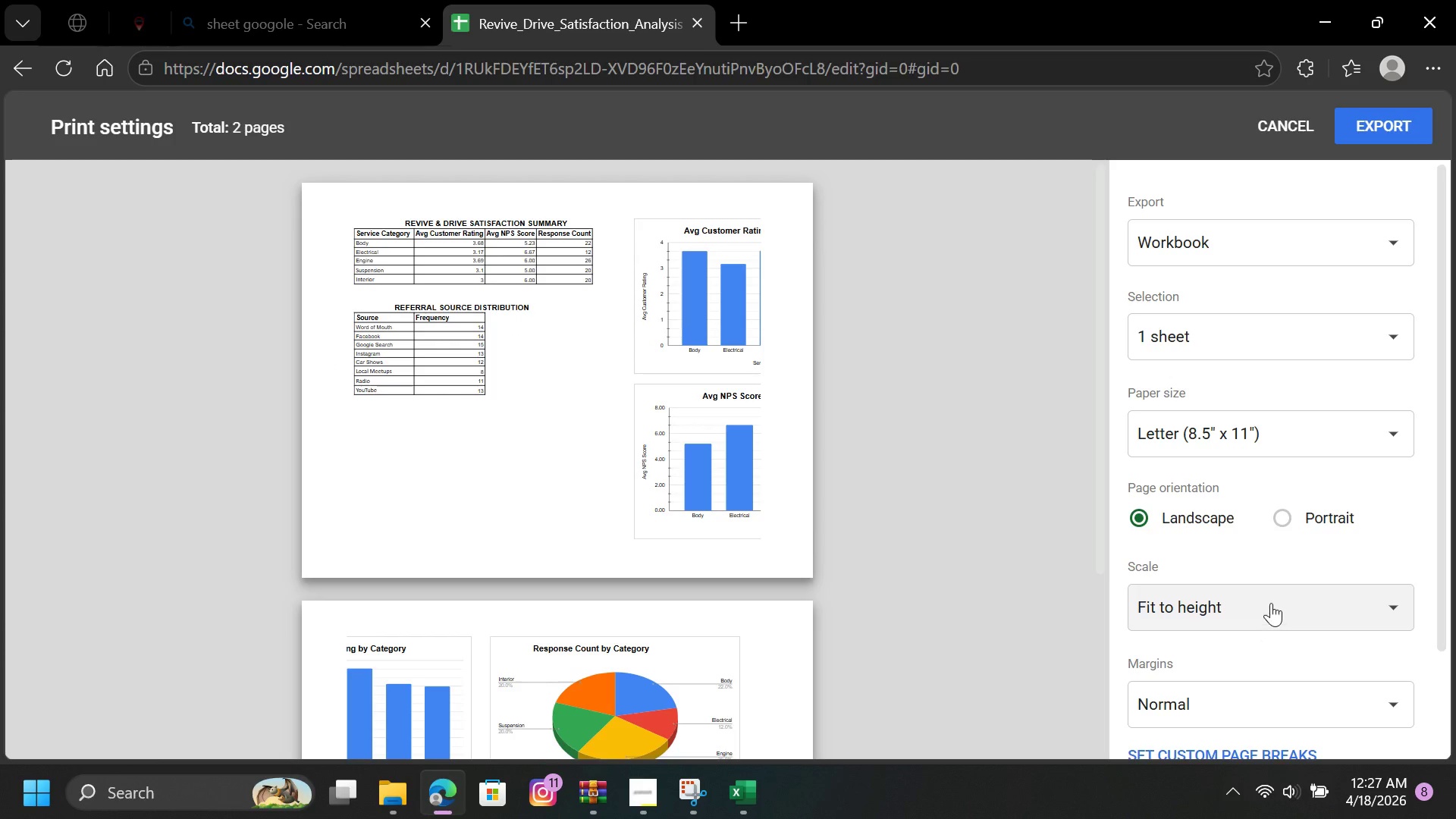 
left_click([1272, 601])
 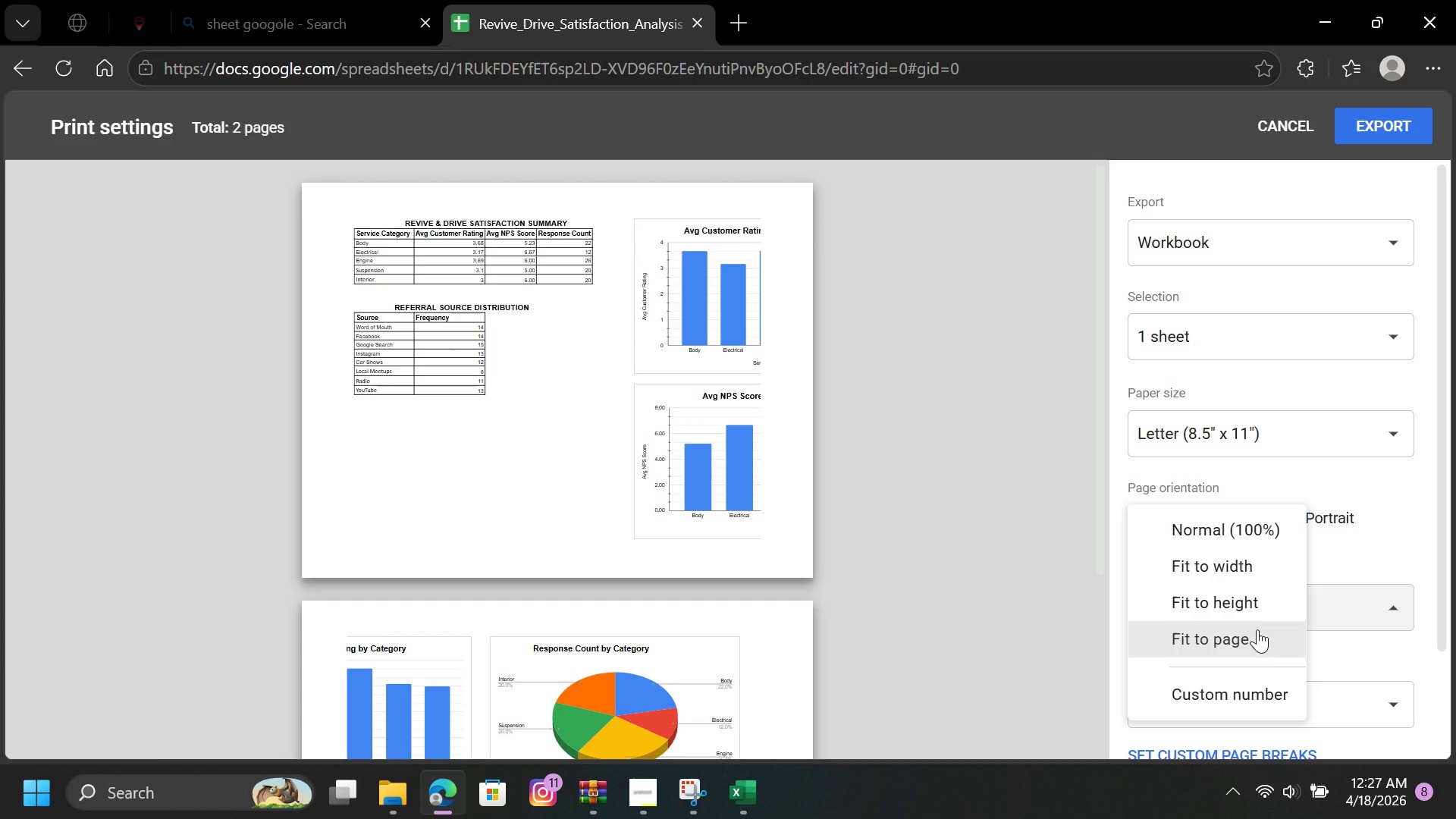 
left_click([1257, 630])
 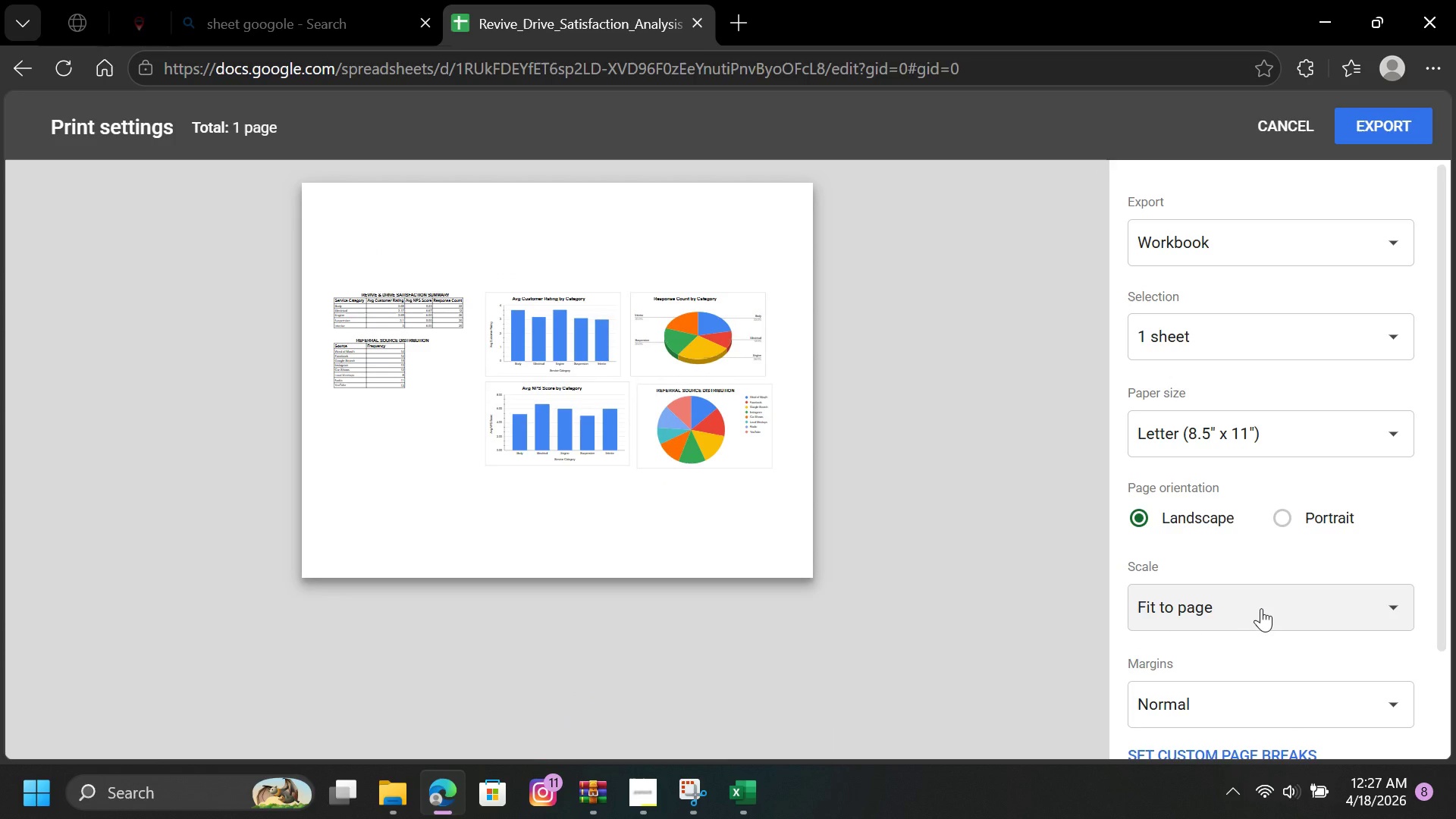 
left_click([1262, 604])
 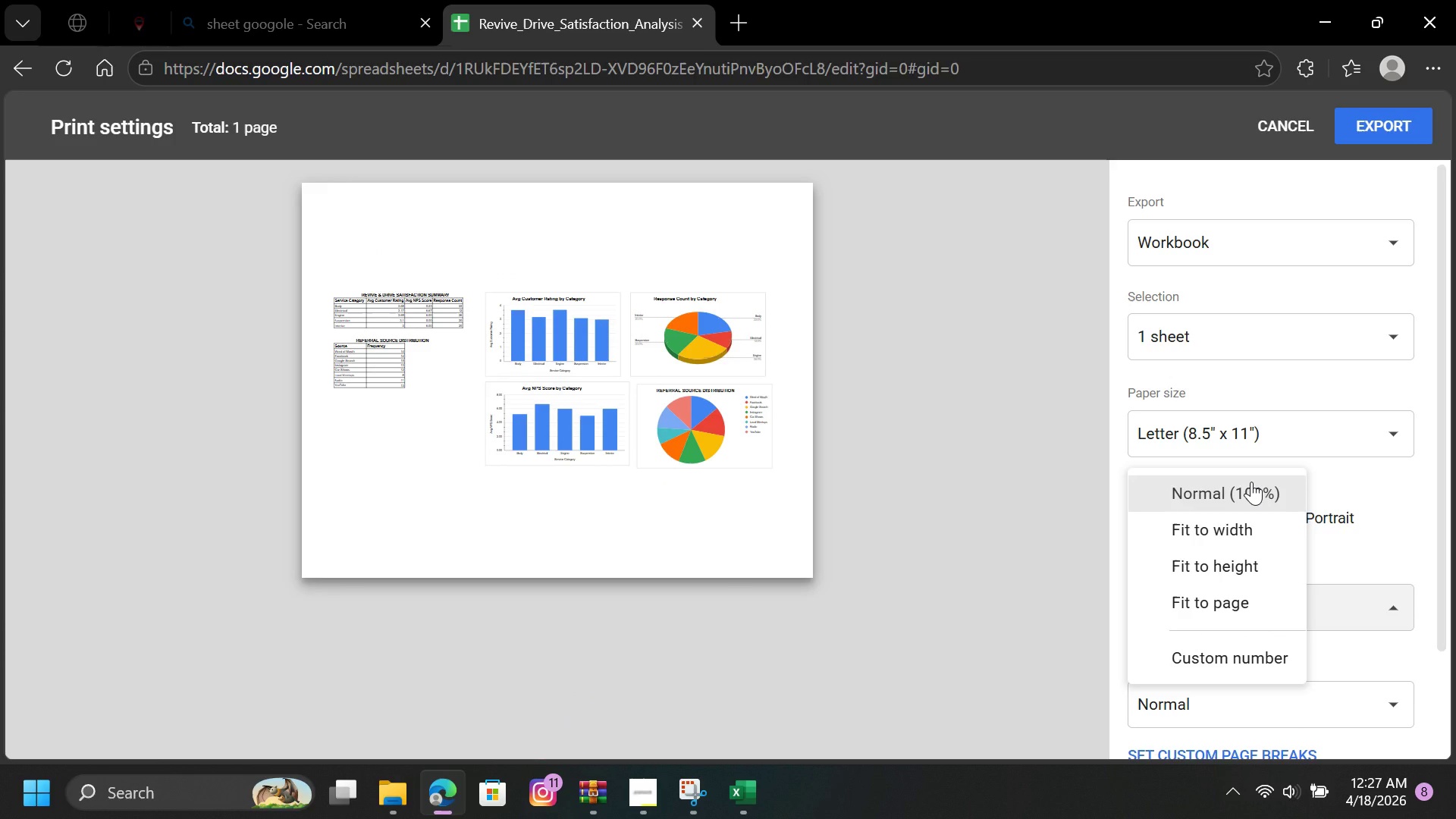 
left_click([1251, 482])
 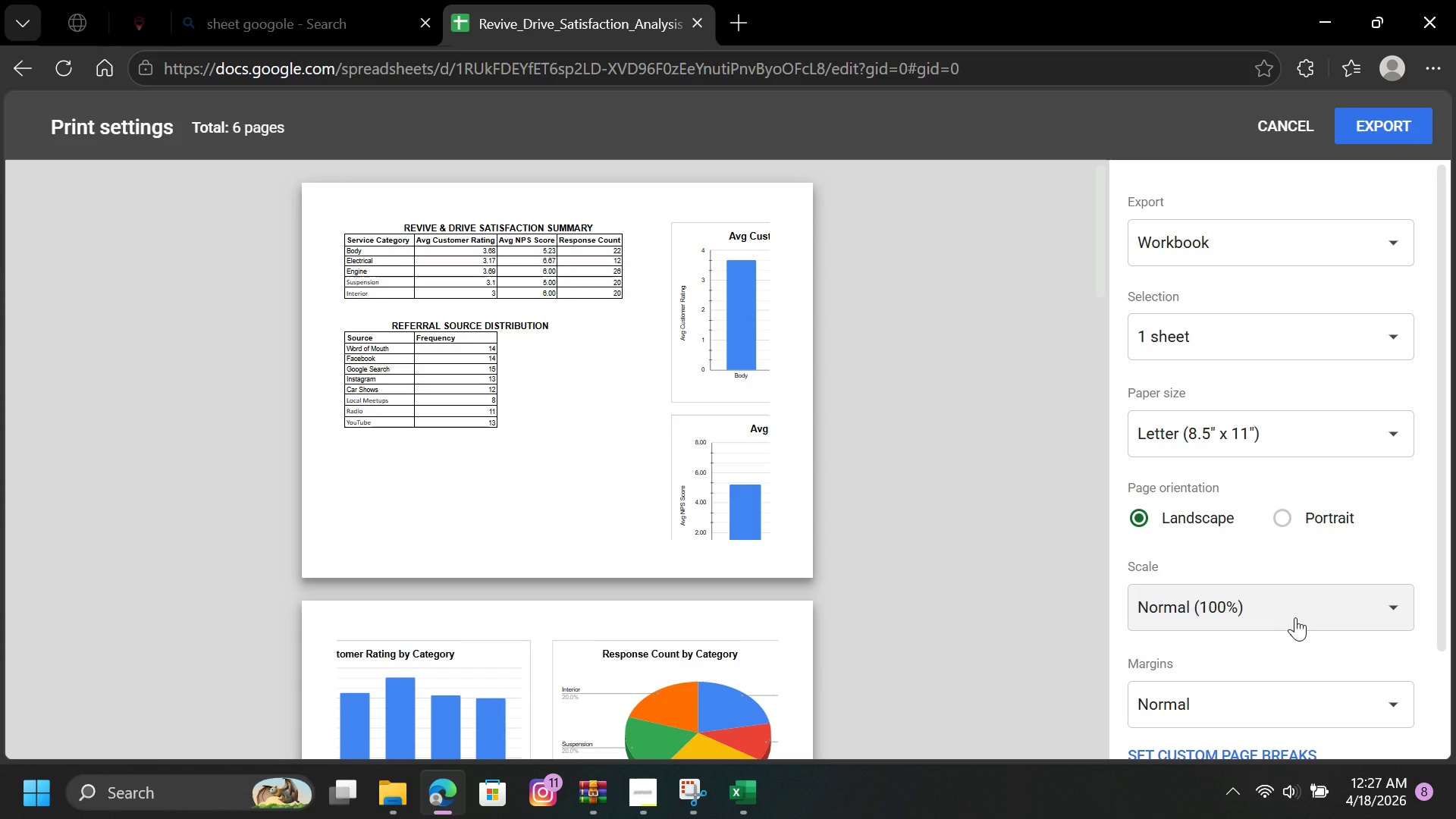 
left_click([1294, 617])
 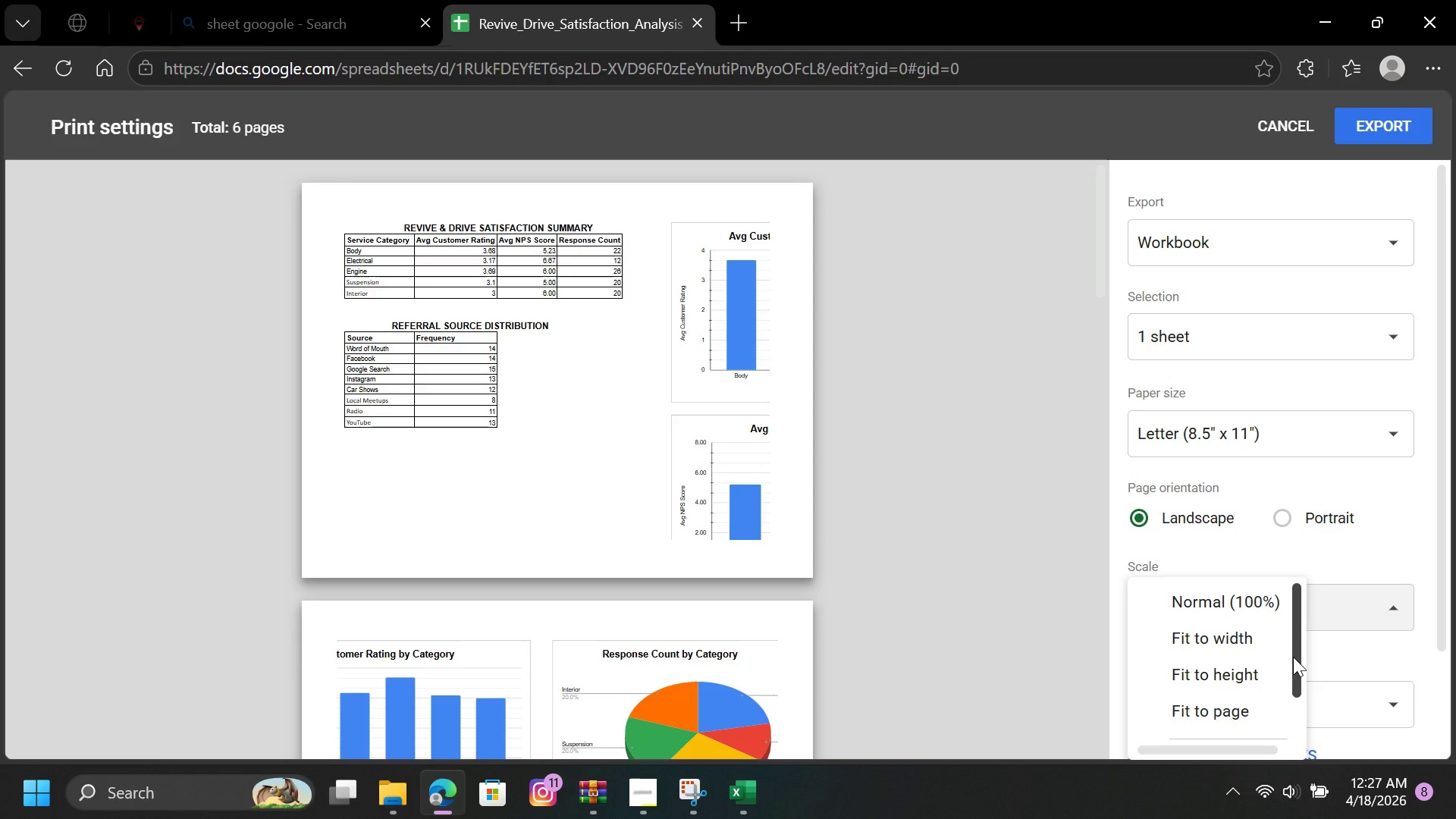 
left_click_drag(start_coordinate=[1295, 655], to_coordinate=[1297, 719])
 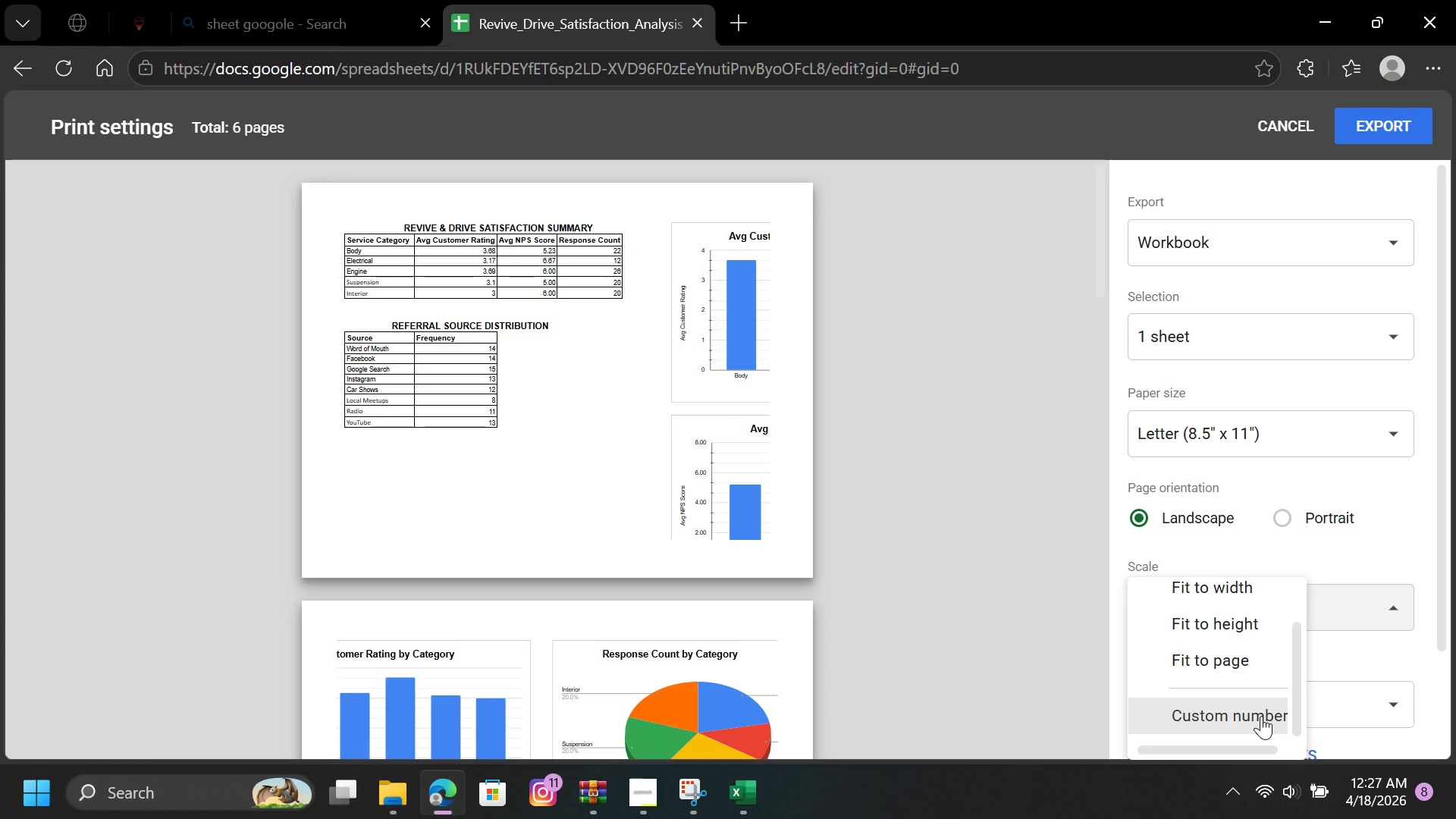 
left_click([1261, 716])
 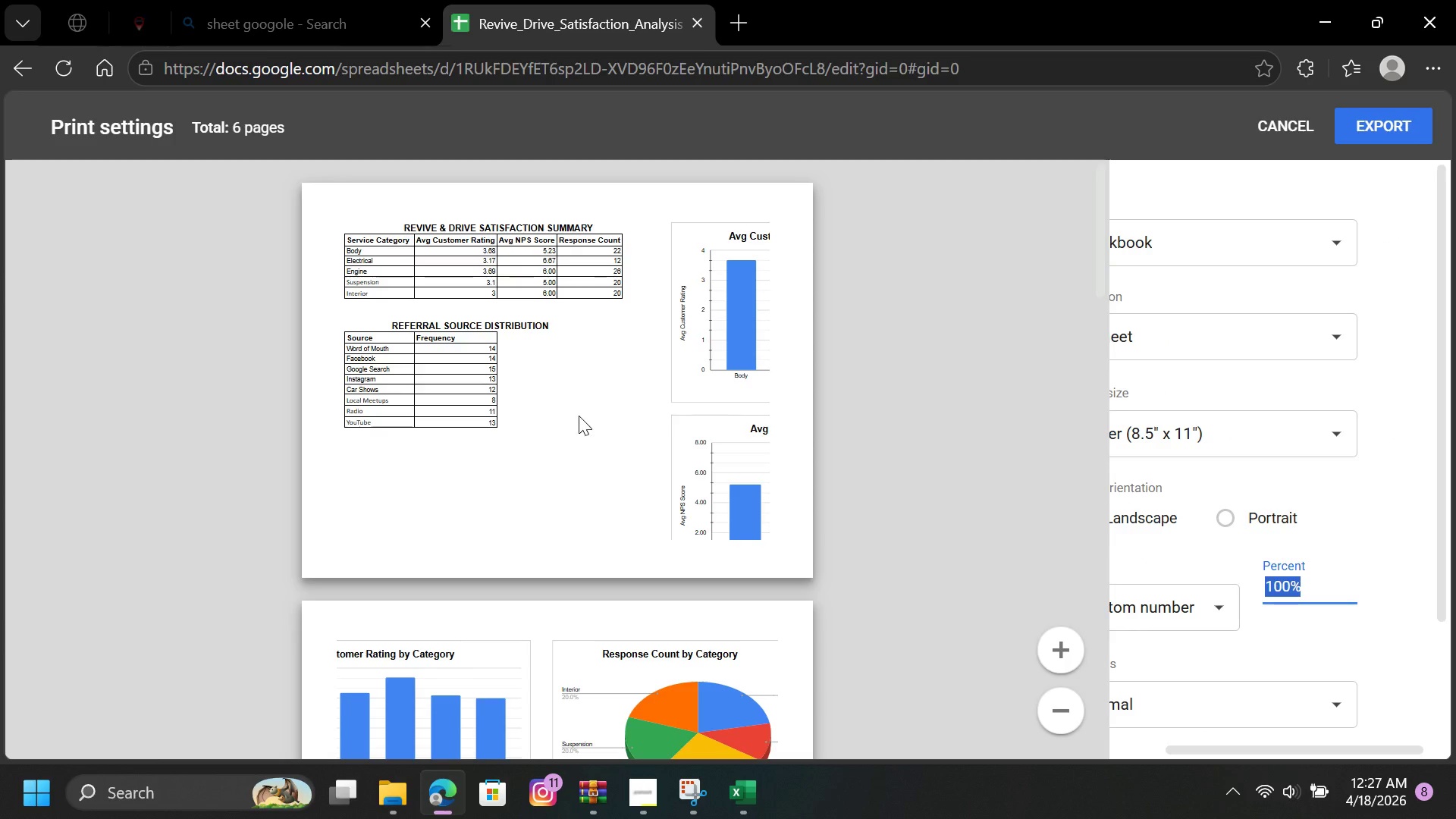 
left_click([659, 384])
 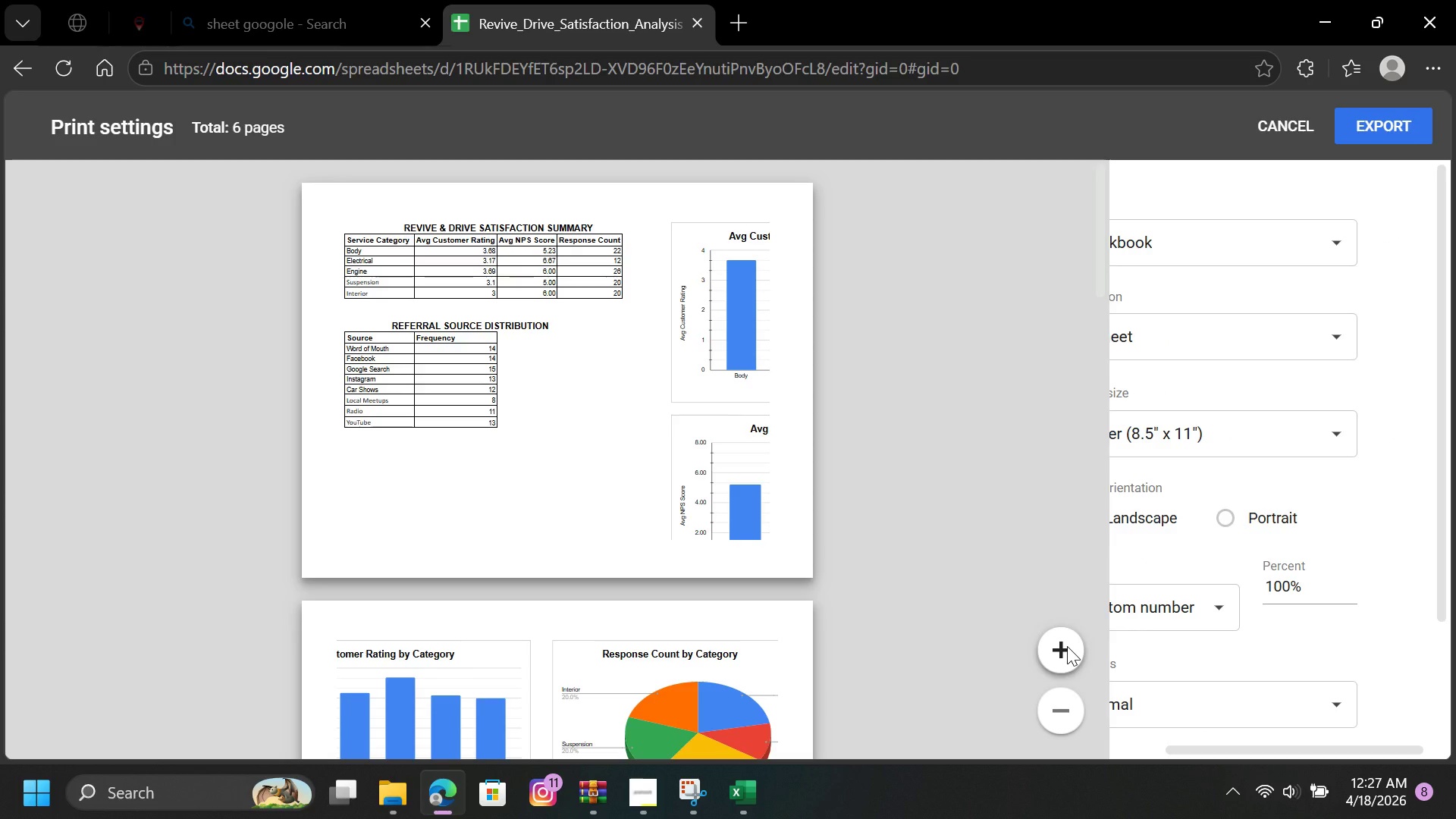 
left_click([1067, 646])
 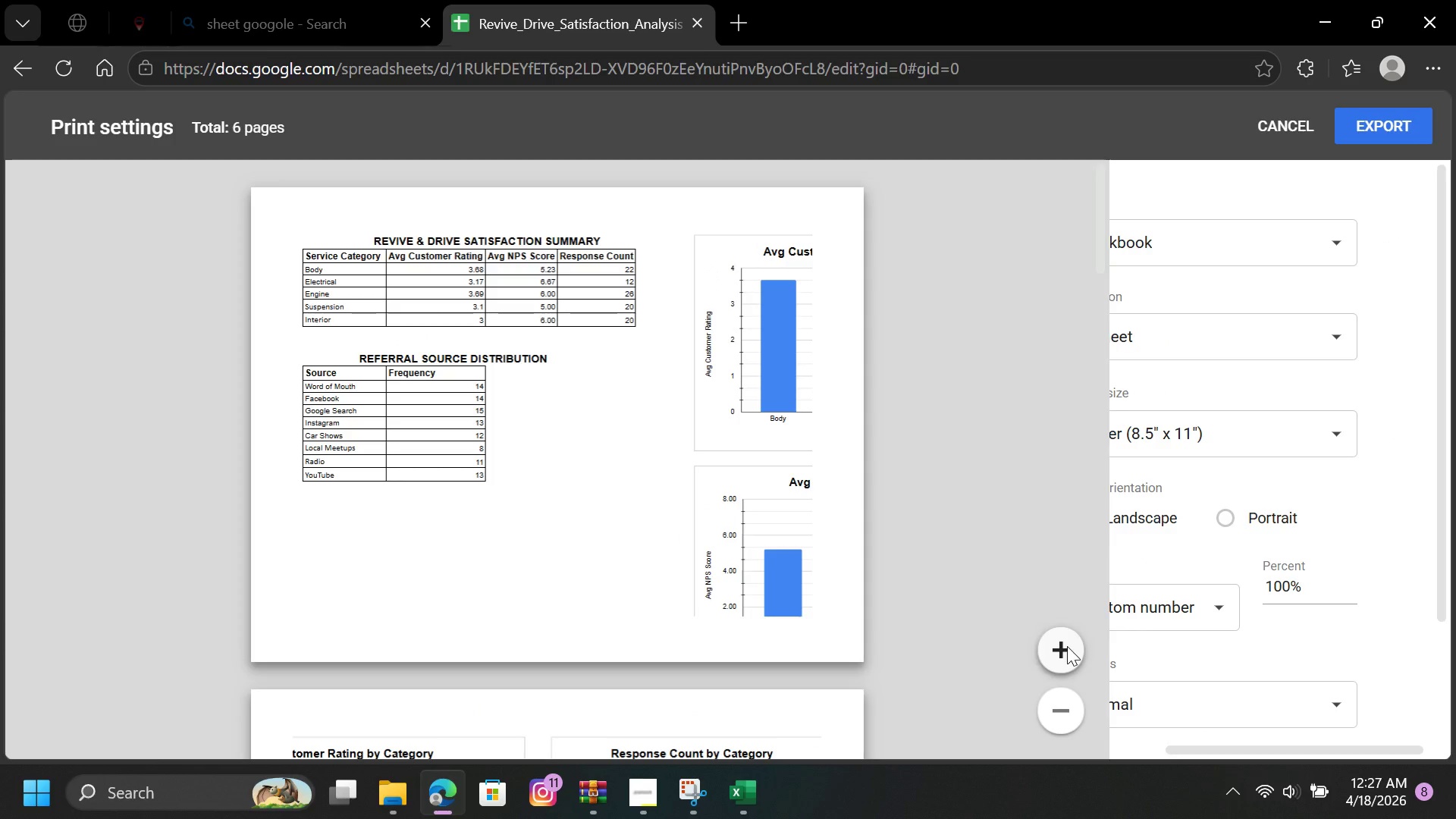 
left_click([1067, 646])
 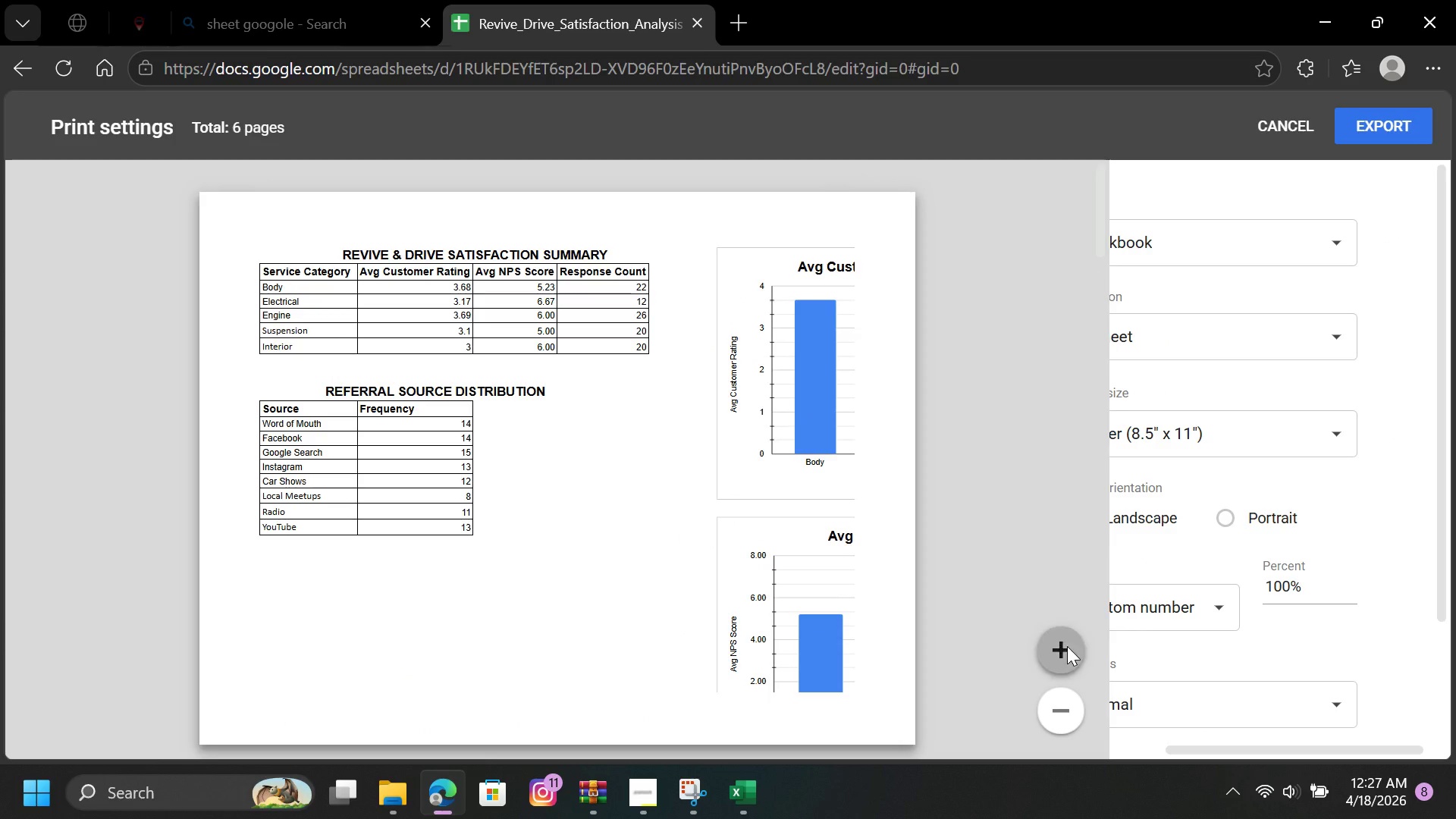 
left_click([1067, 646])
 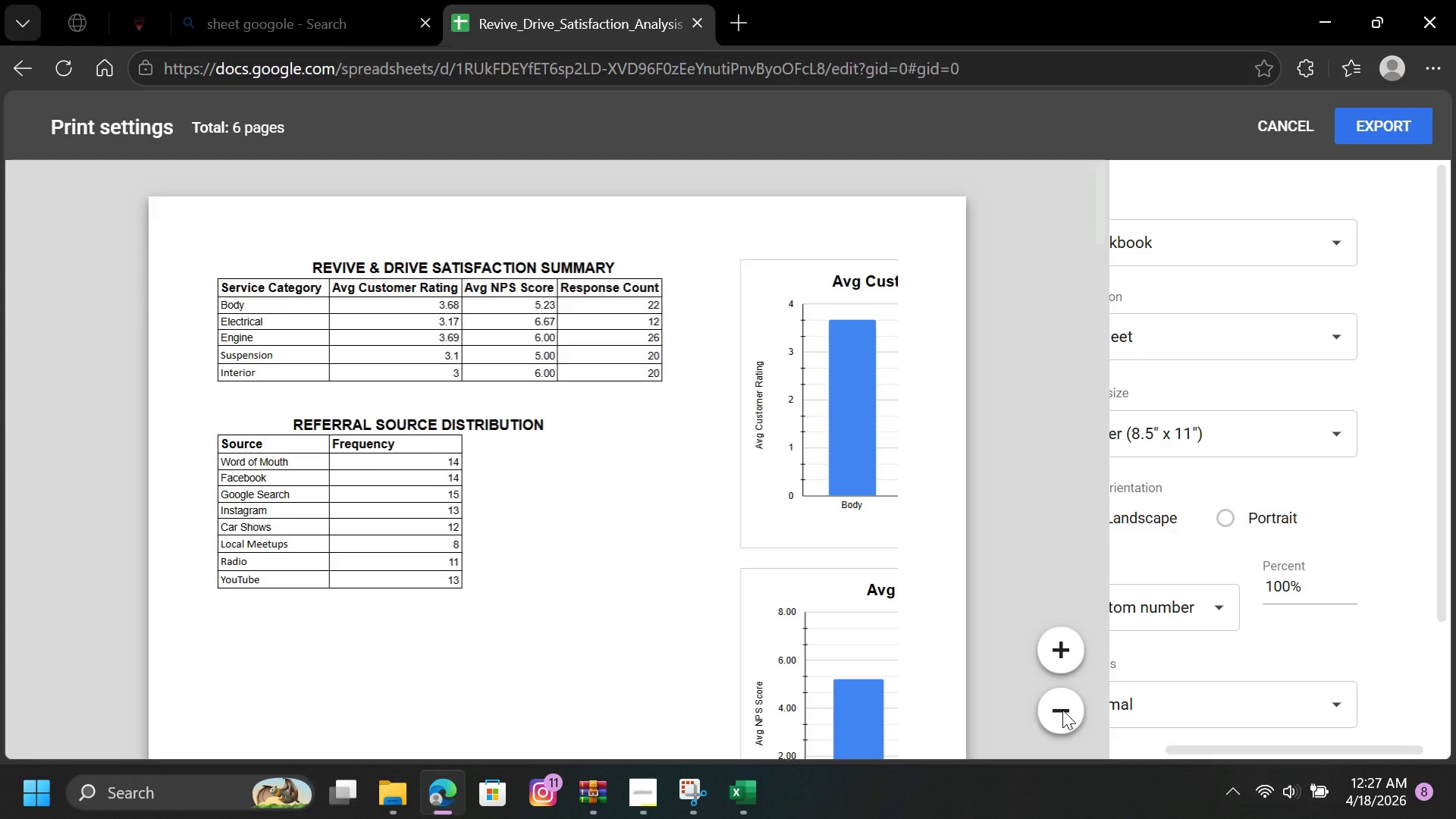 
double_click([1062, 710])
 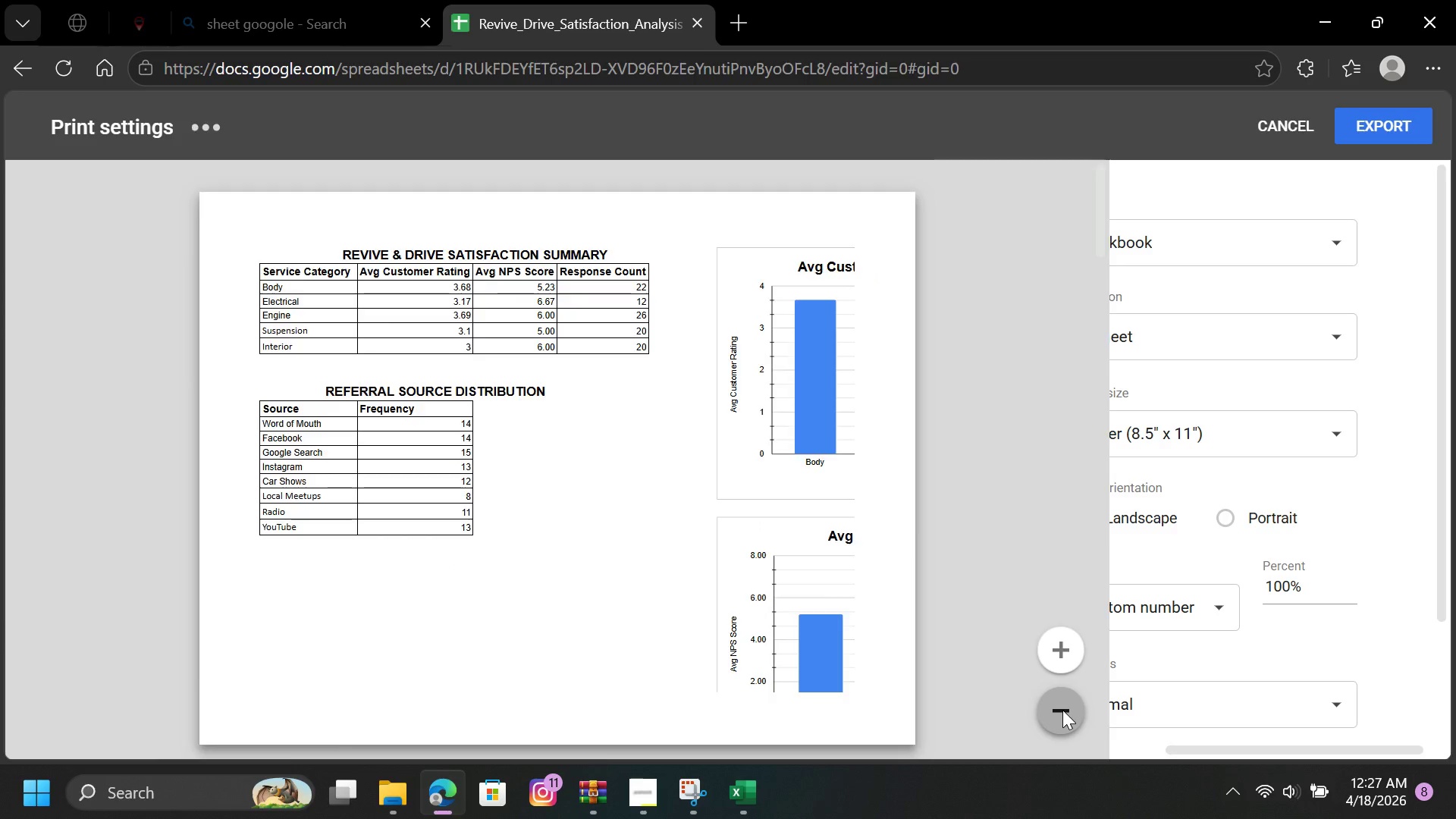 
triple_click([1062, 710])
 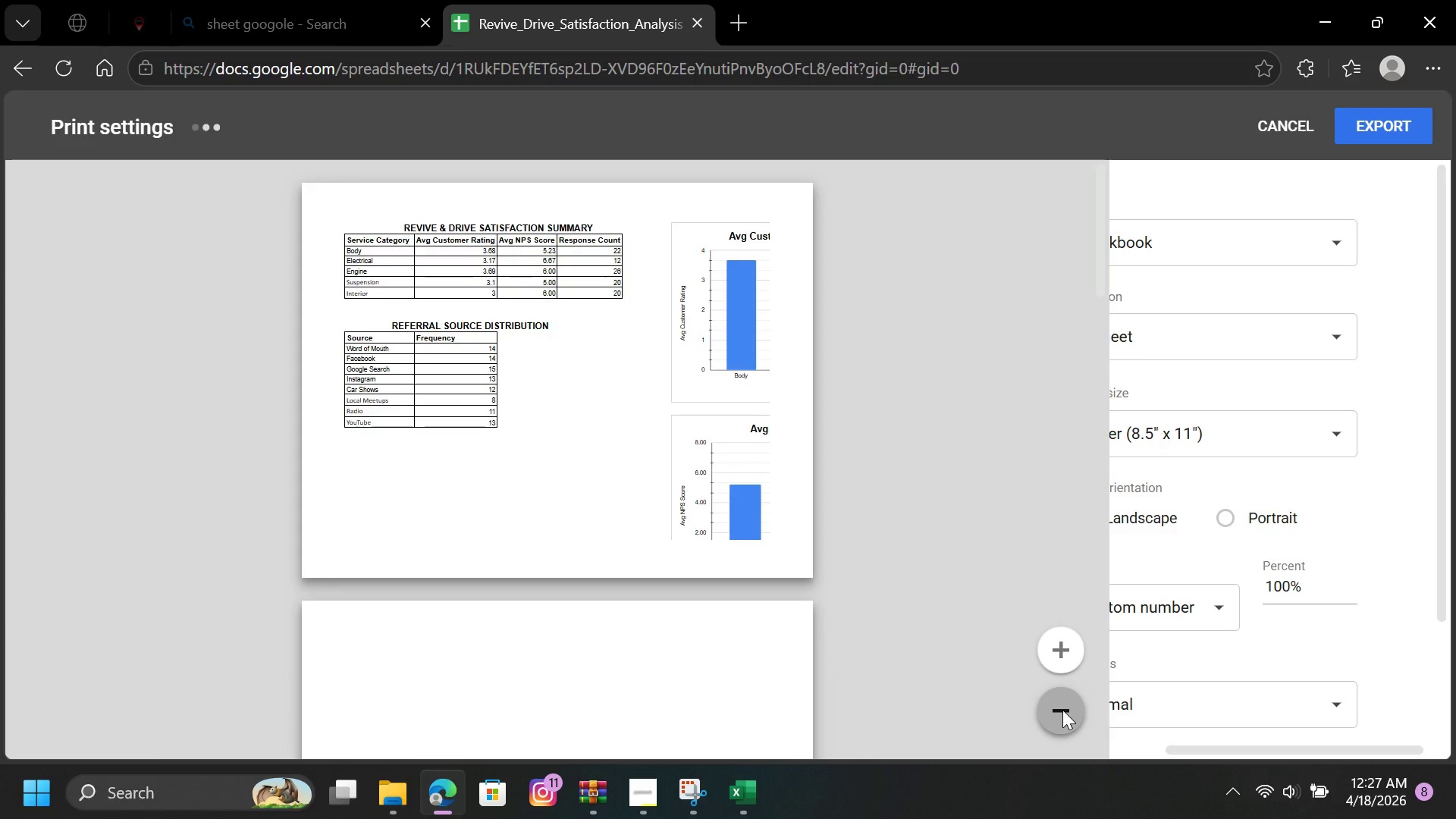 
triple_click([1062, 710])
 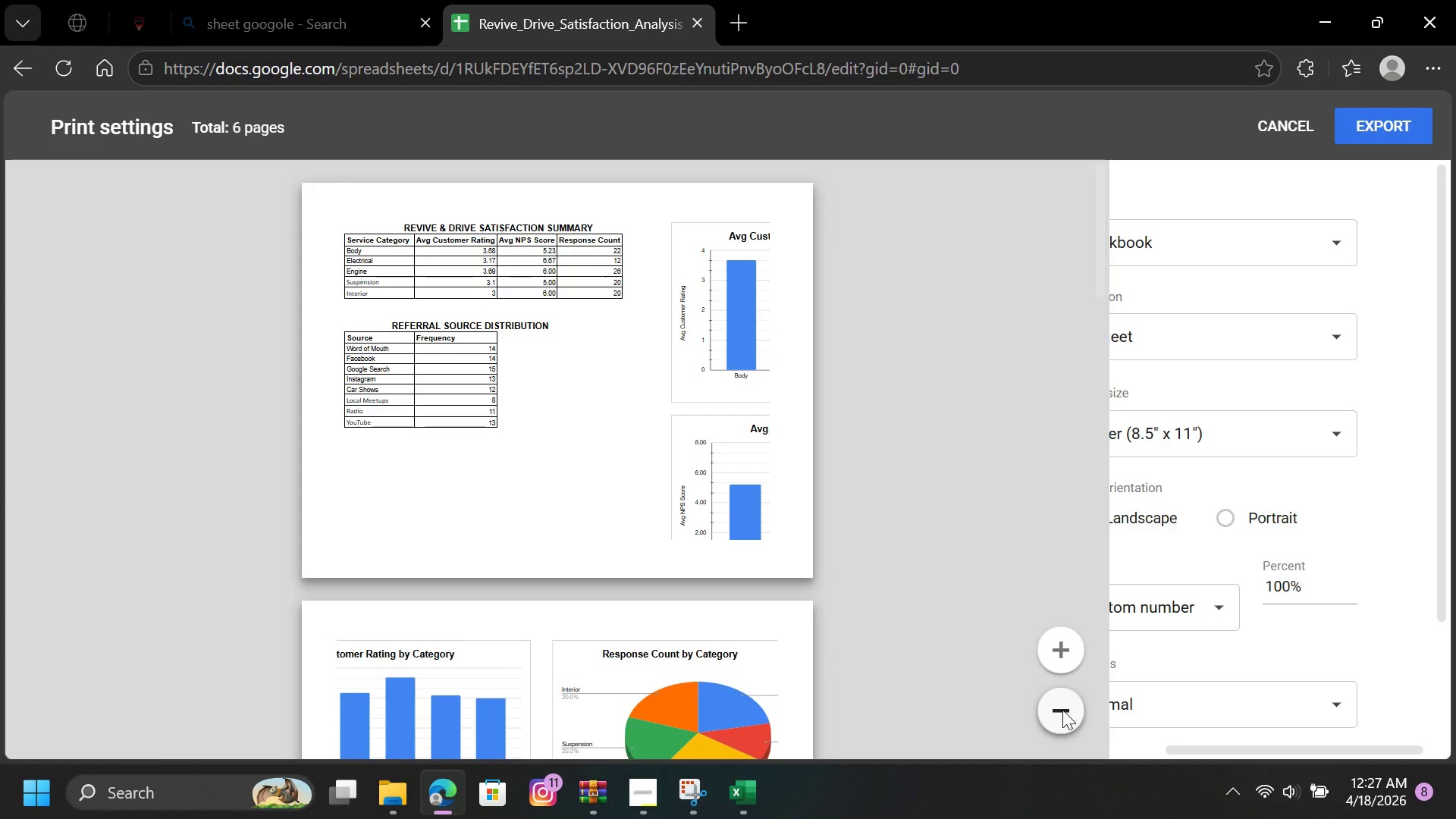 
triple_click([1062, 710])
 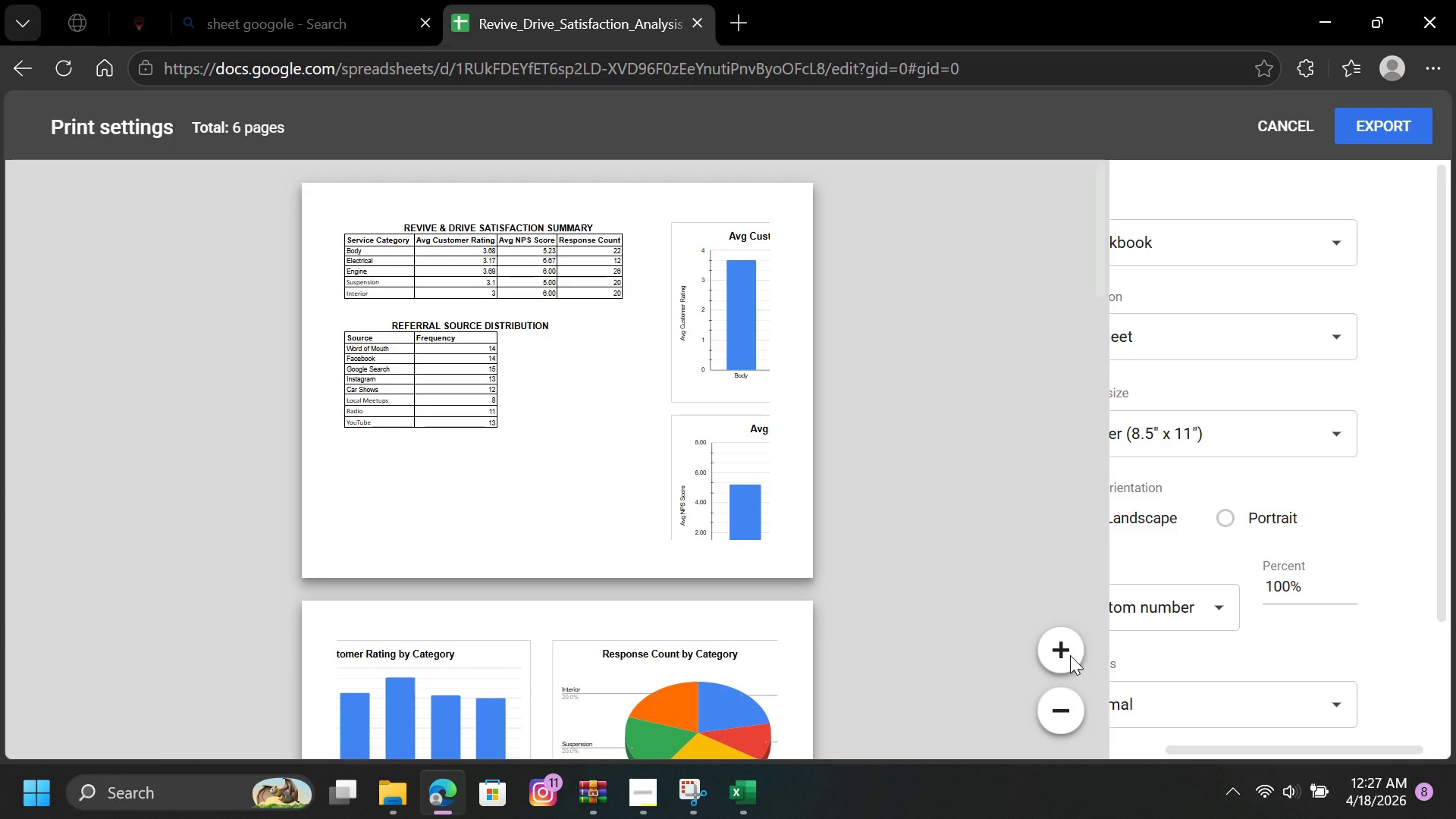 
double_click([1070, 653])
 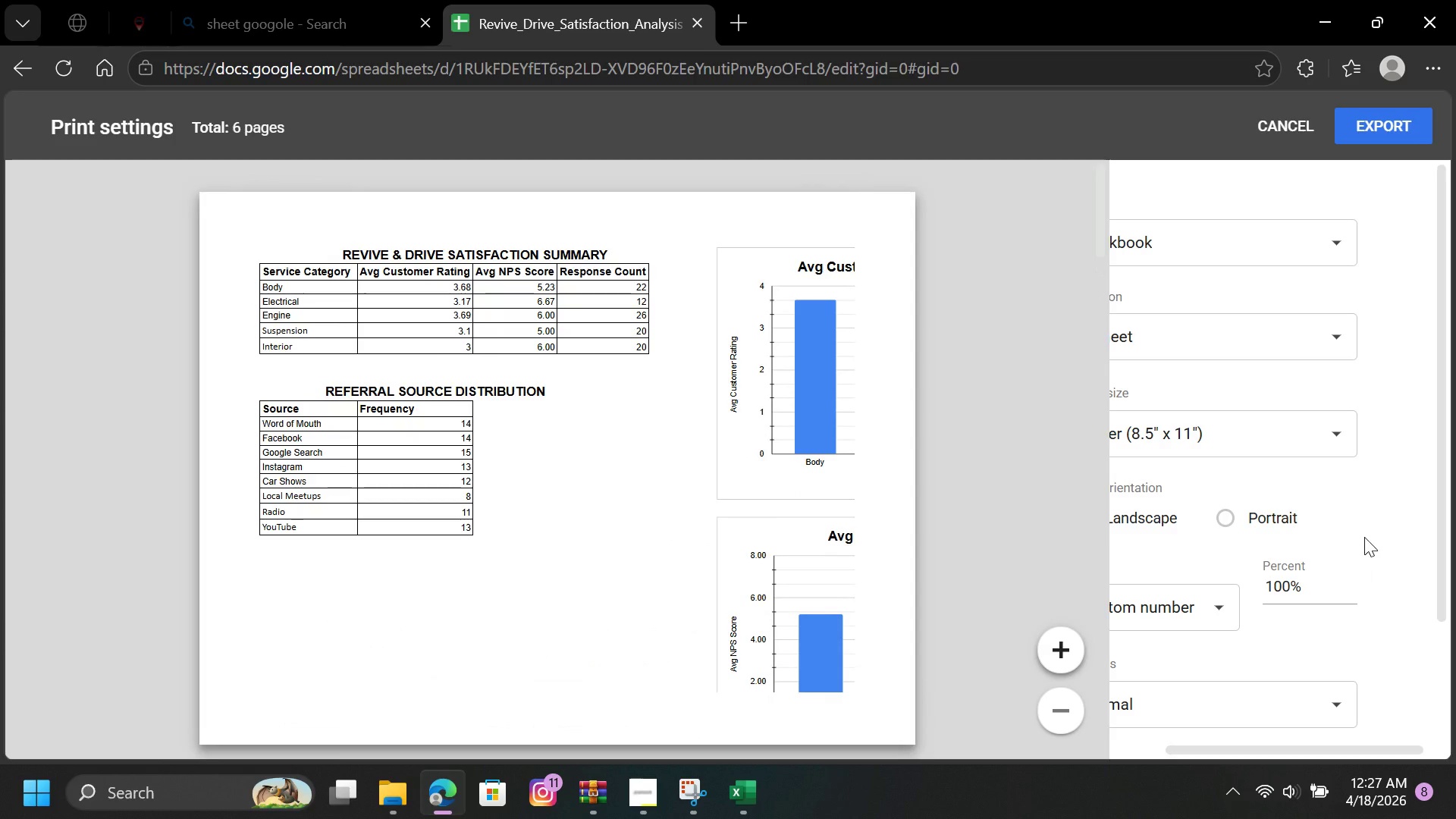 
left_click([1364, 537])
 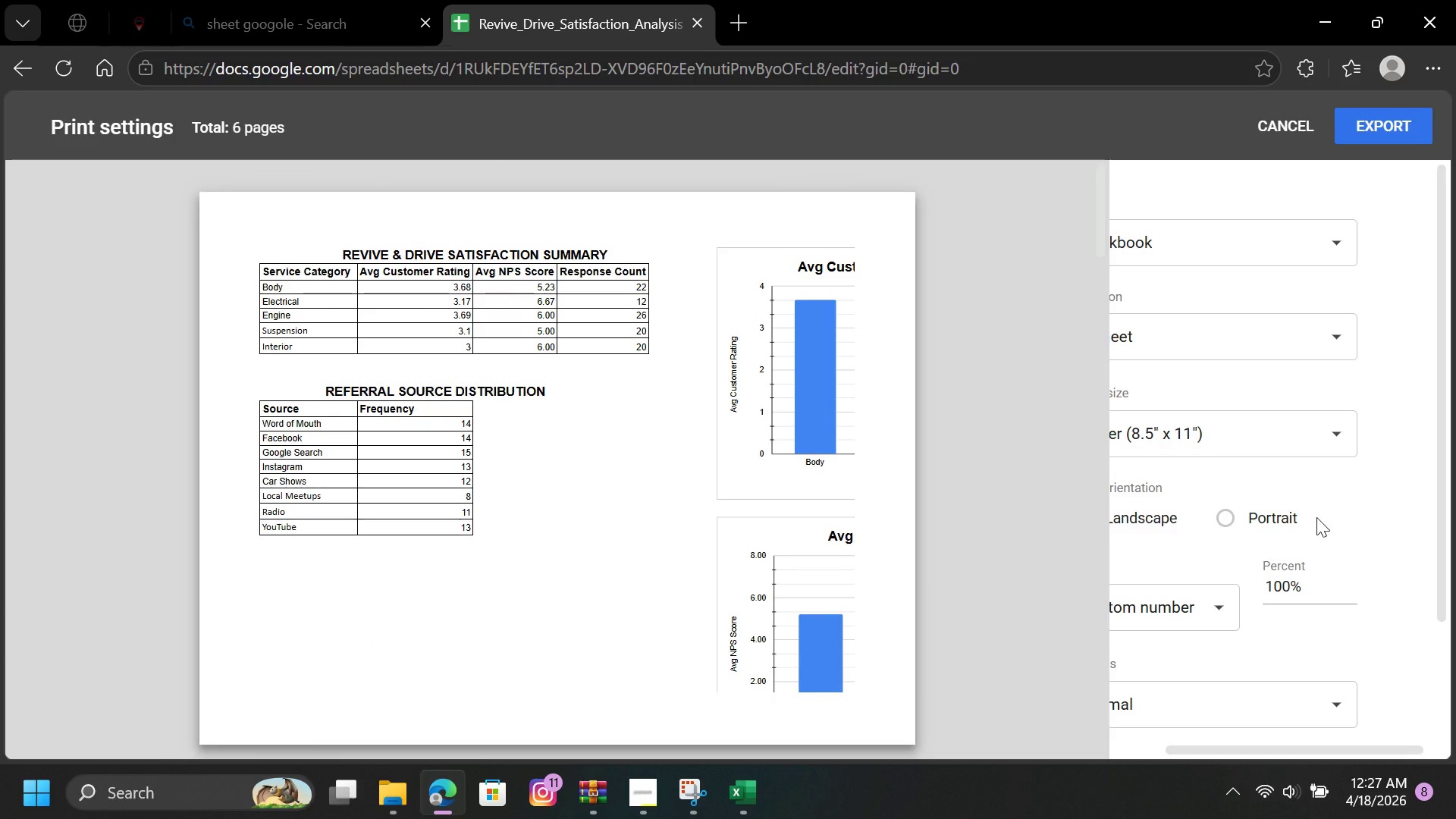 
left_click([1325, 522])
 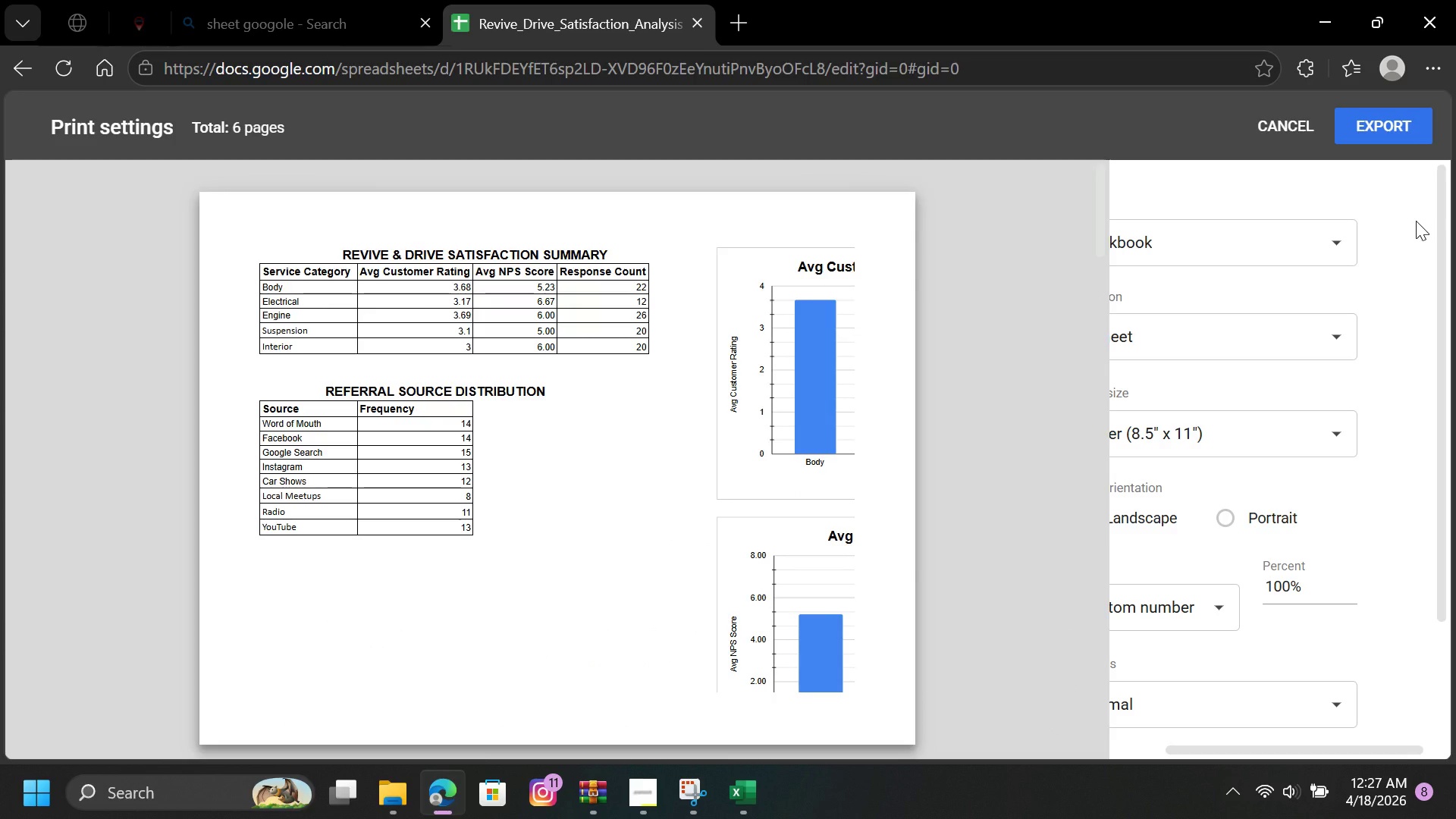 
left_click_drag(start_coordinate=[1414, 219], to_coordinate=[1086, 385])
 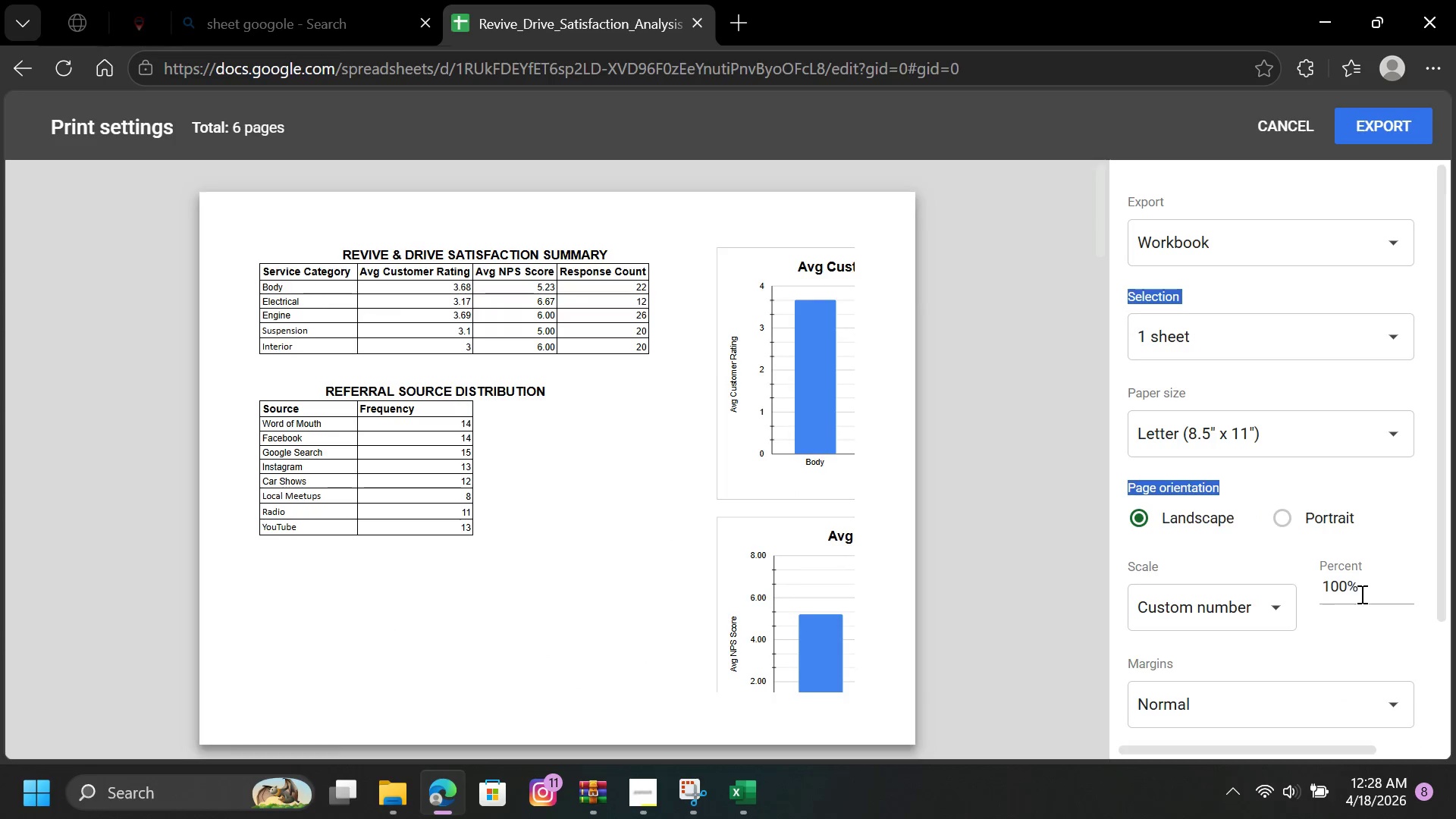 
left_click([1364, 592])
 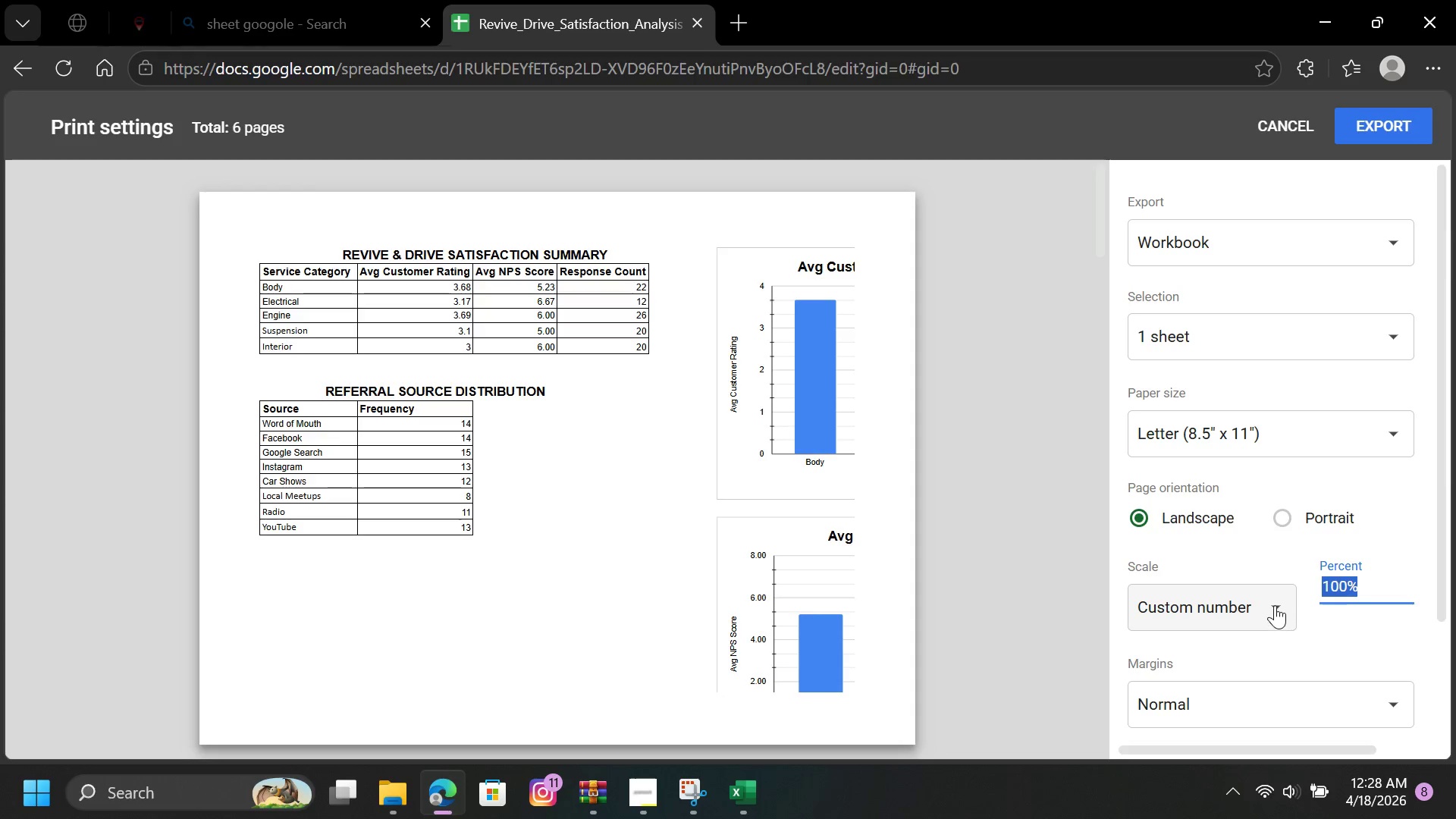 
left_click([1274, 604])
 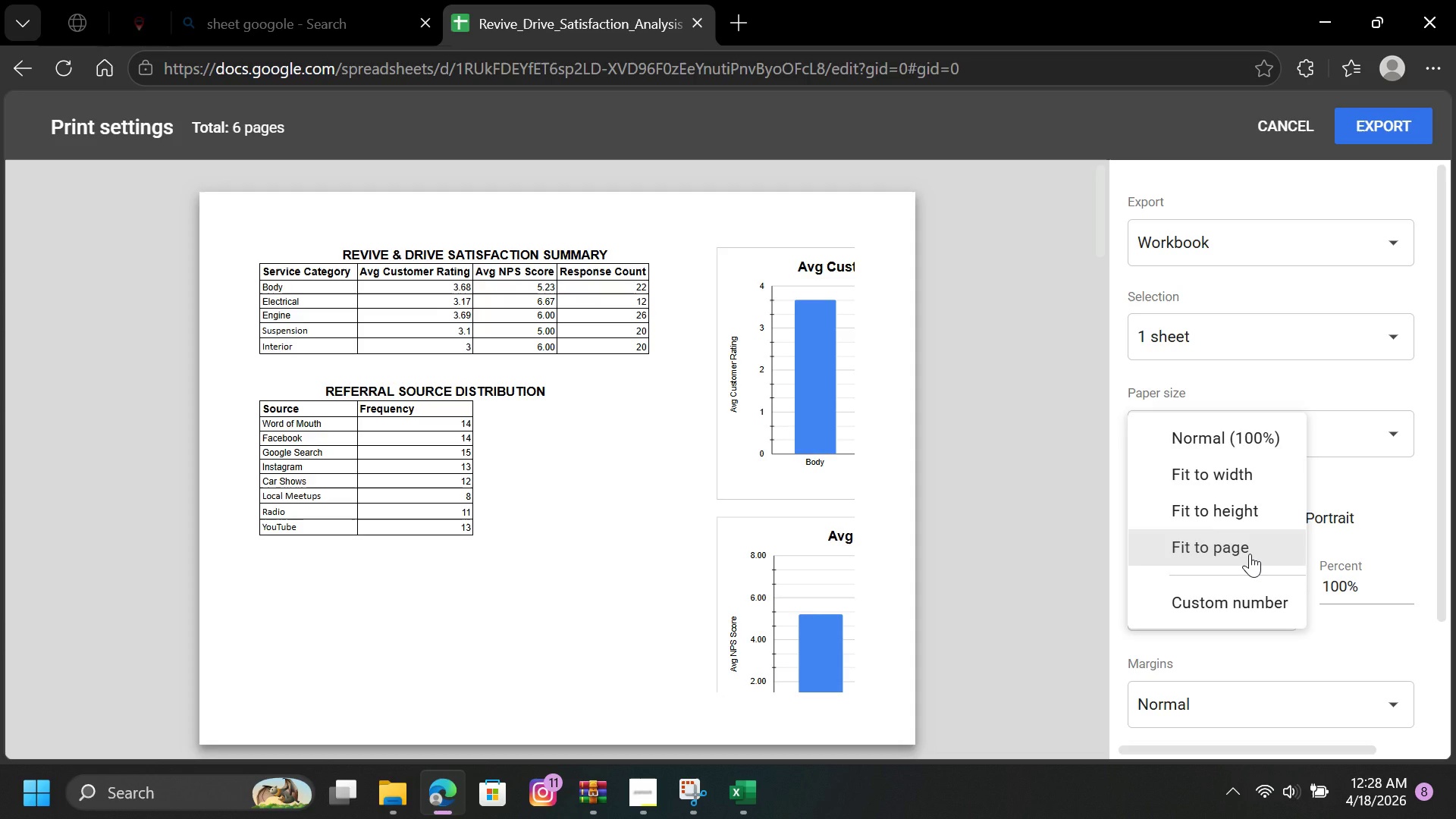 
left_click([1249, 554])
 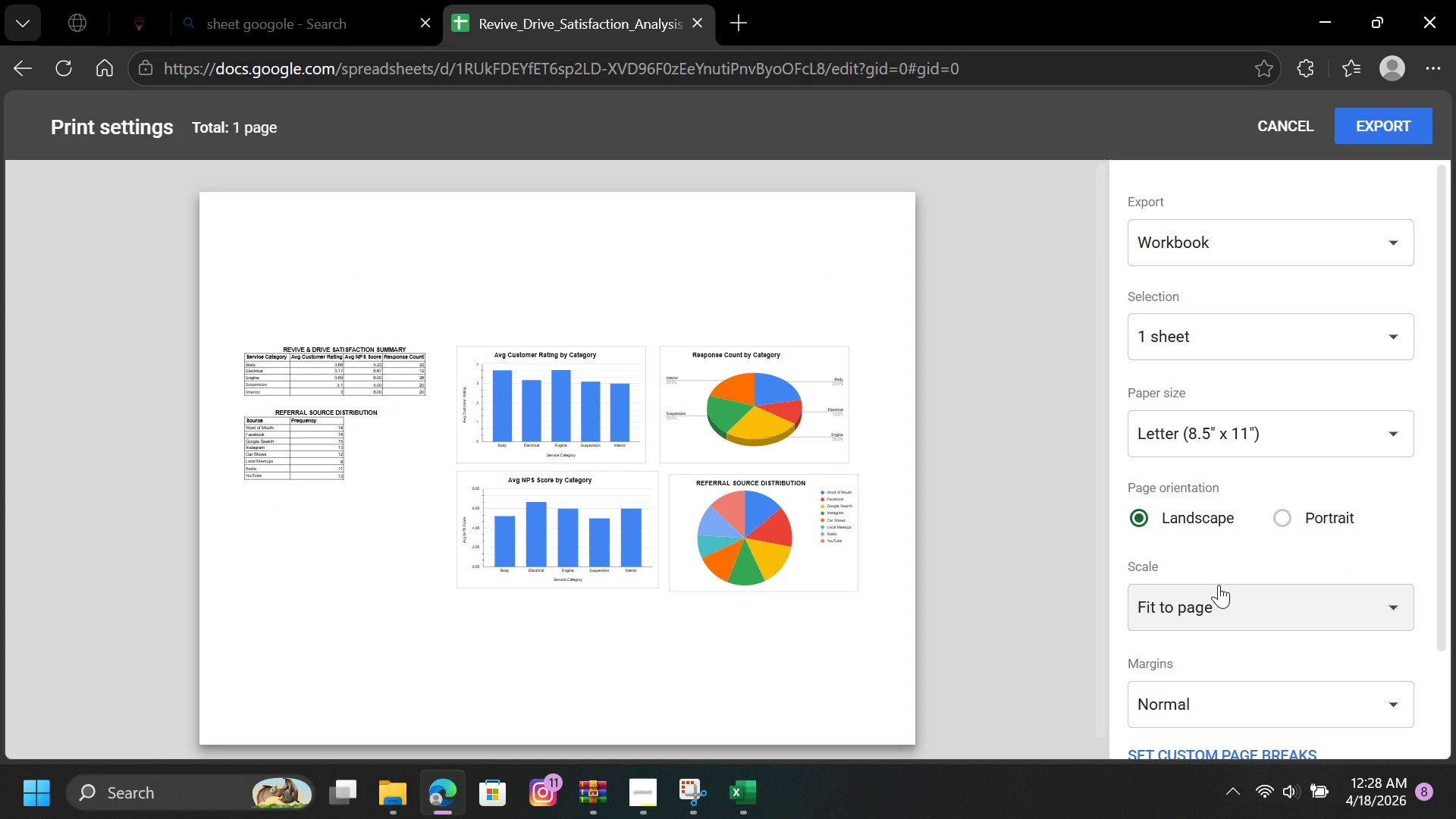 
left_click([1216, 609])
 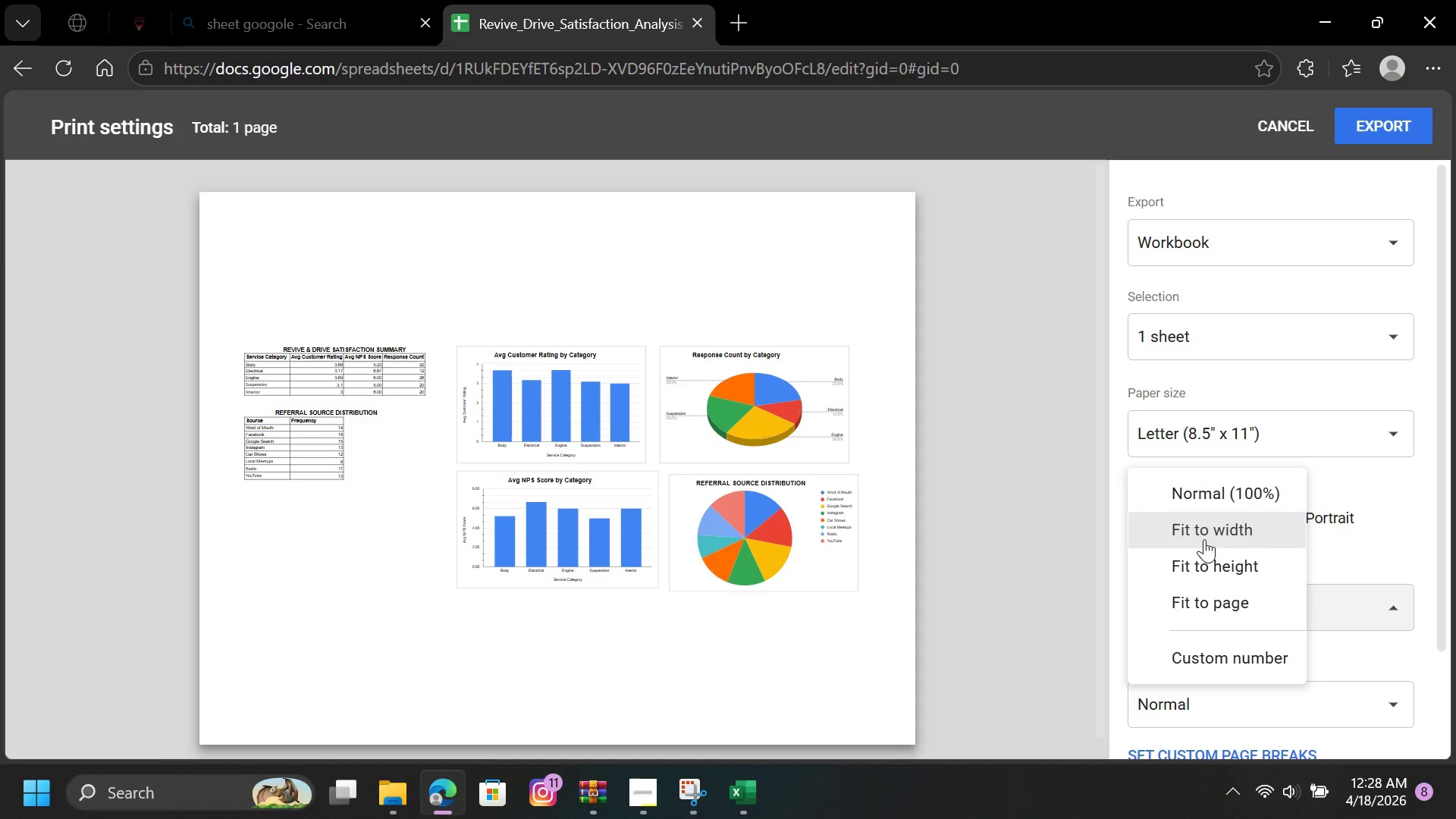 
left_click([1204, 539])
 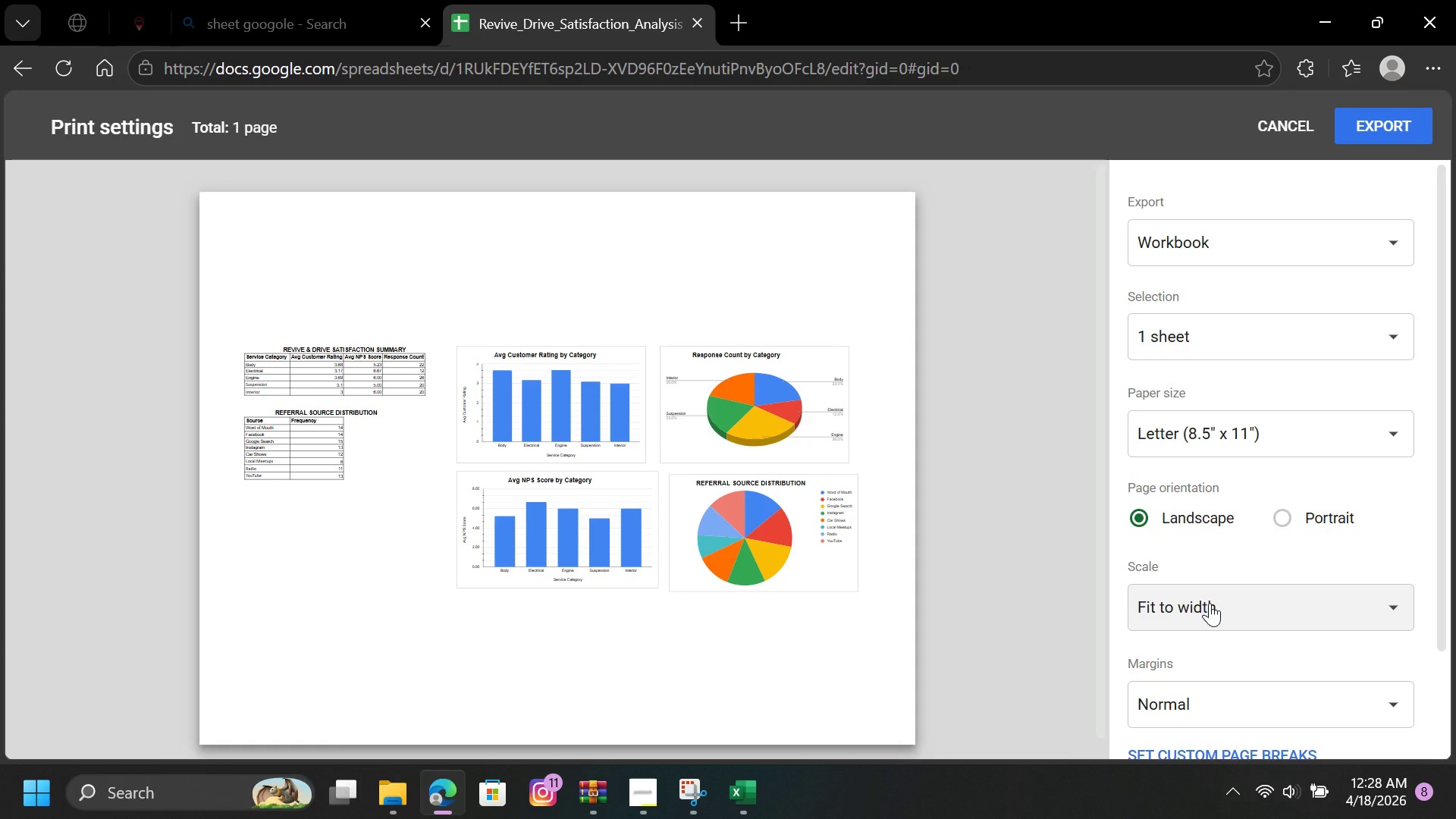 
wait(5.61)
 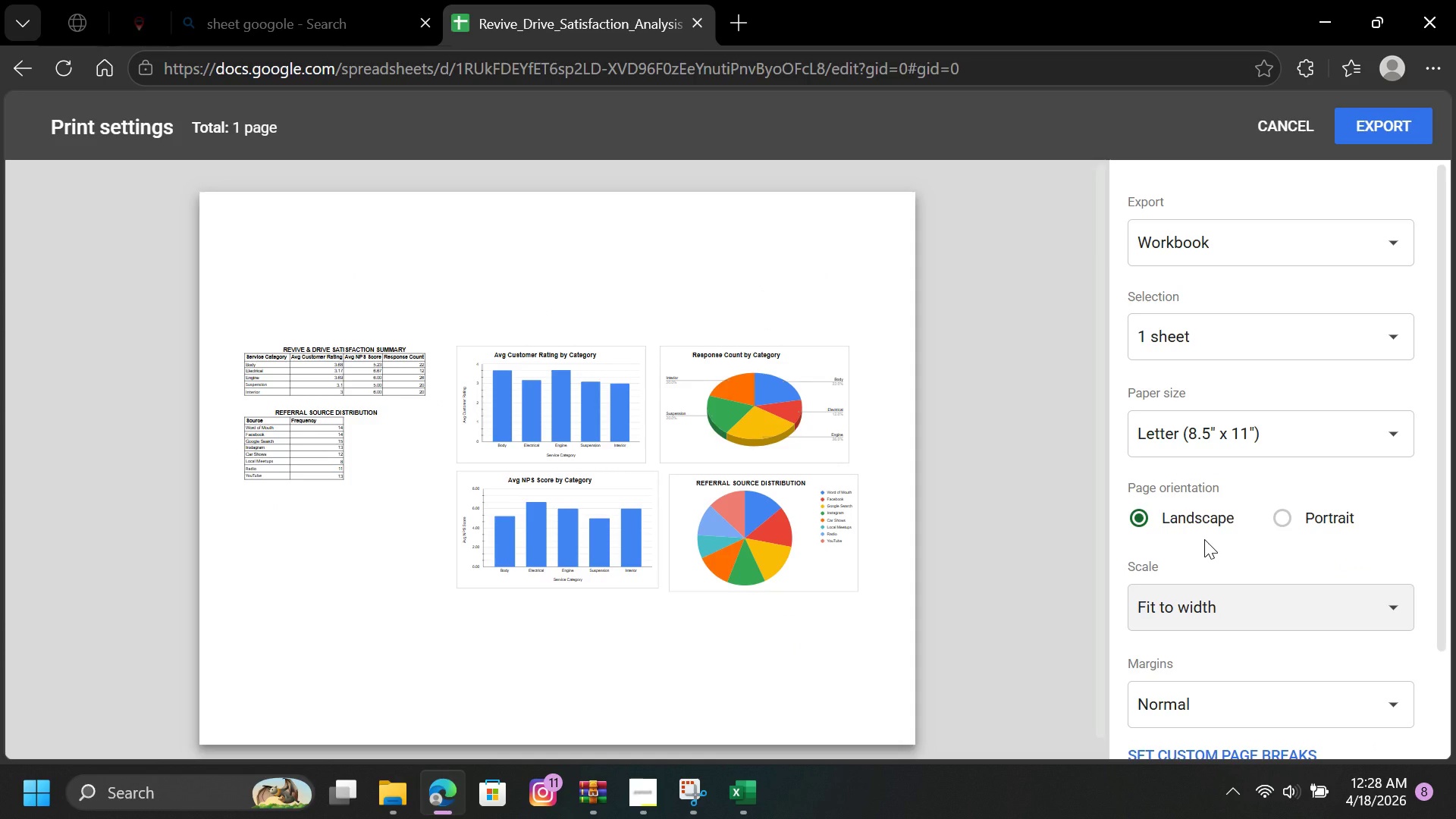 
left_click([1229, 707])
 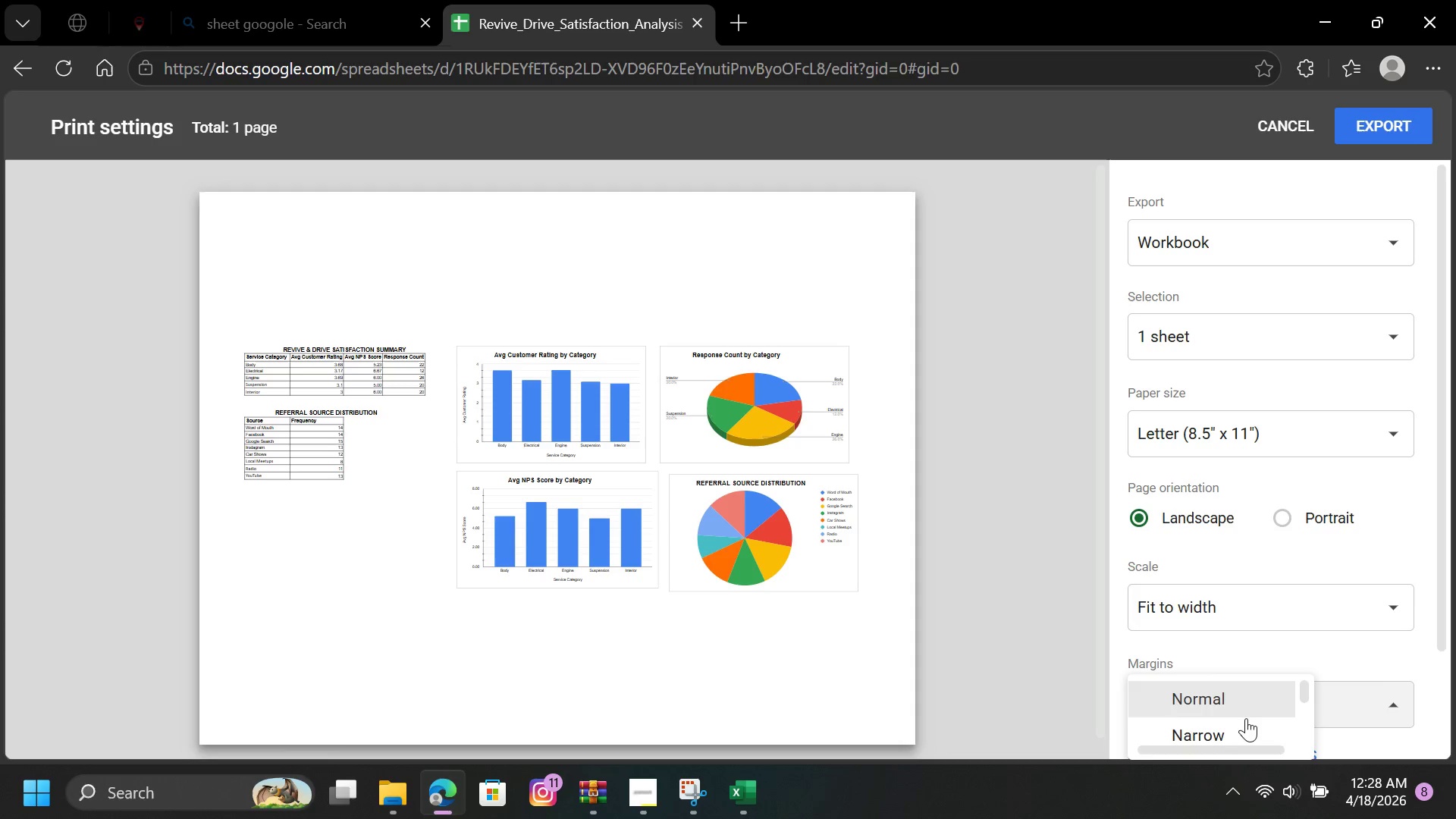 
left_click([1246, 720])
 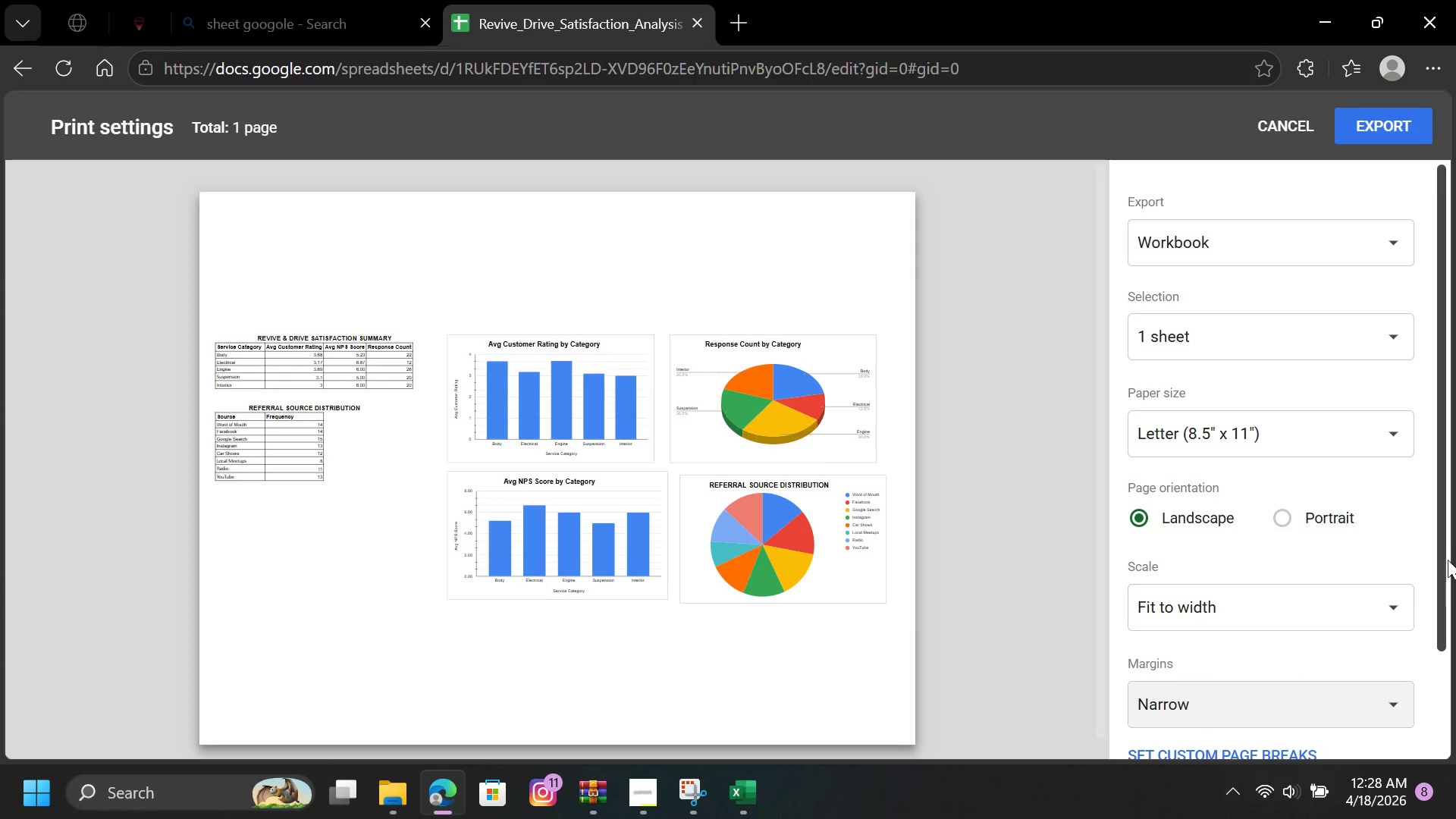 
left_click_drag(start_coordinate=[1446, 560], to_coordinate=[1451, 703])
 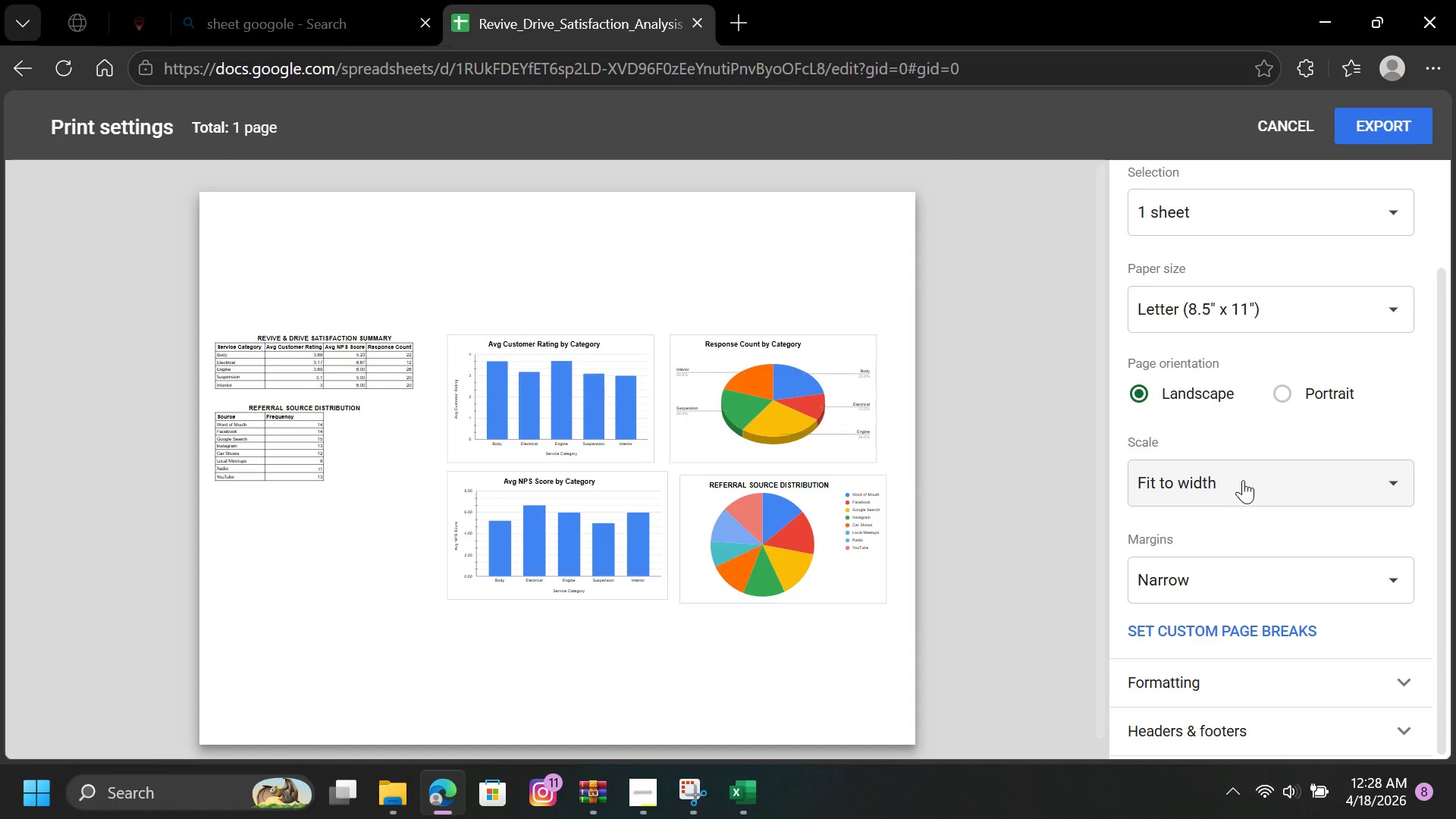 
left_click([1244, 480])
 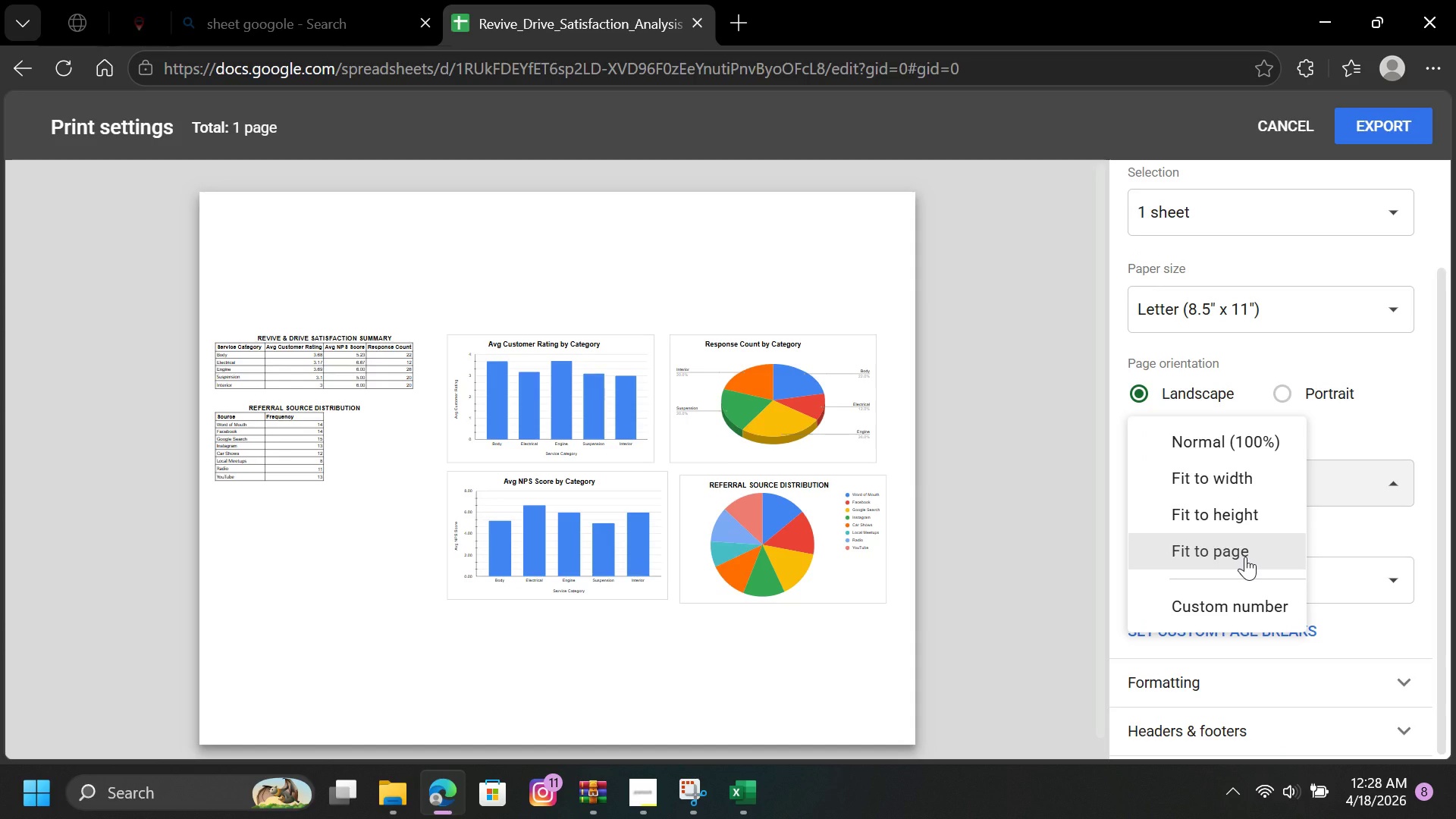 
left_click([1245, 556])
 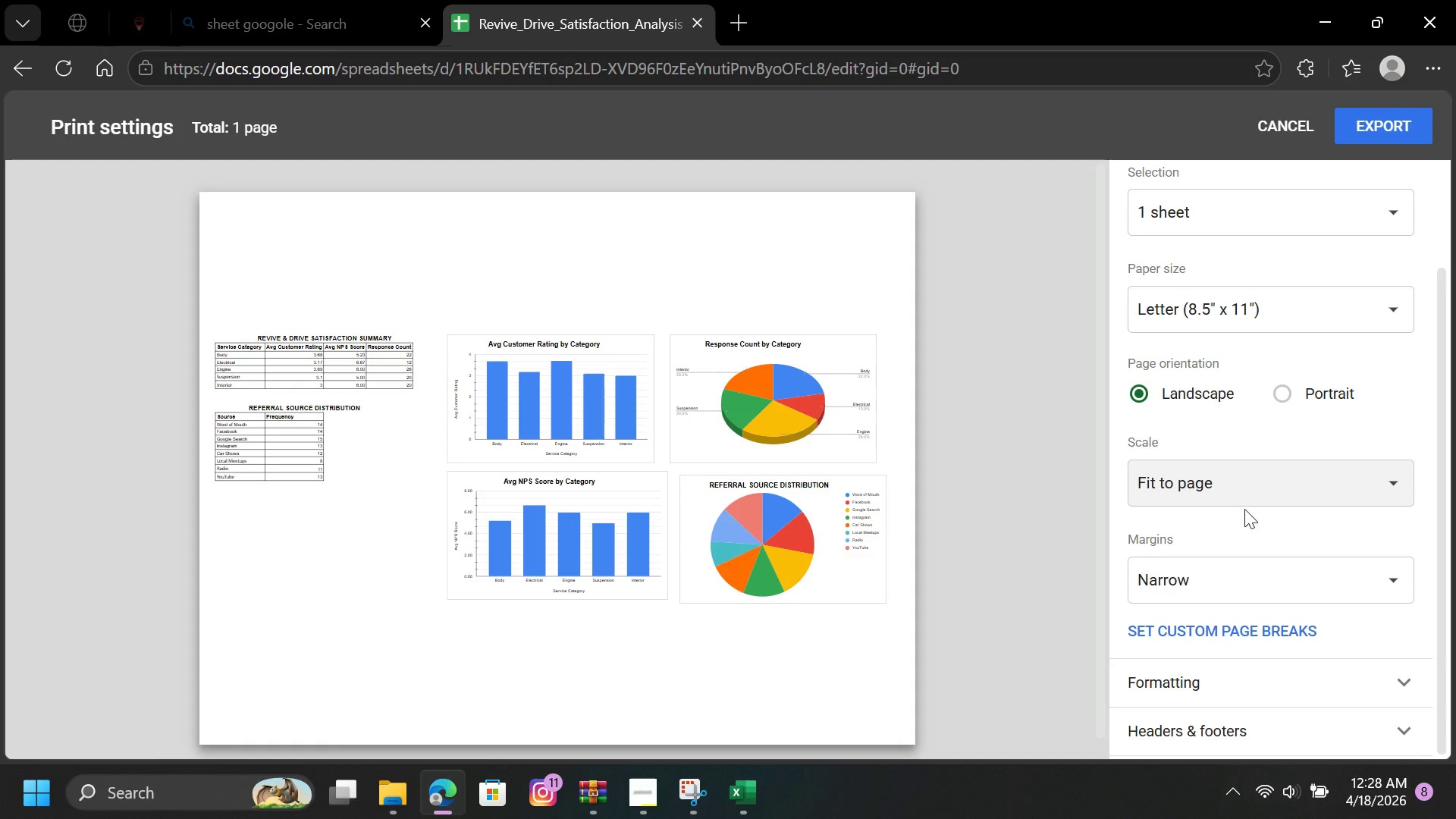 
left_click([1244, 494])
 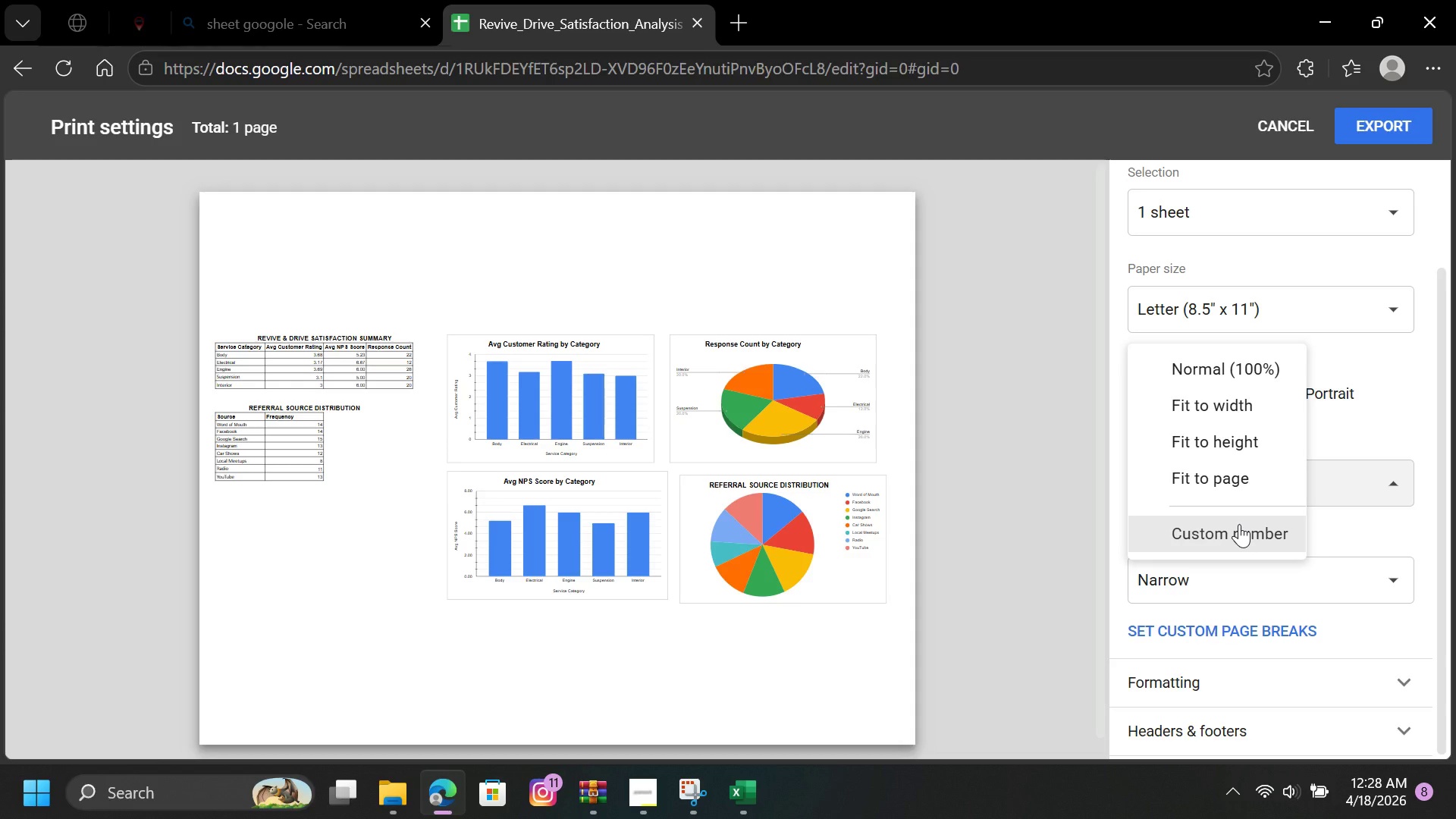 
left_click([1239, 524])
 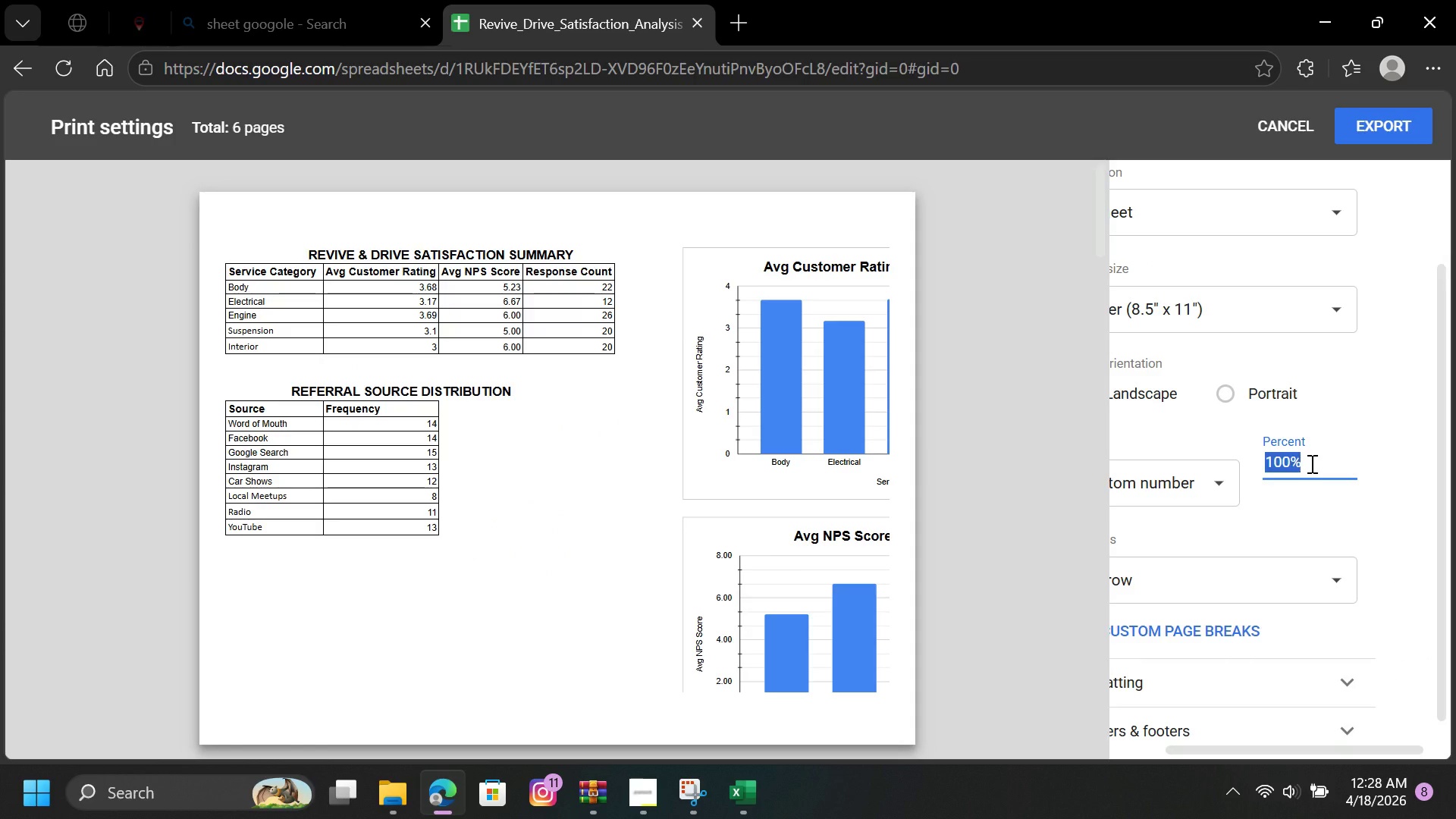 
wait(8.19)
 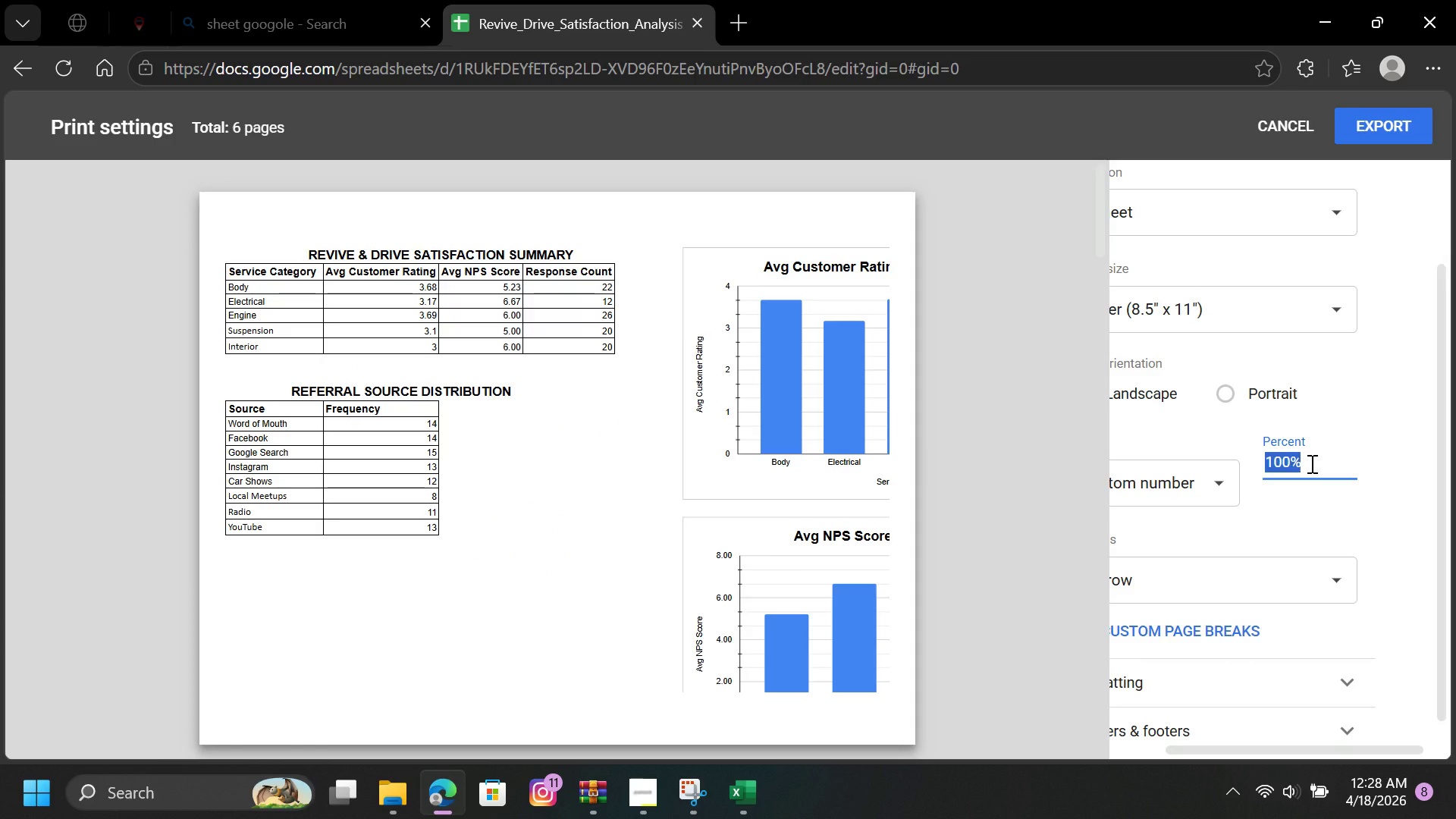 
type(150)
 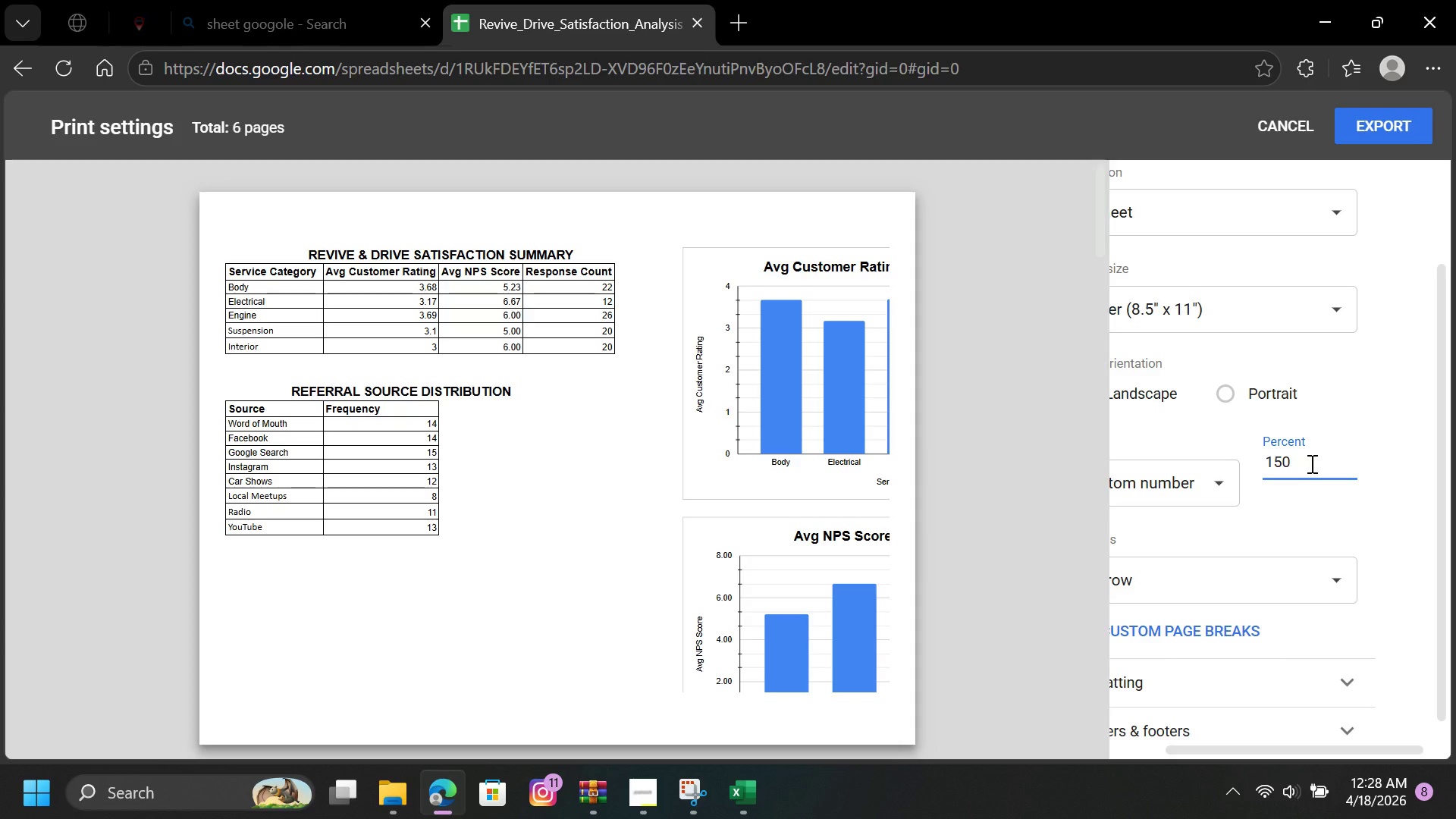 
key(Enter)
 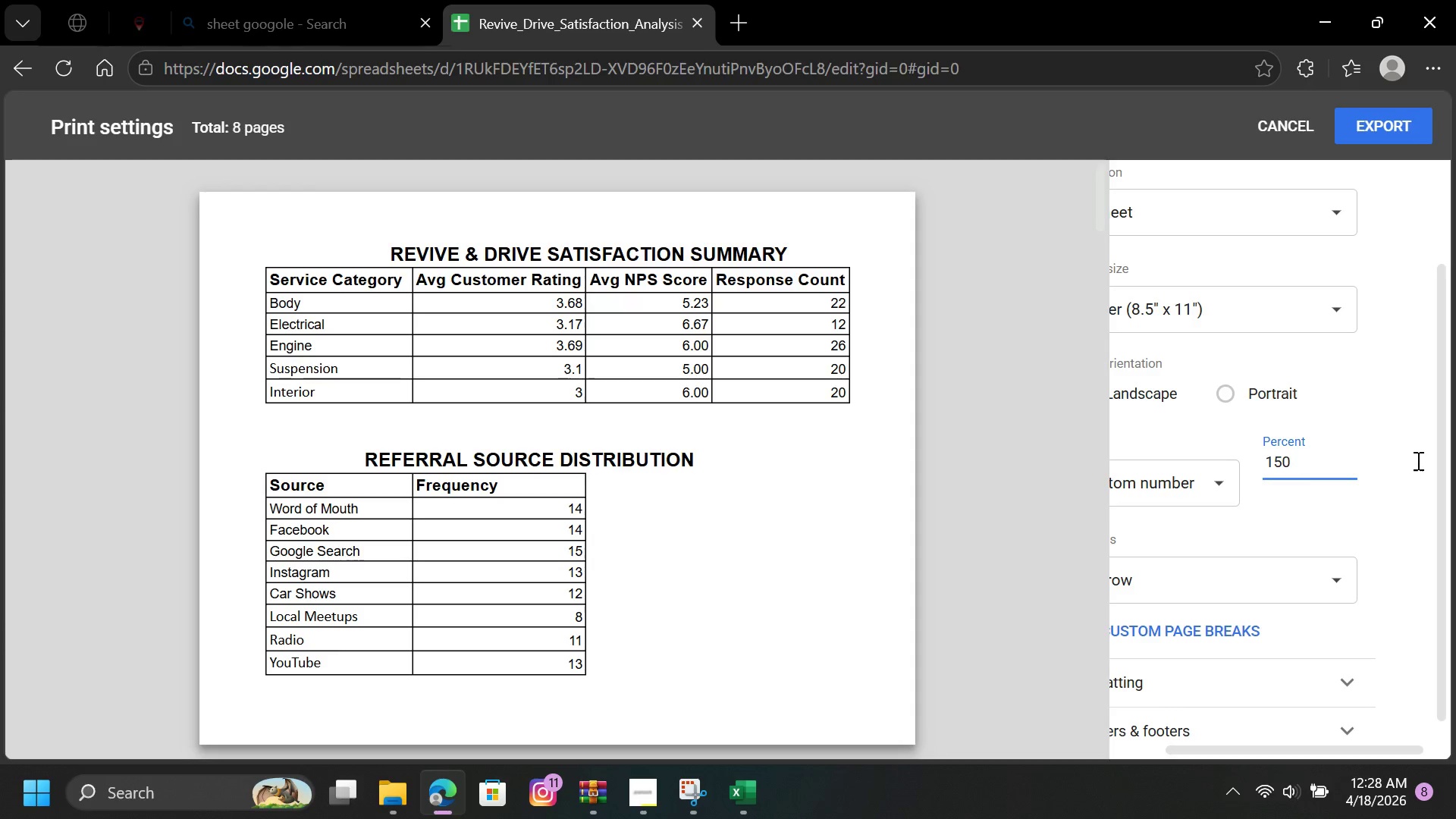 
left_click_drag(start_coordinate=[1446, 460], to_coordinate=[1455, 593])
 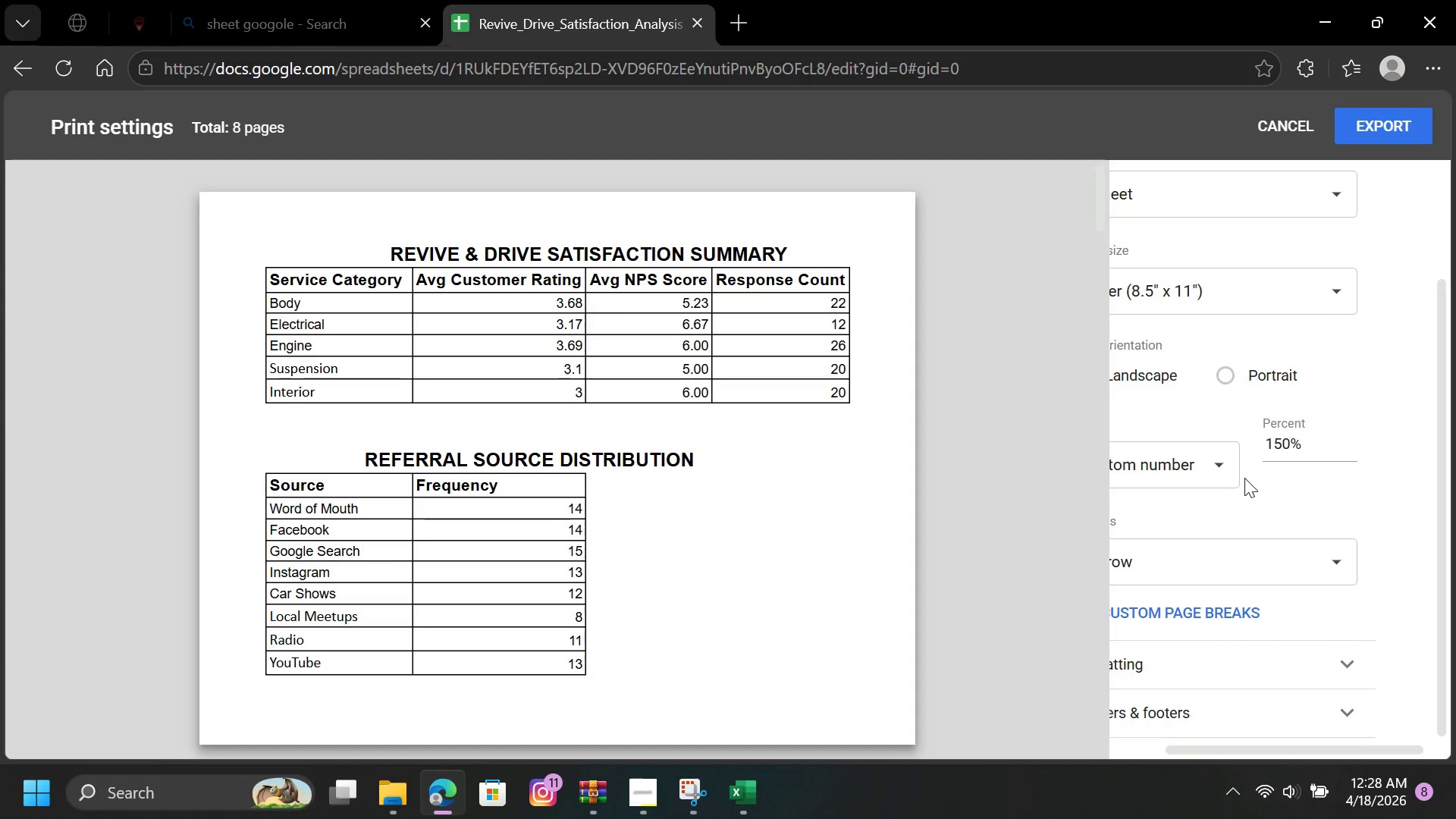 
left_click([1222, 510])
 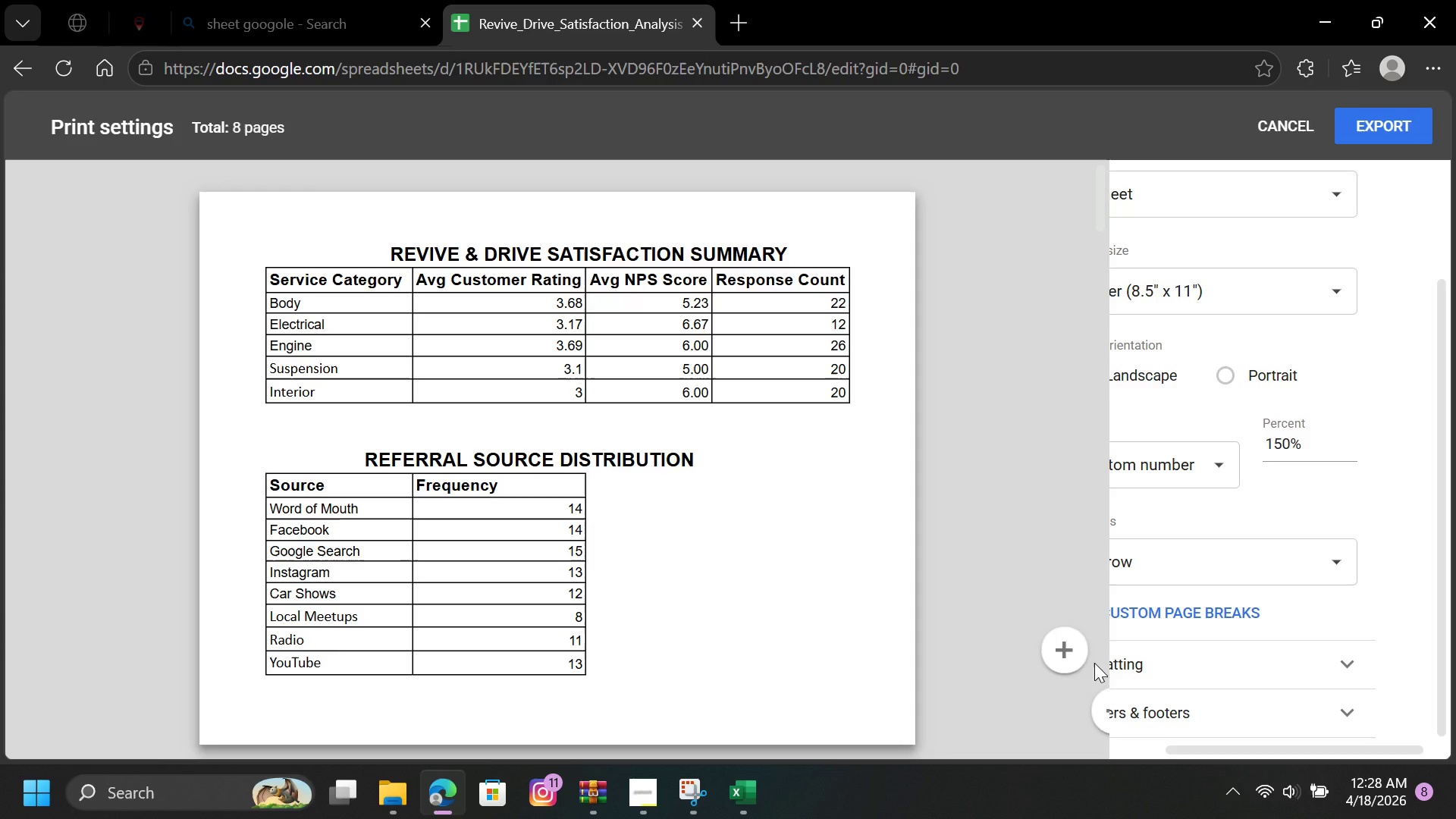 
left_click([1069, 710])
 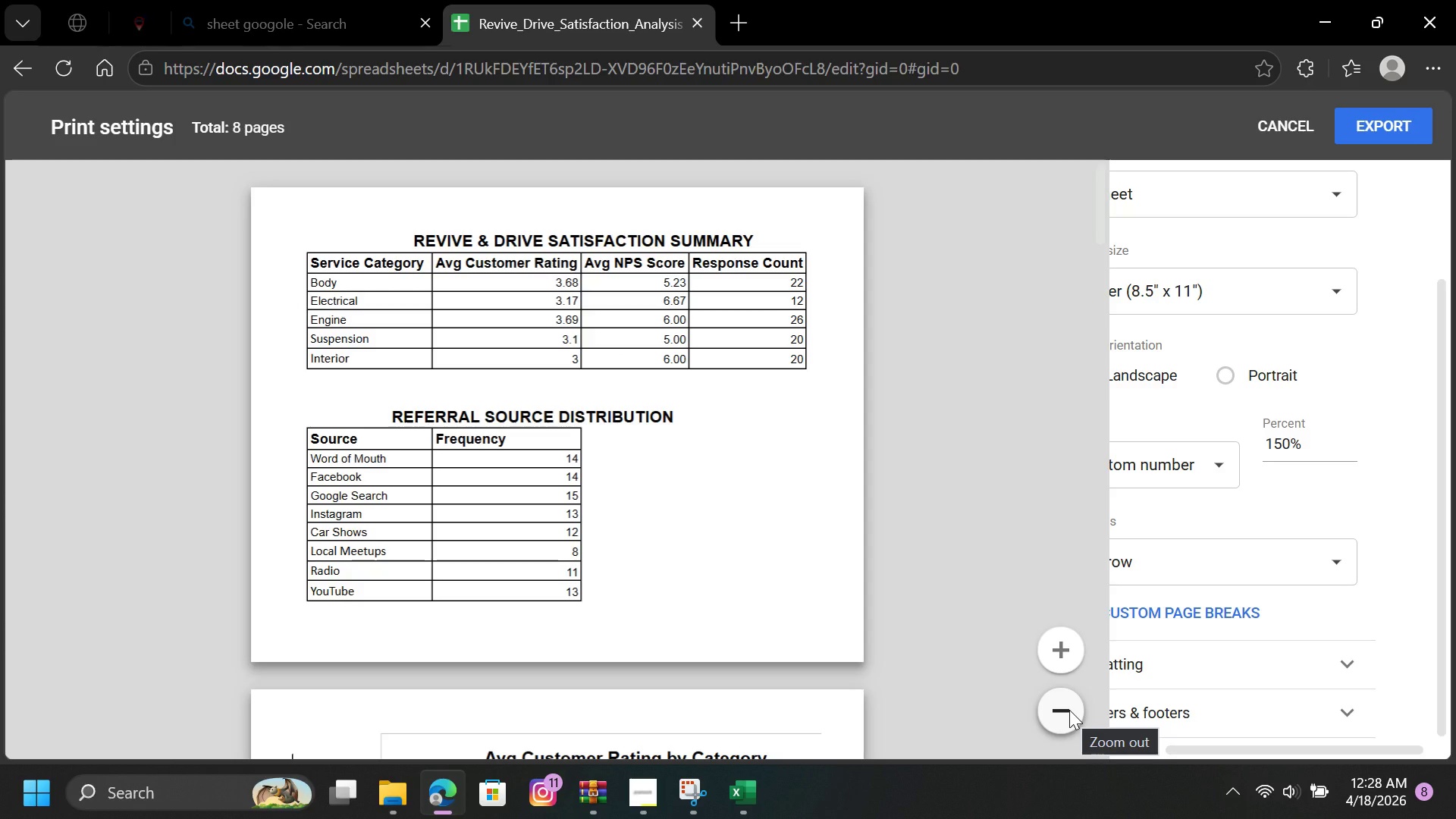 
left_click([1069, 710])
 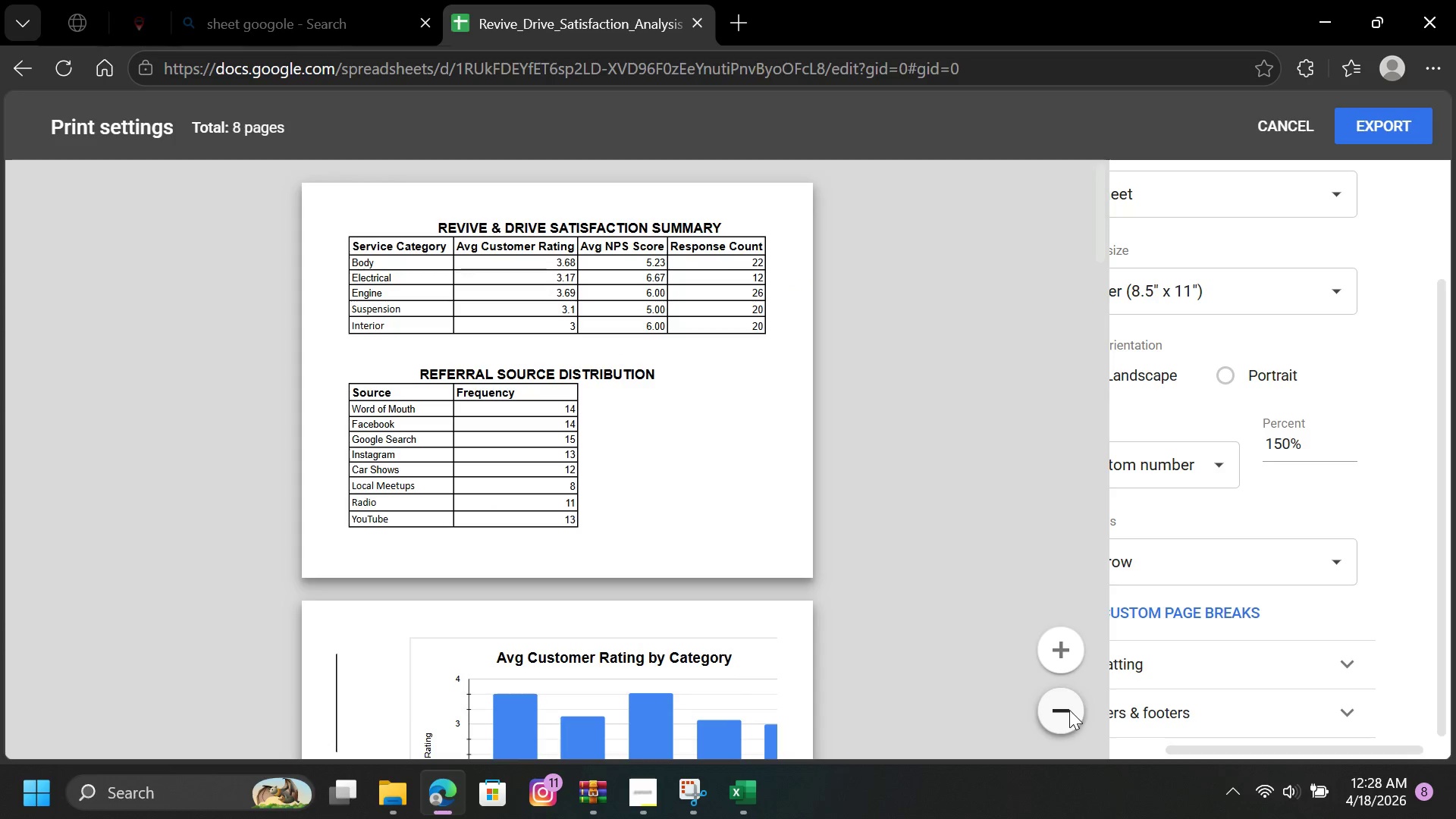 
left_click([1069, 710])
 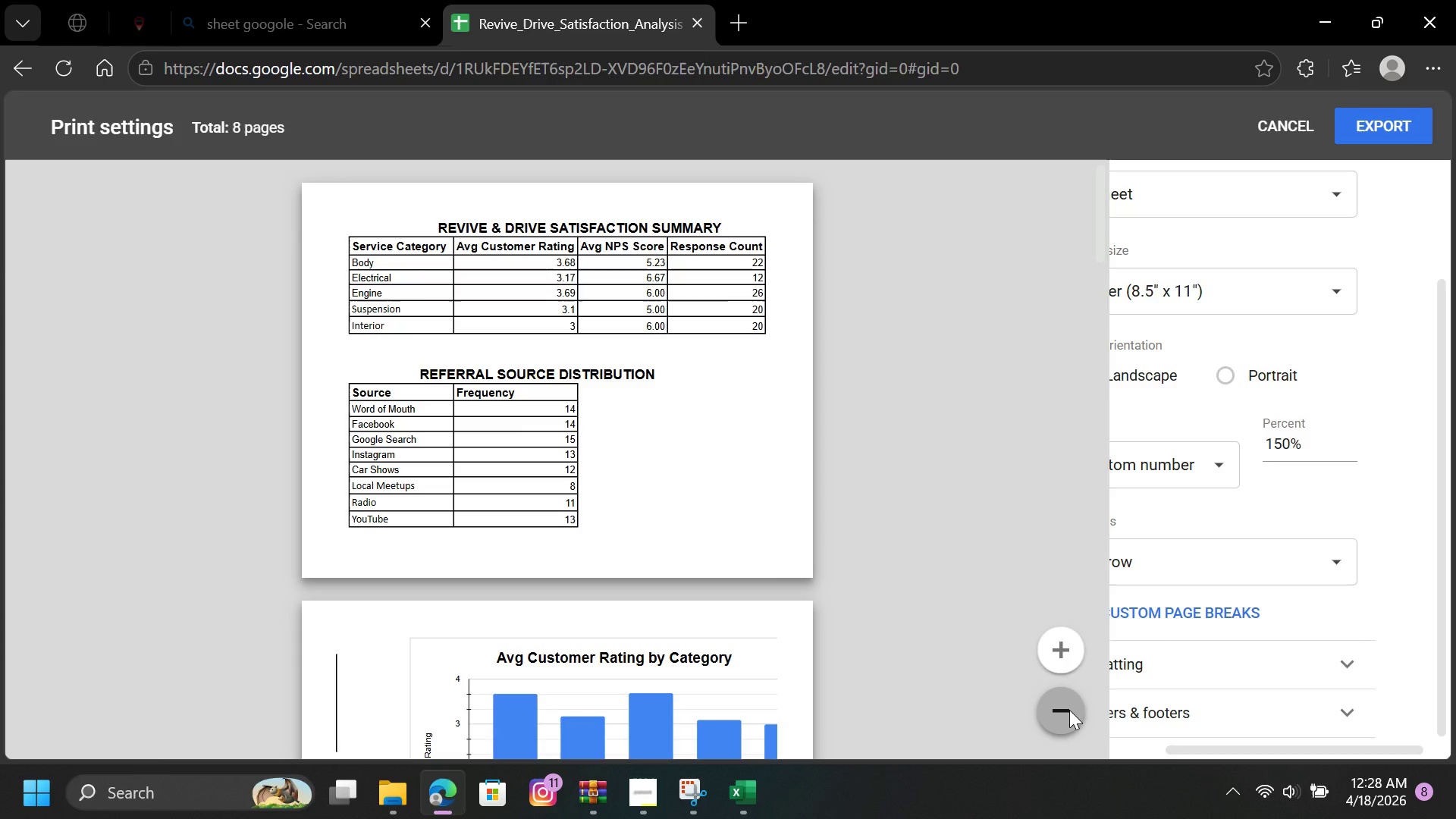 
double_click([1069, 710])
 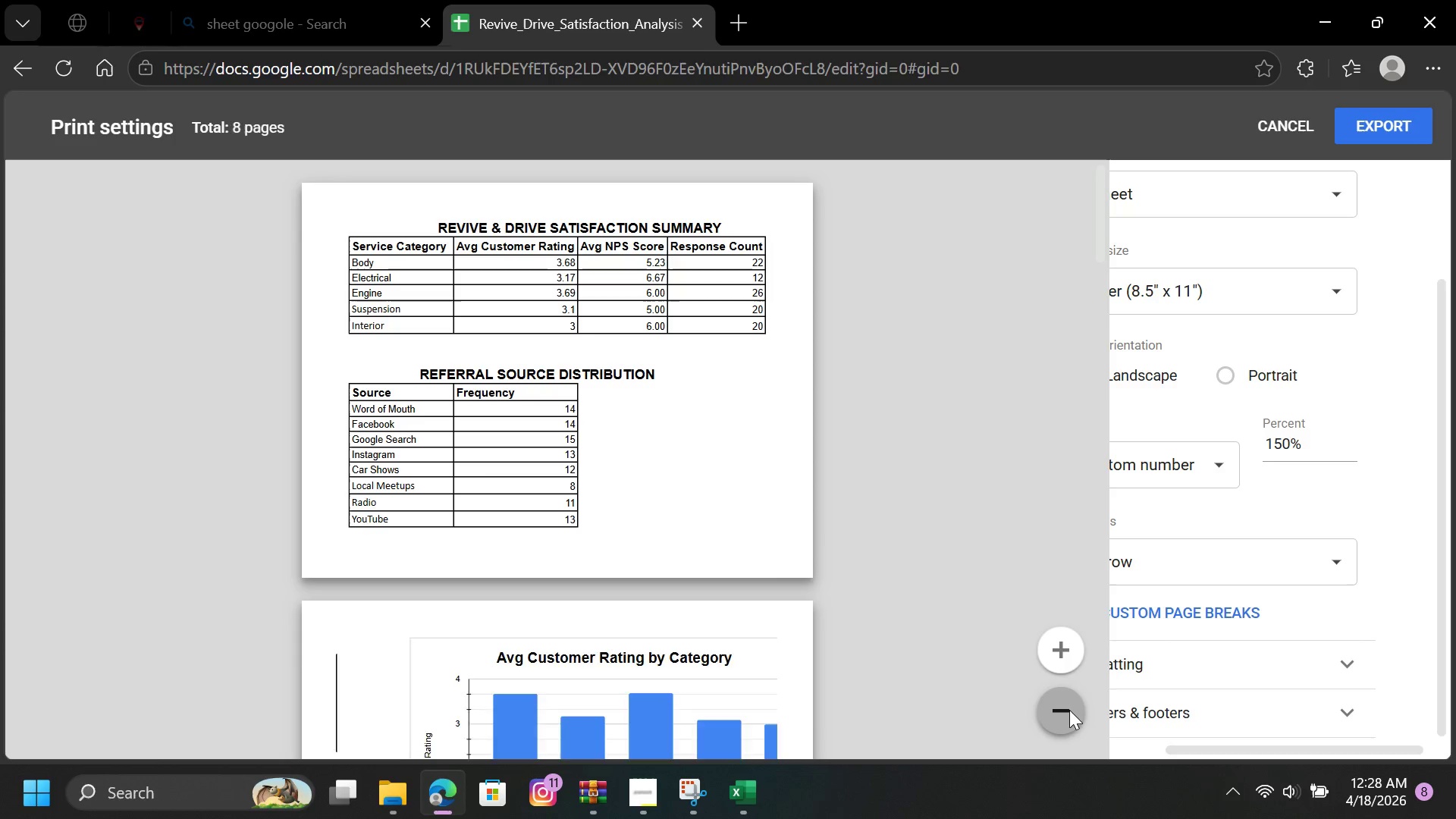 
triple_click([1069, 710])
 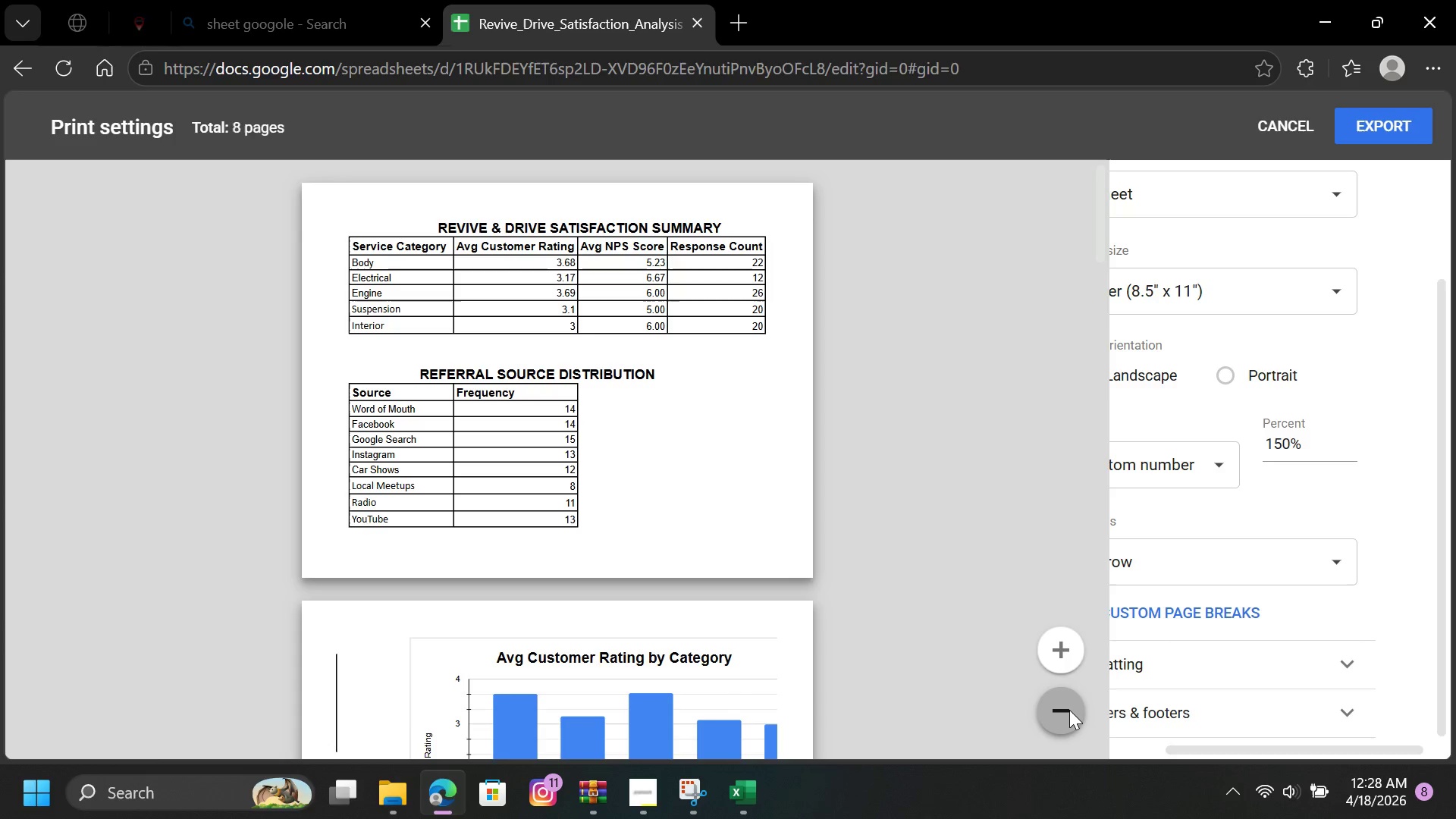 
triple_click([1069, 710])
 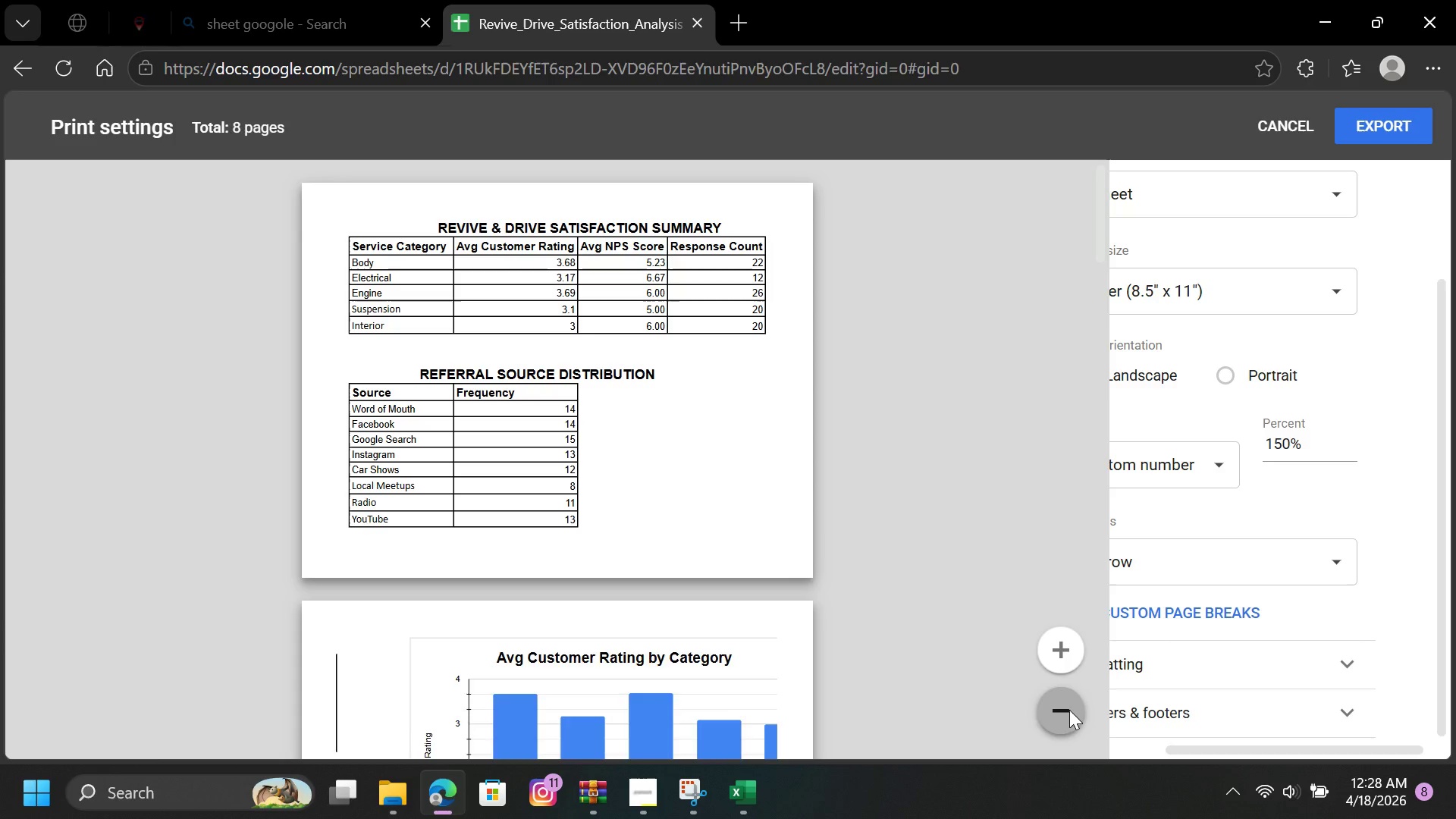 
triple_click([1069, 710])
 